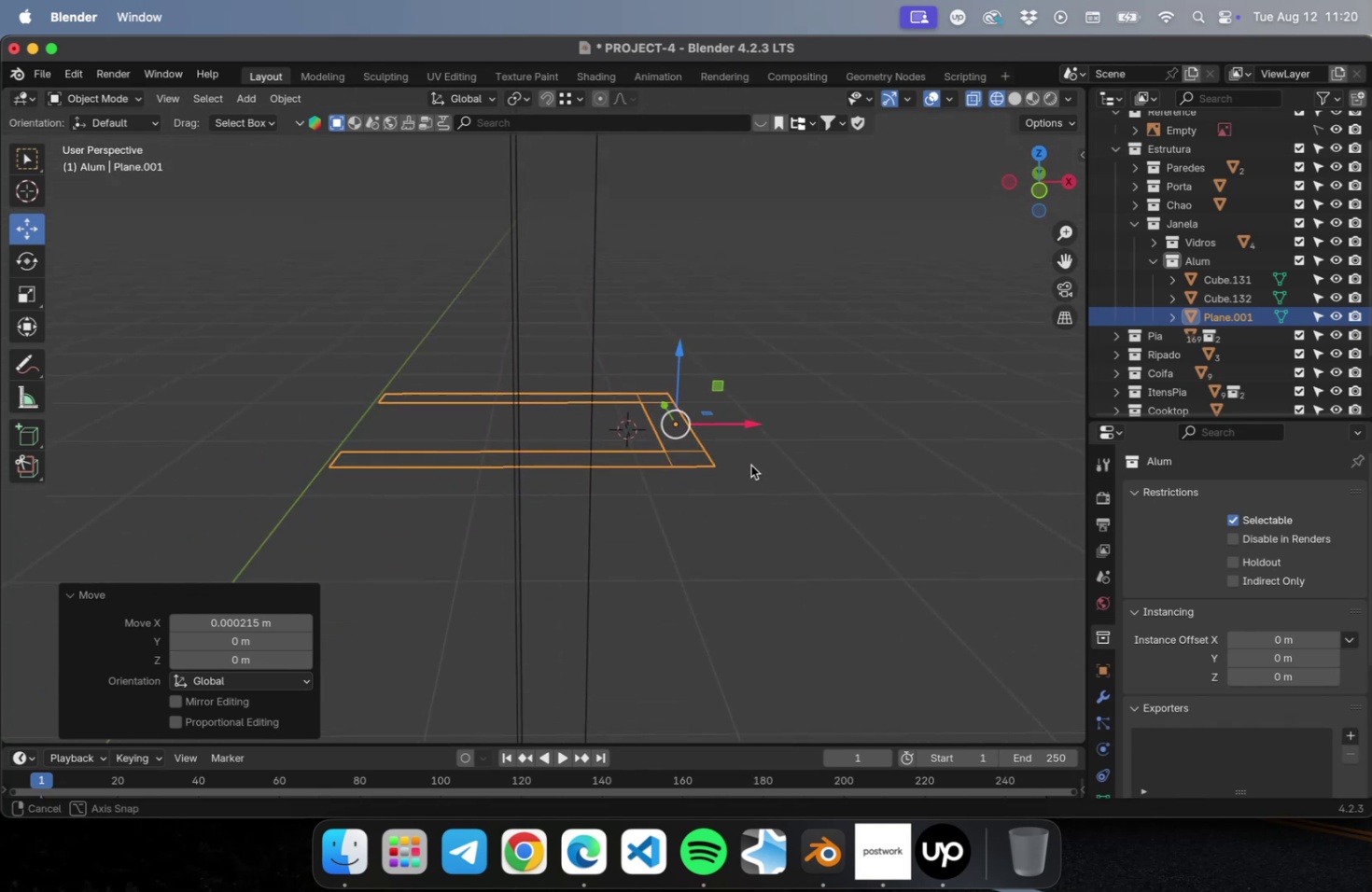 
key(3)
 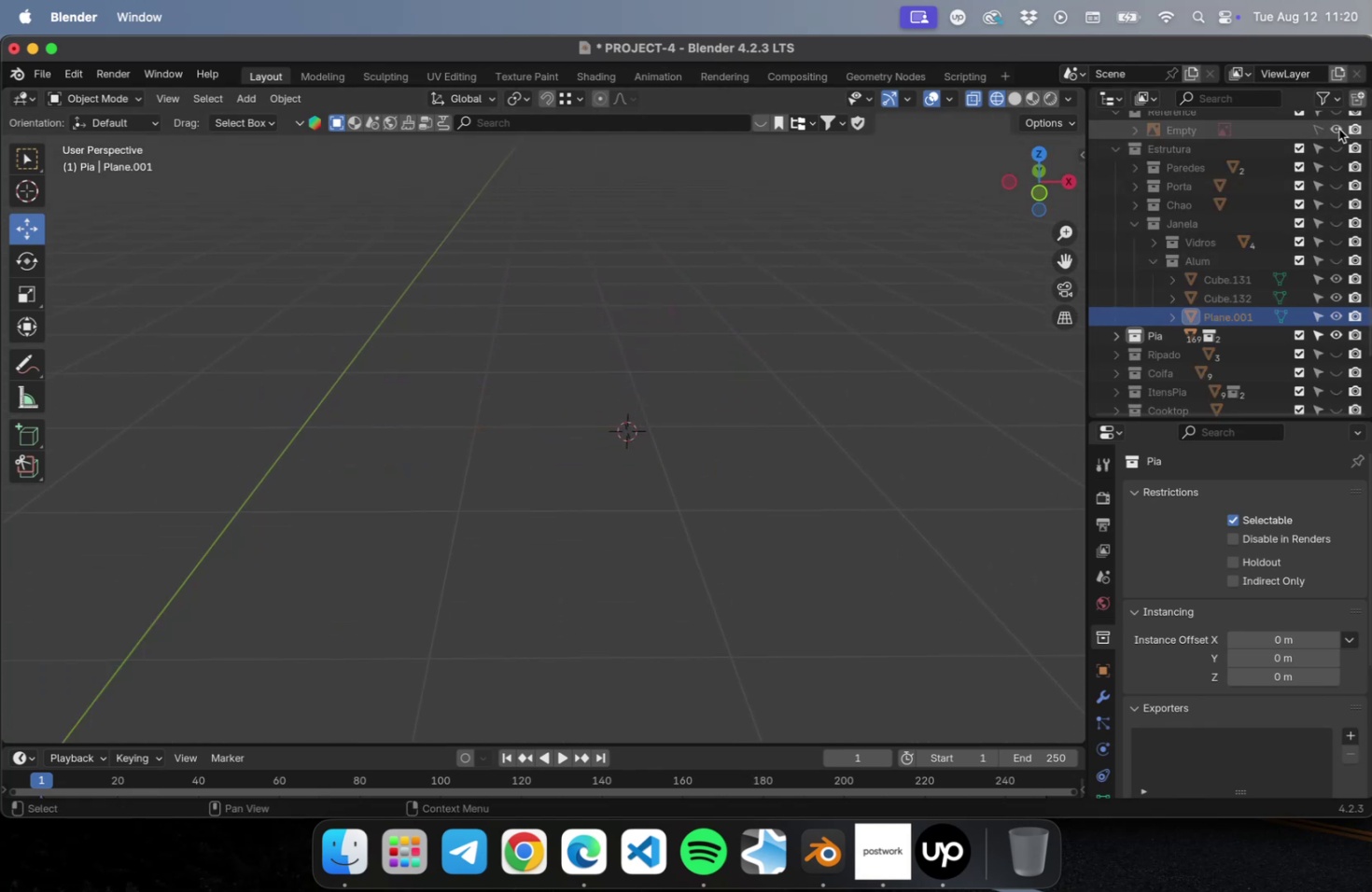 
left_click_drag(start_coordinate=[1335, 117], to_coordinate=[1340, 408])
 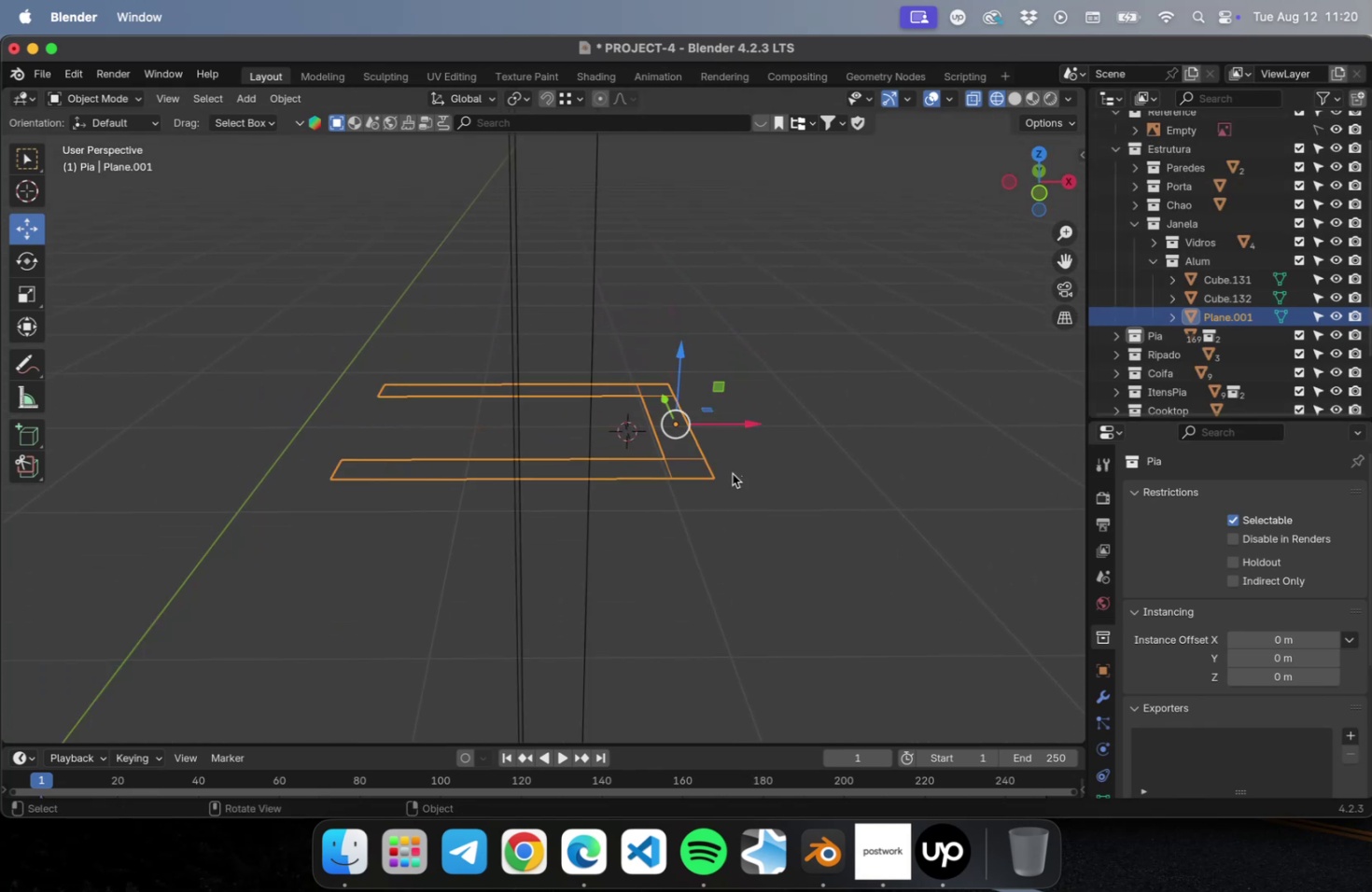 
key(Tab)
 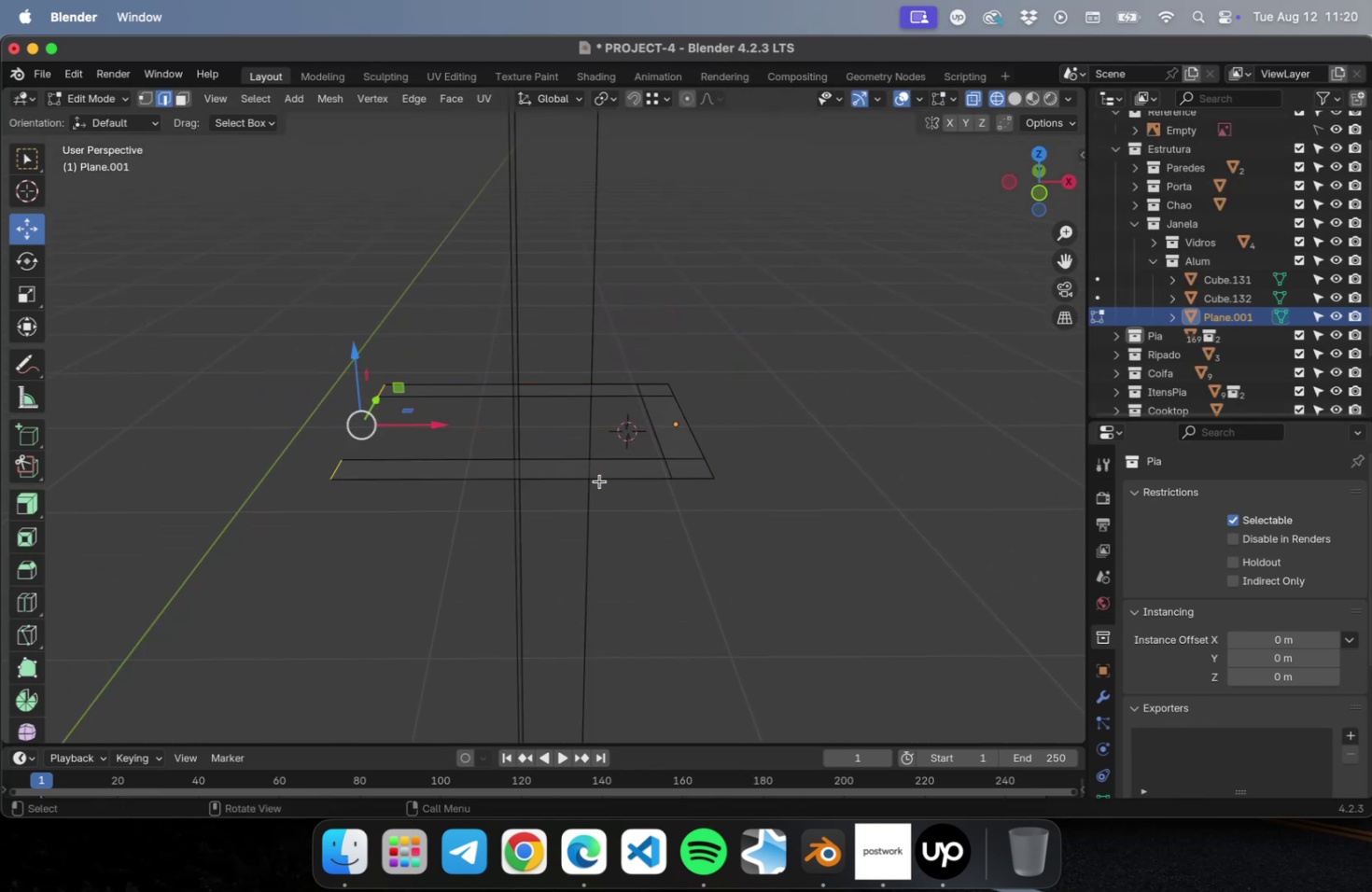 
key(3)
 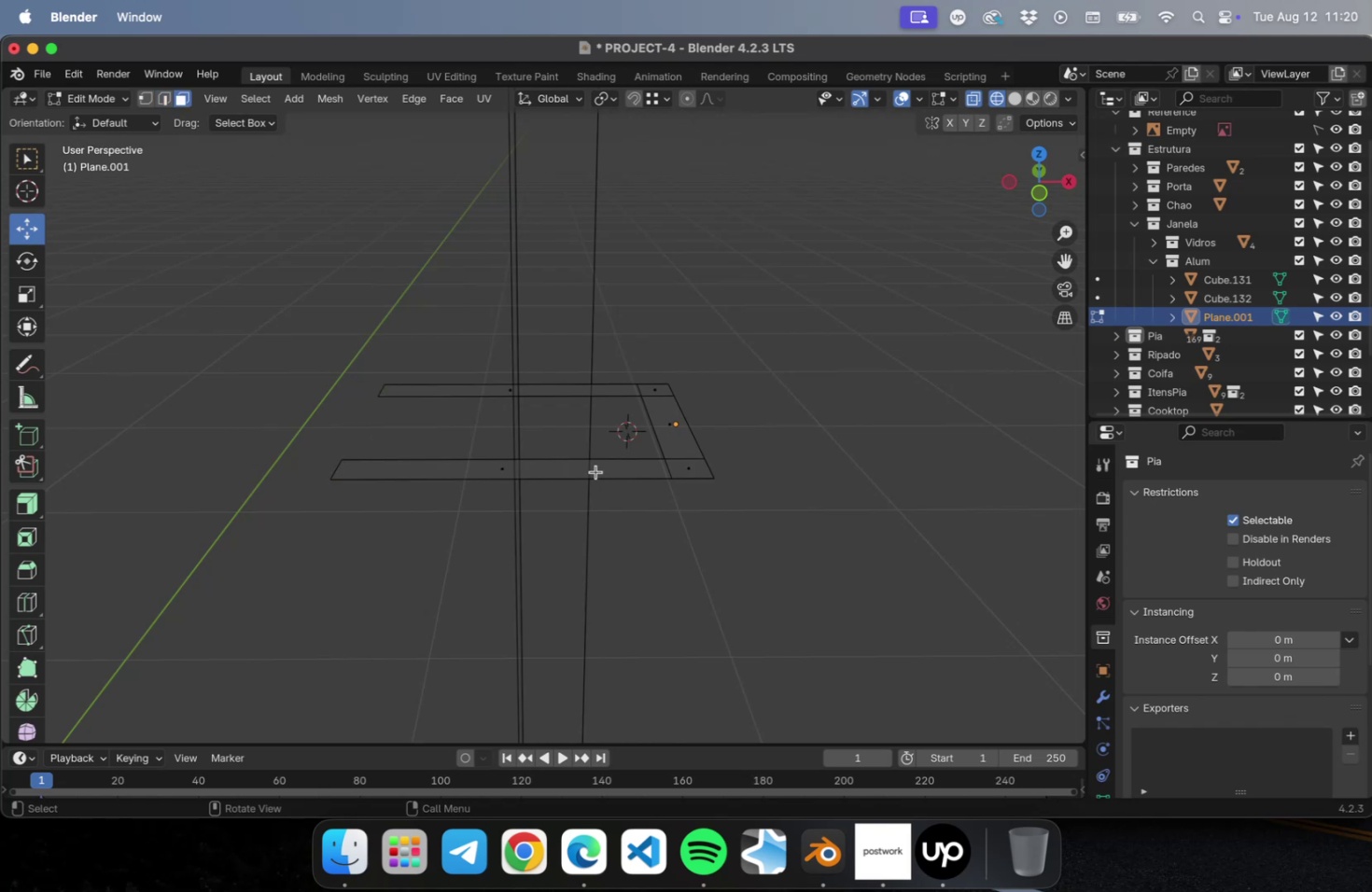 
left_click([595, 471])
 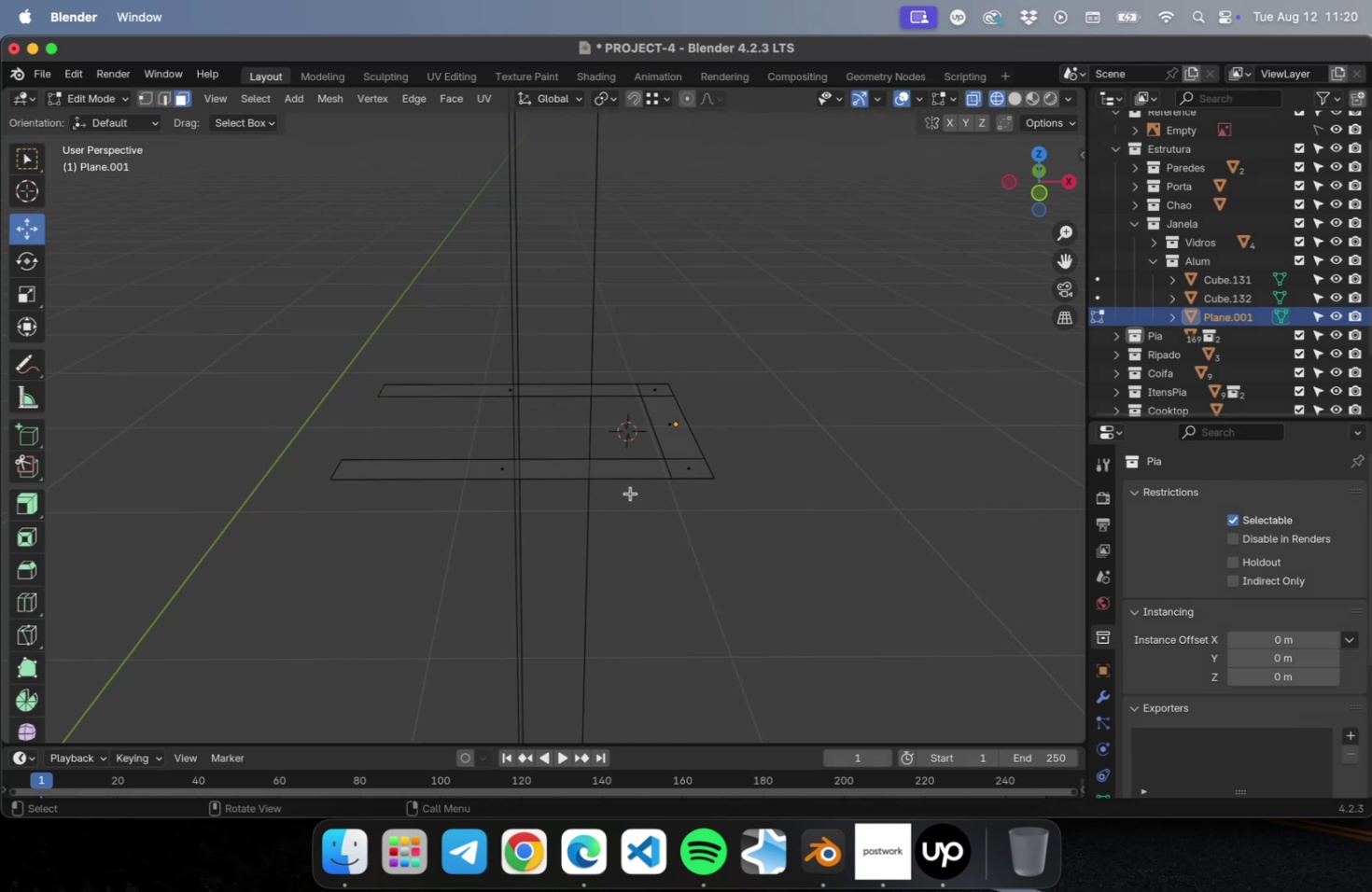 
type(ae)
 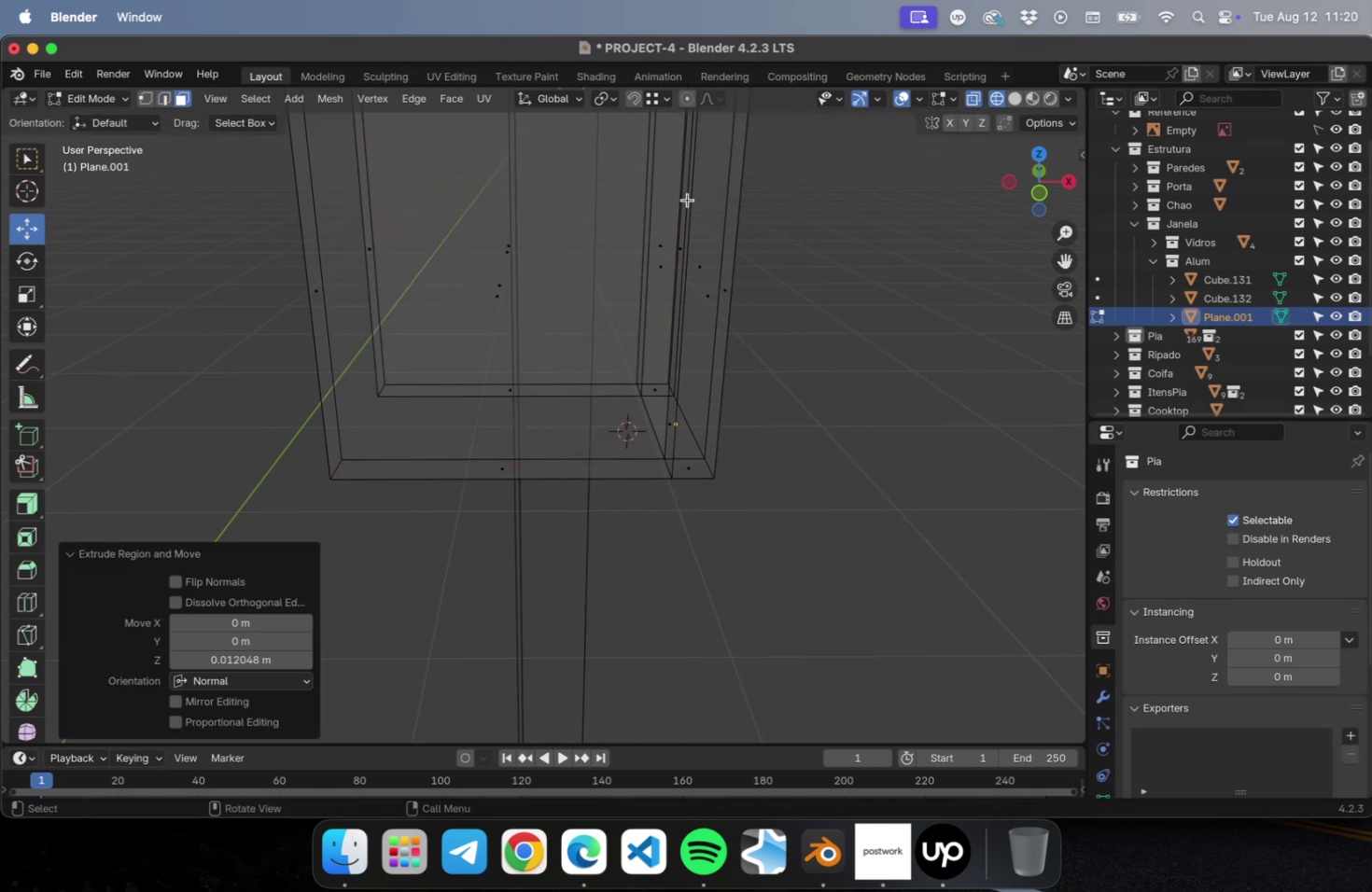 
key(NumLock)
 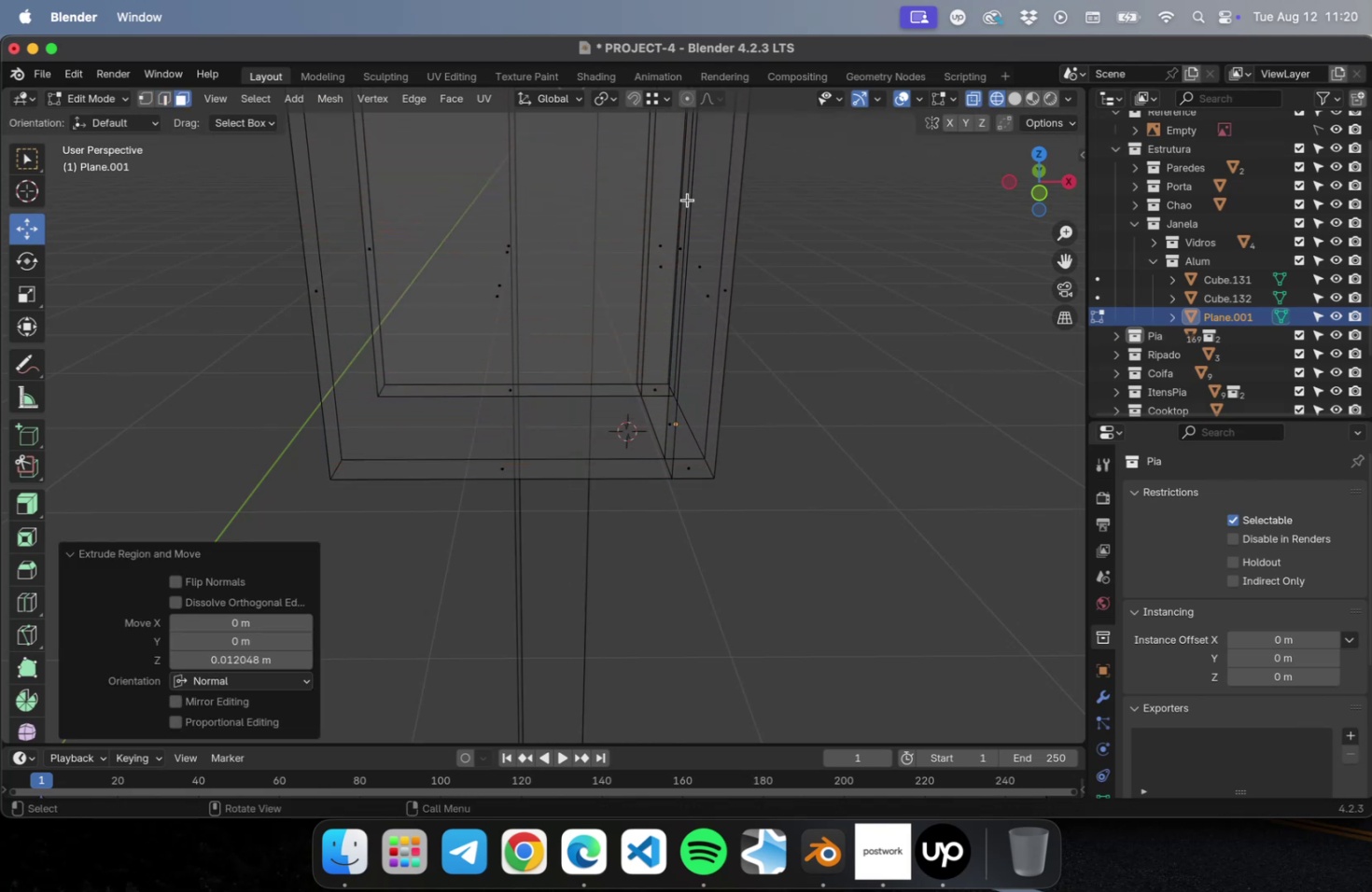 
key(Numpad3)
 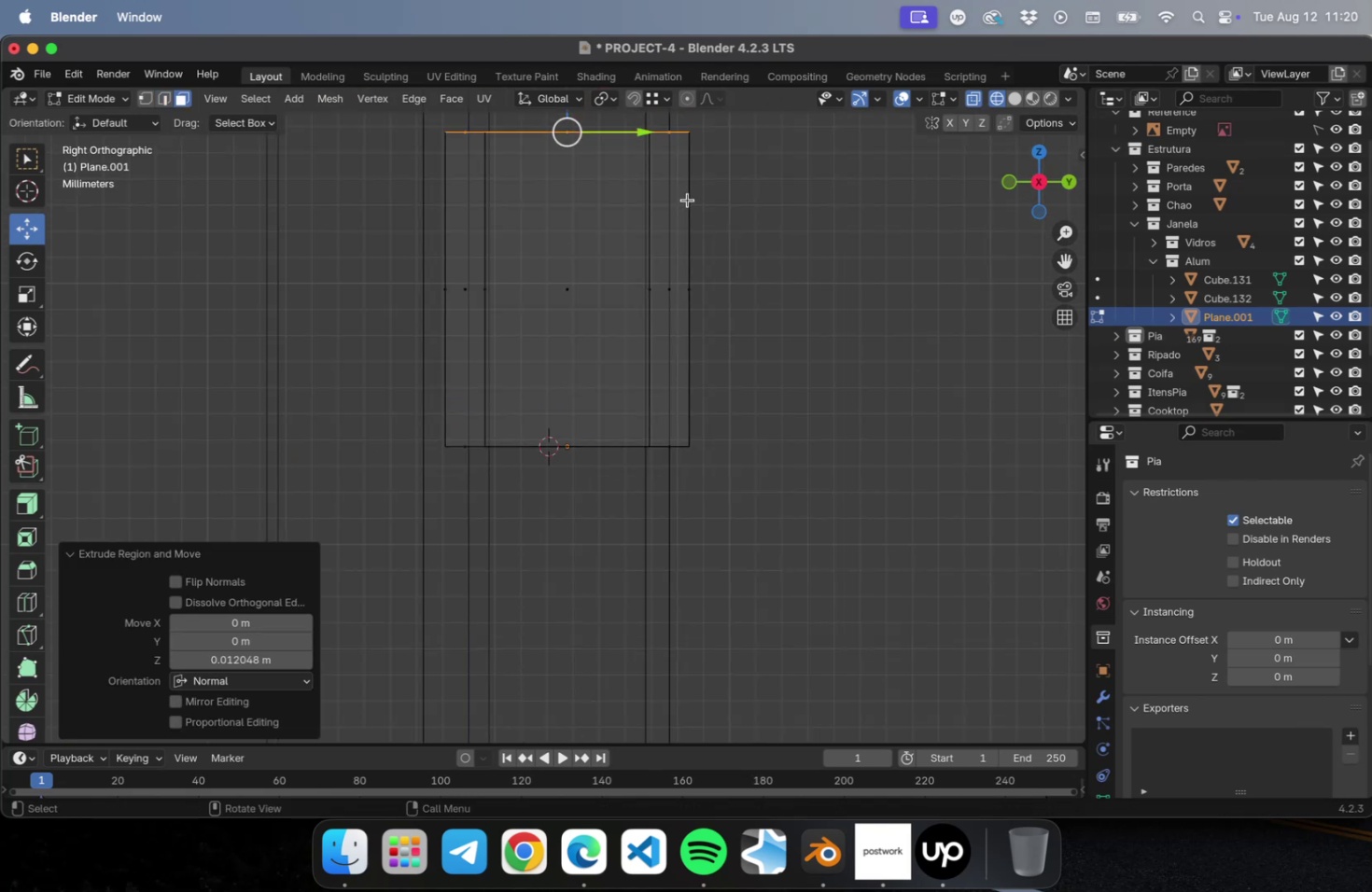 
key(NumLock)
 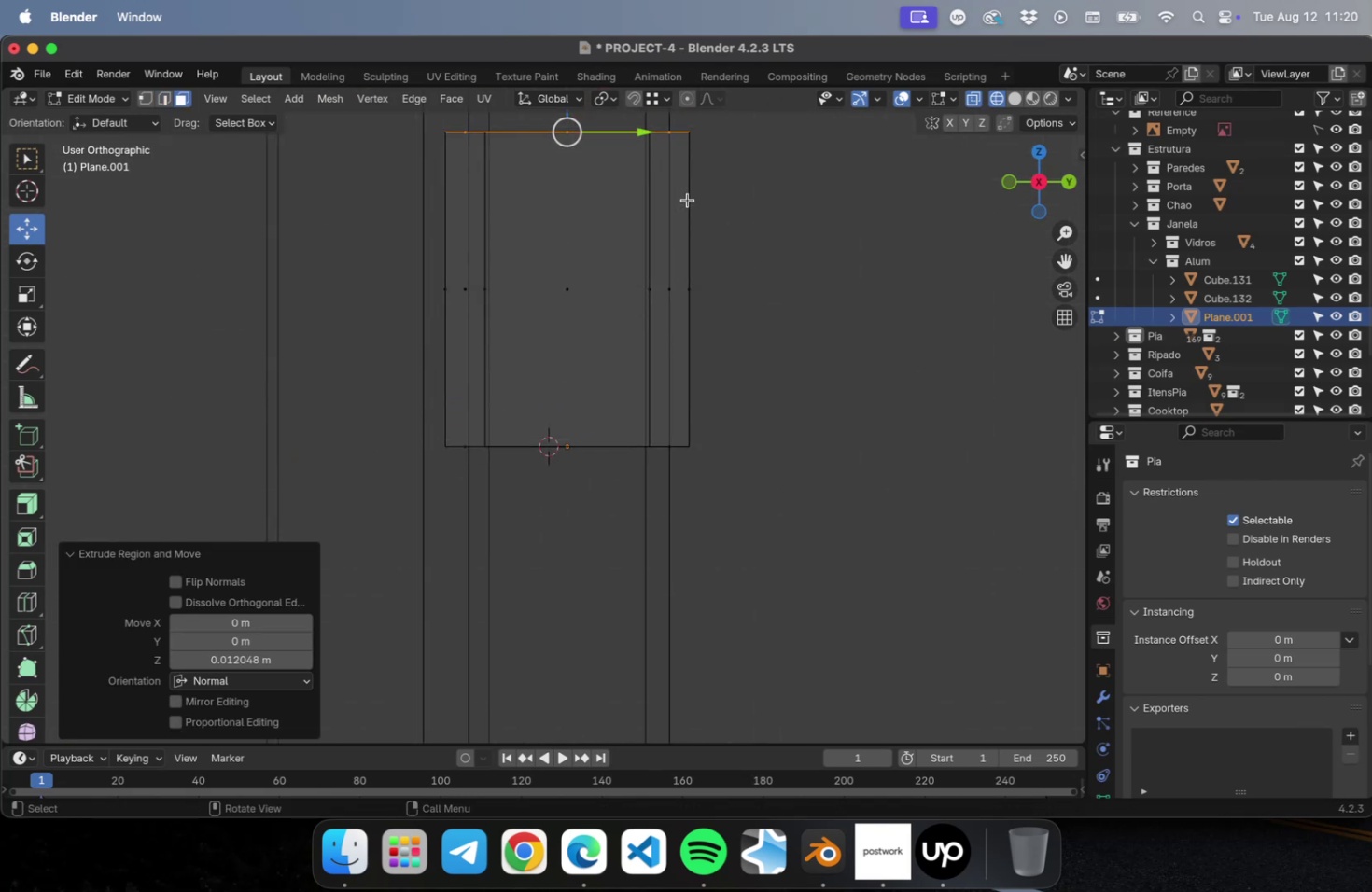 
key(Numpad1)
 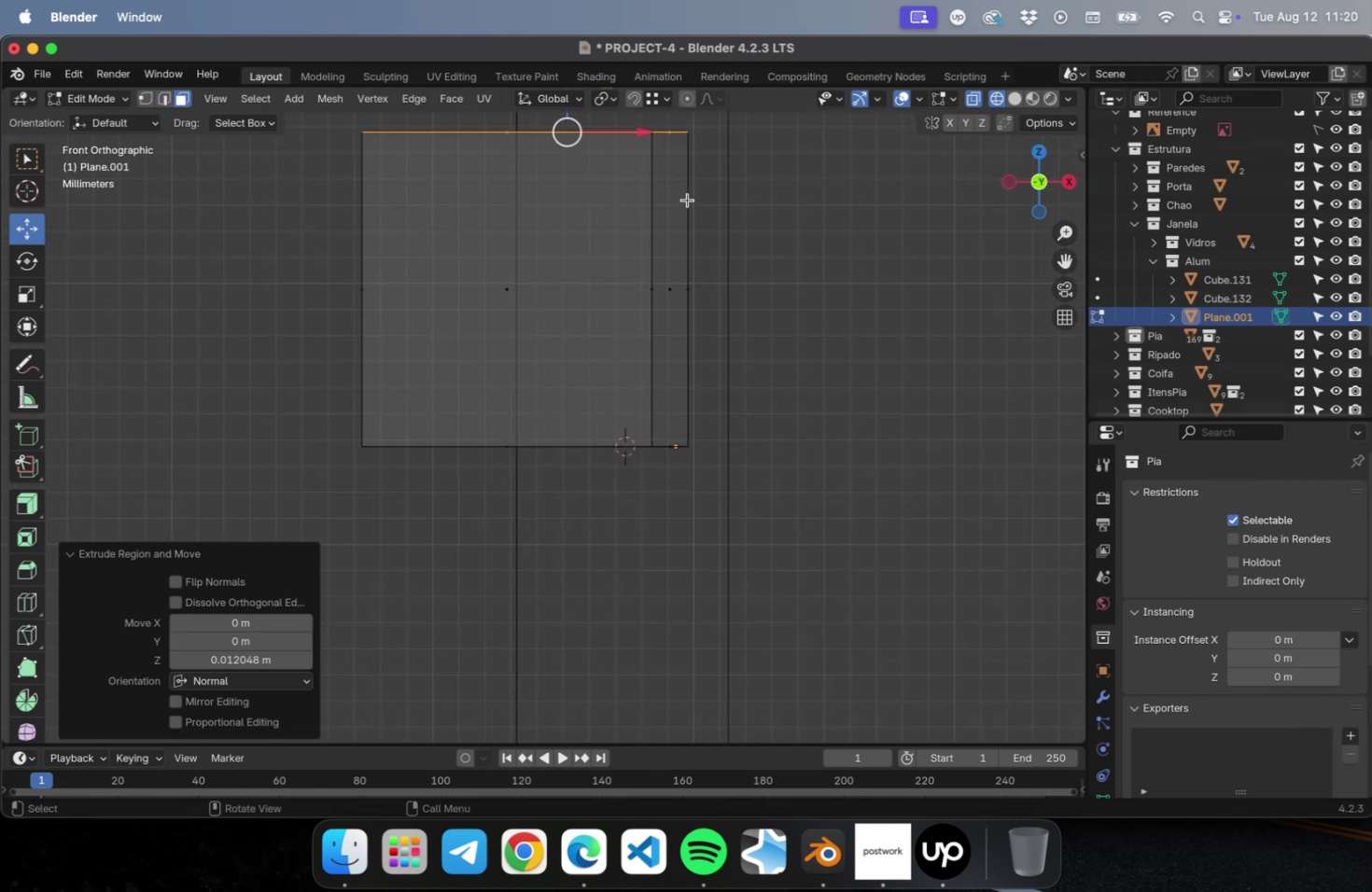 
scroll: coordinate [624, 326], scroll_direction: down, amount: 26.0
 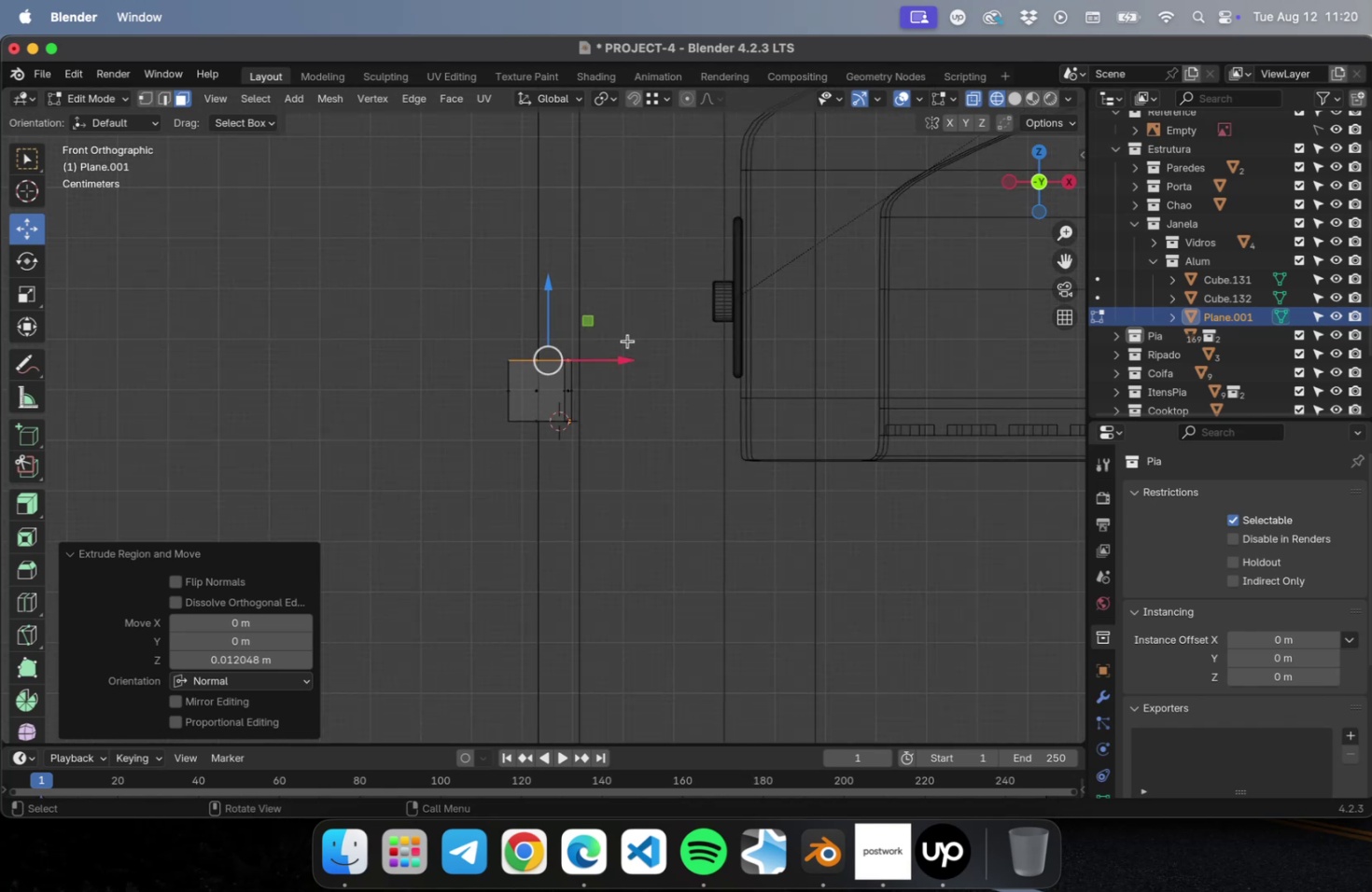 
hold_key(key=ShiftLeft, duration=1.16)
 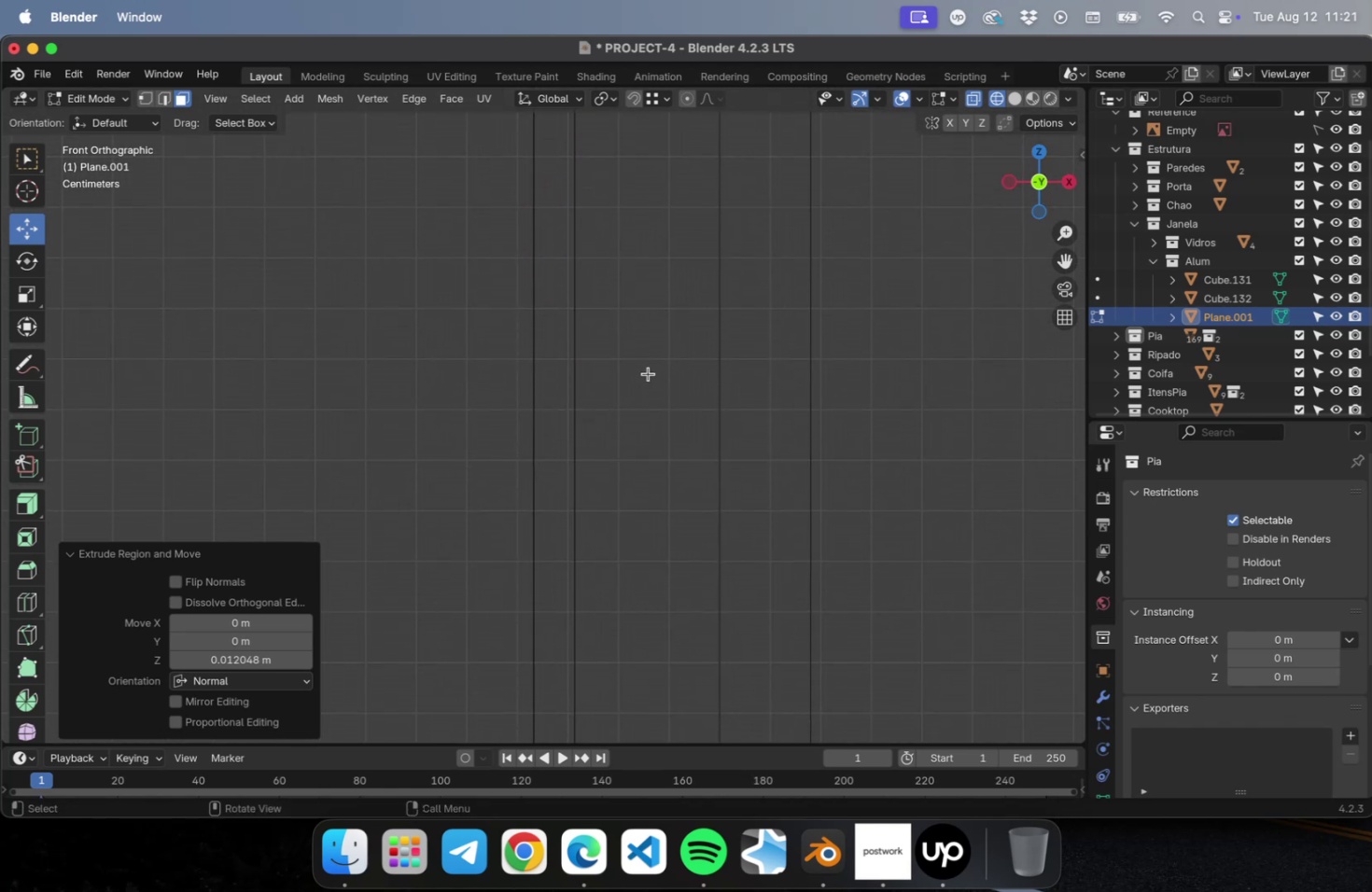 
scroll: coordinate [650, 394], scroll_direction: down, amount: 10.0
 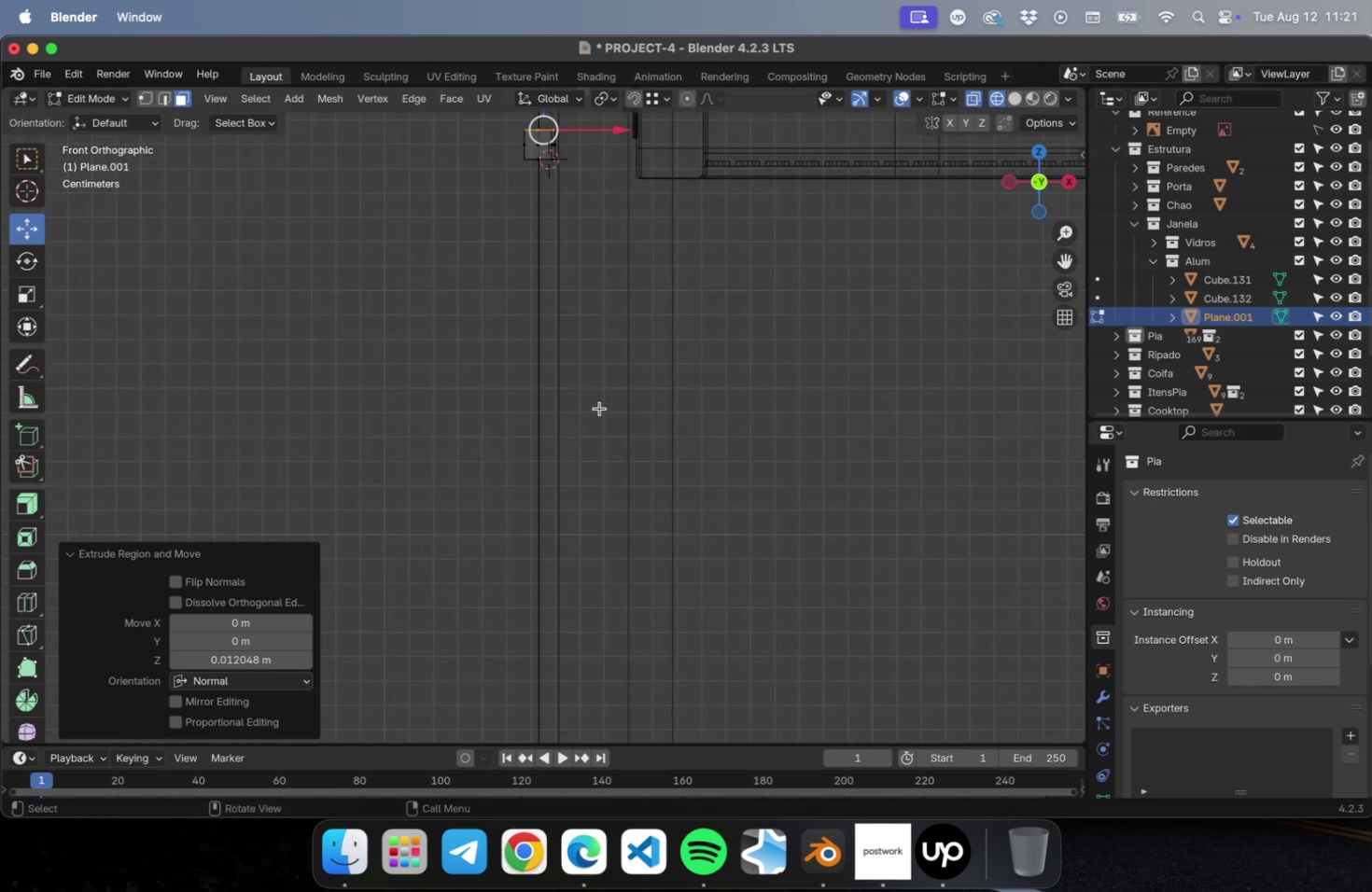 
key(Tab)
 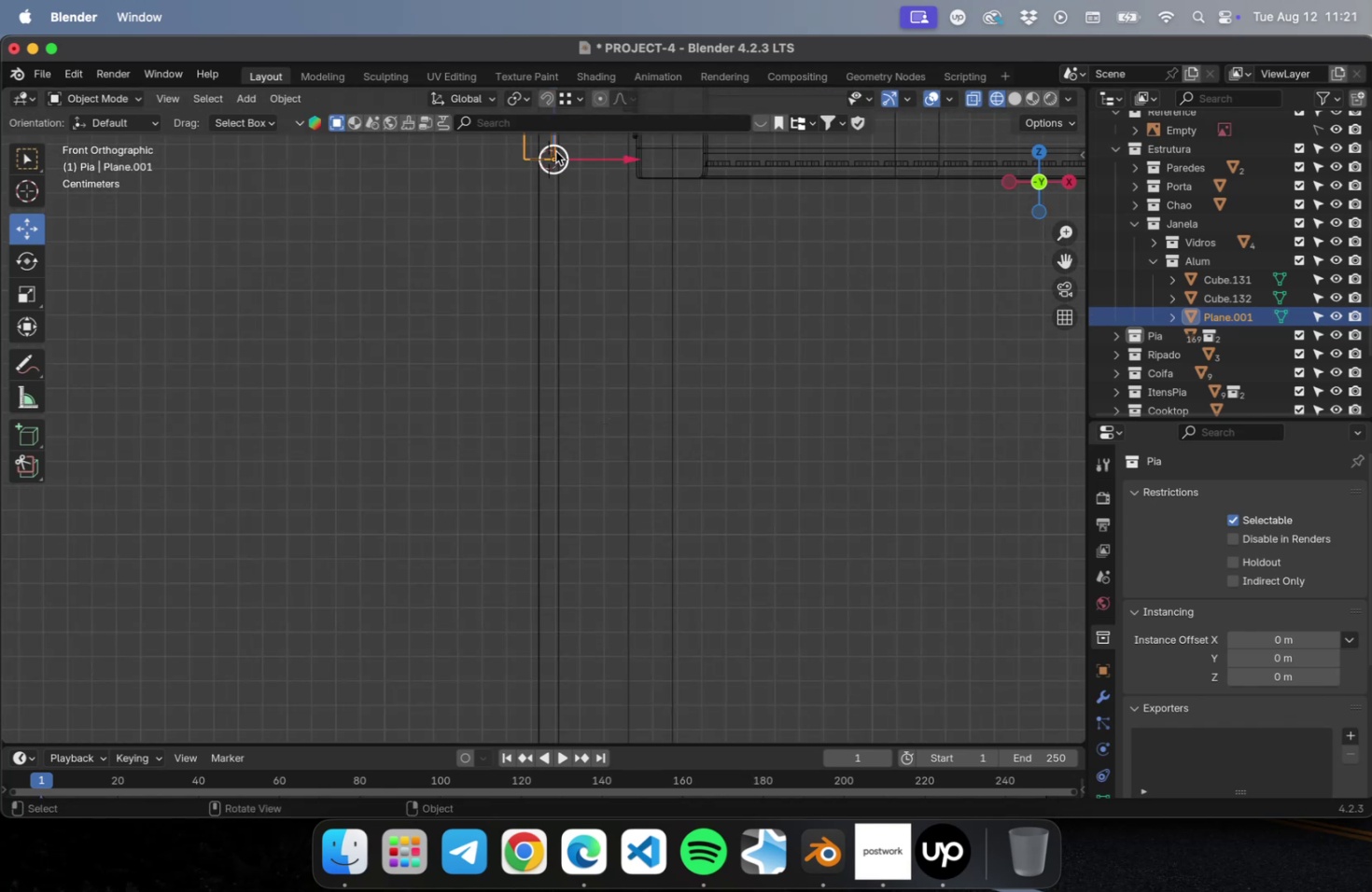 
scroll: coordinate [591, 272], scroll_direction: down, amount: 1.0
 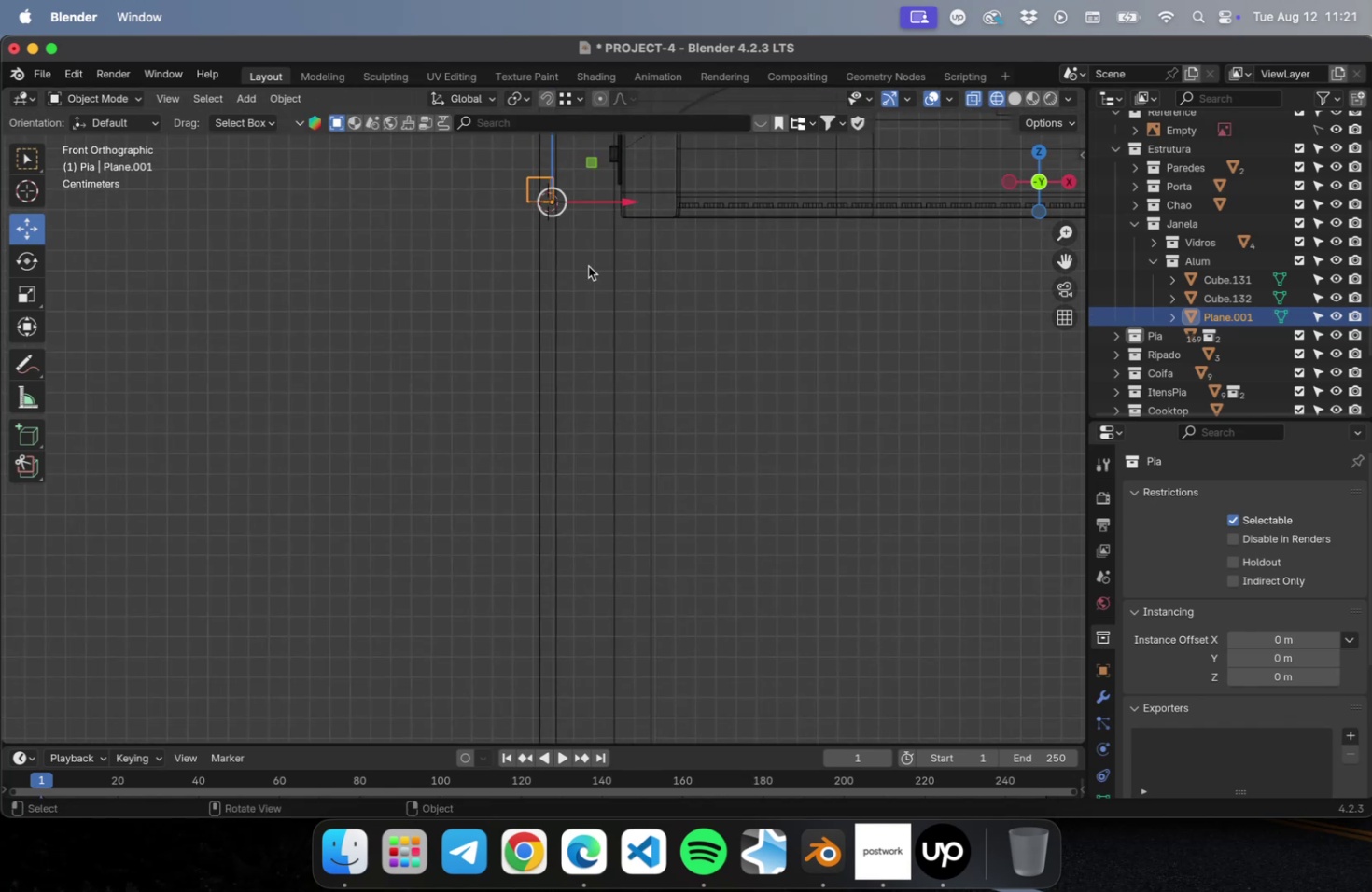 
hold_key(key=ShiftLeft, duration=0.4)
 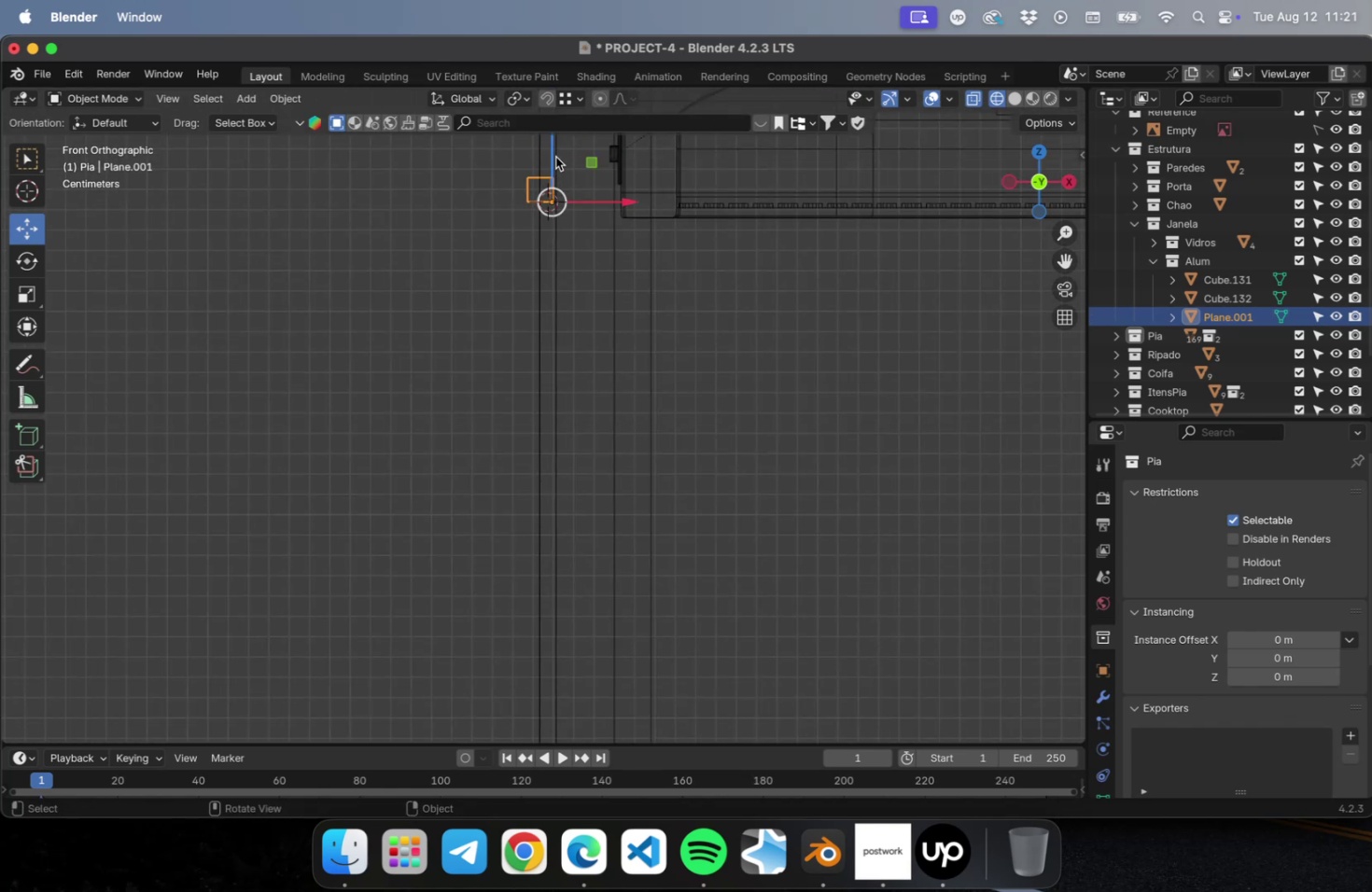 
left_click_drag(start_coordinate=[555, 156], to_coordinate=[578, 602])
 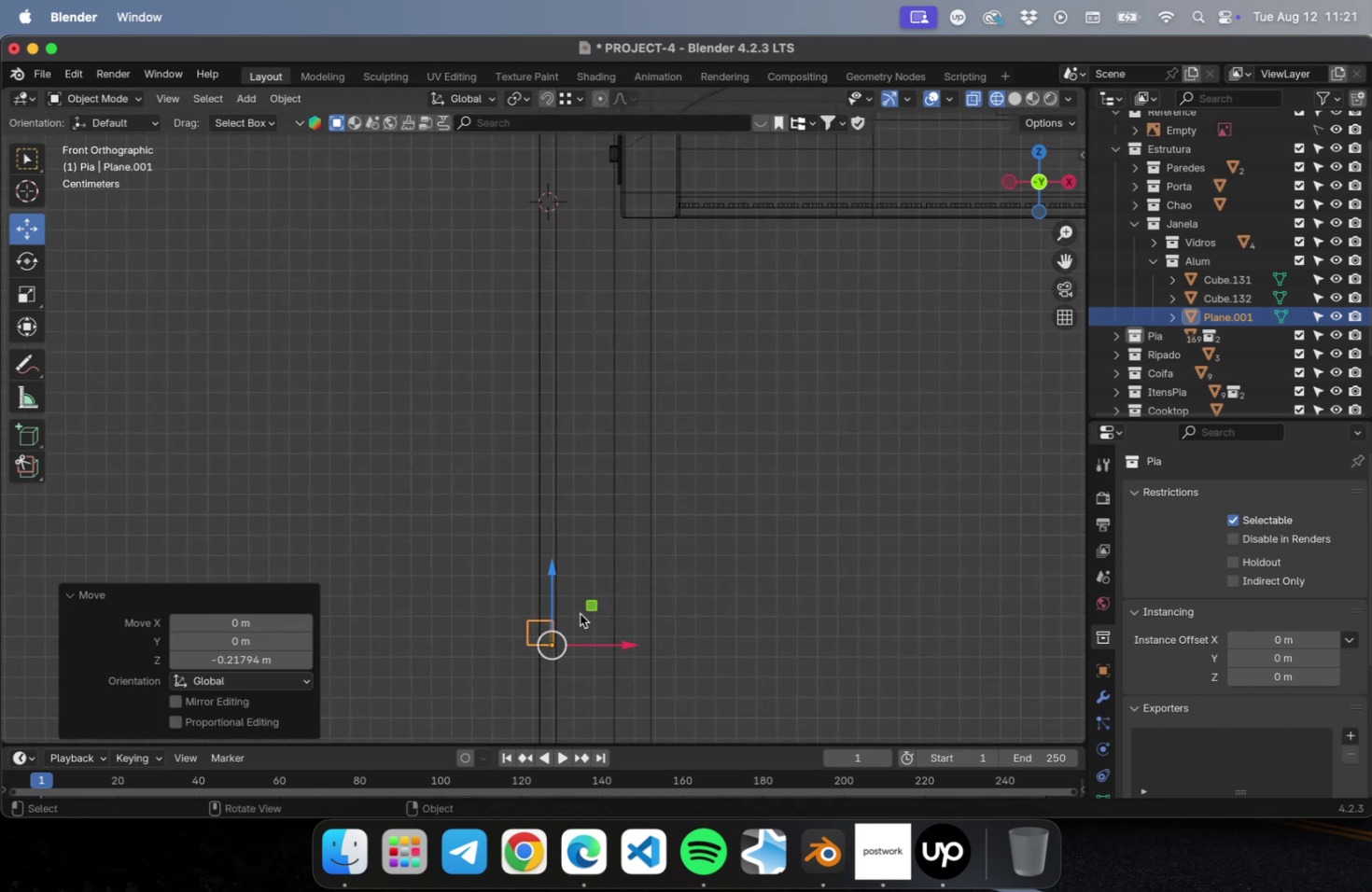 
hold_key(key=ShiftLeft, duration=0.7)
 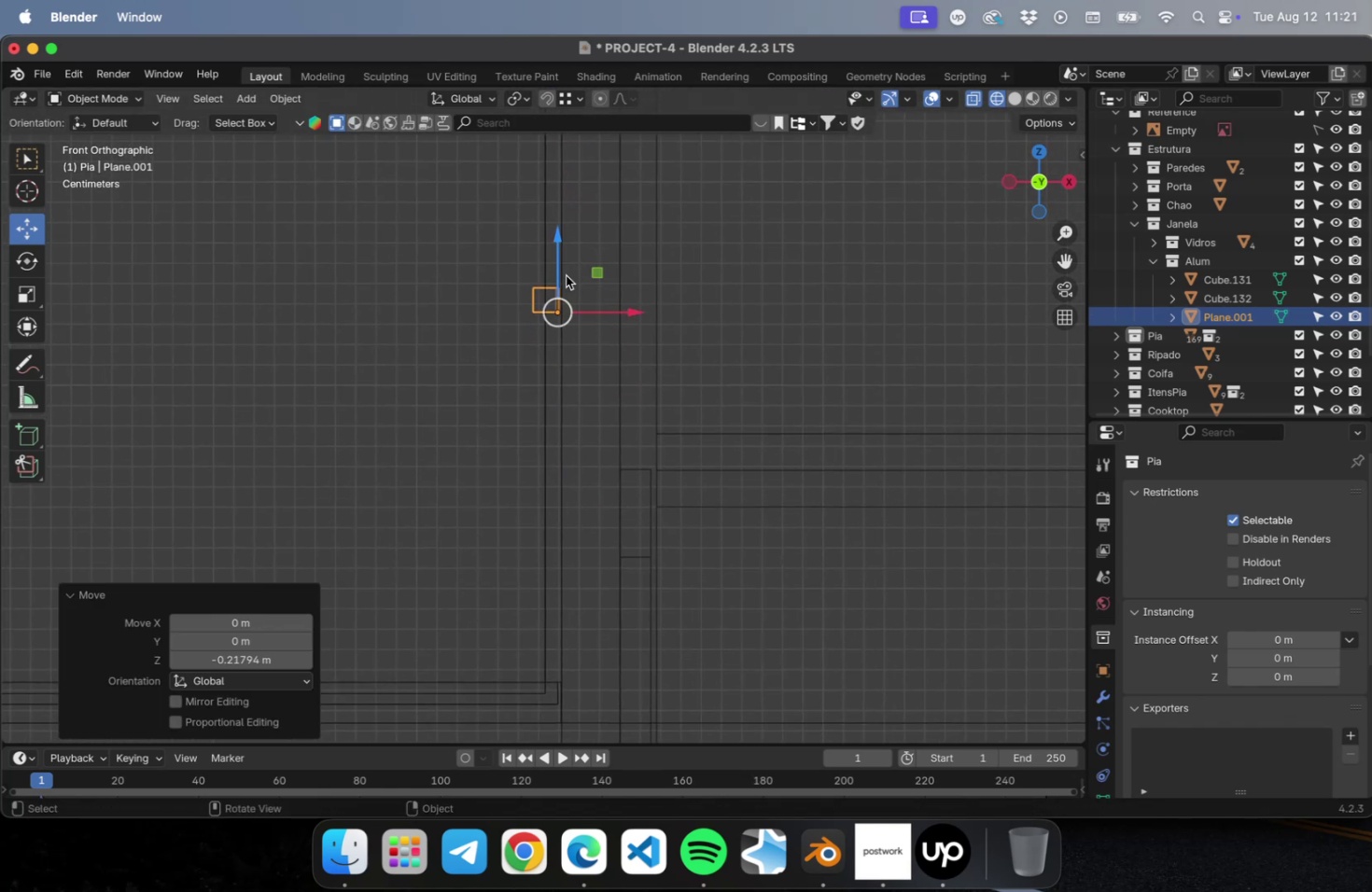 
left_click_drag(start_coordinate=[556, 258], to_coordinate=[550, 630])
 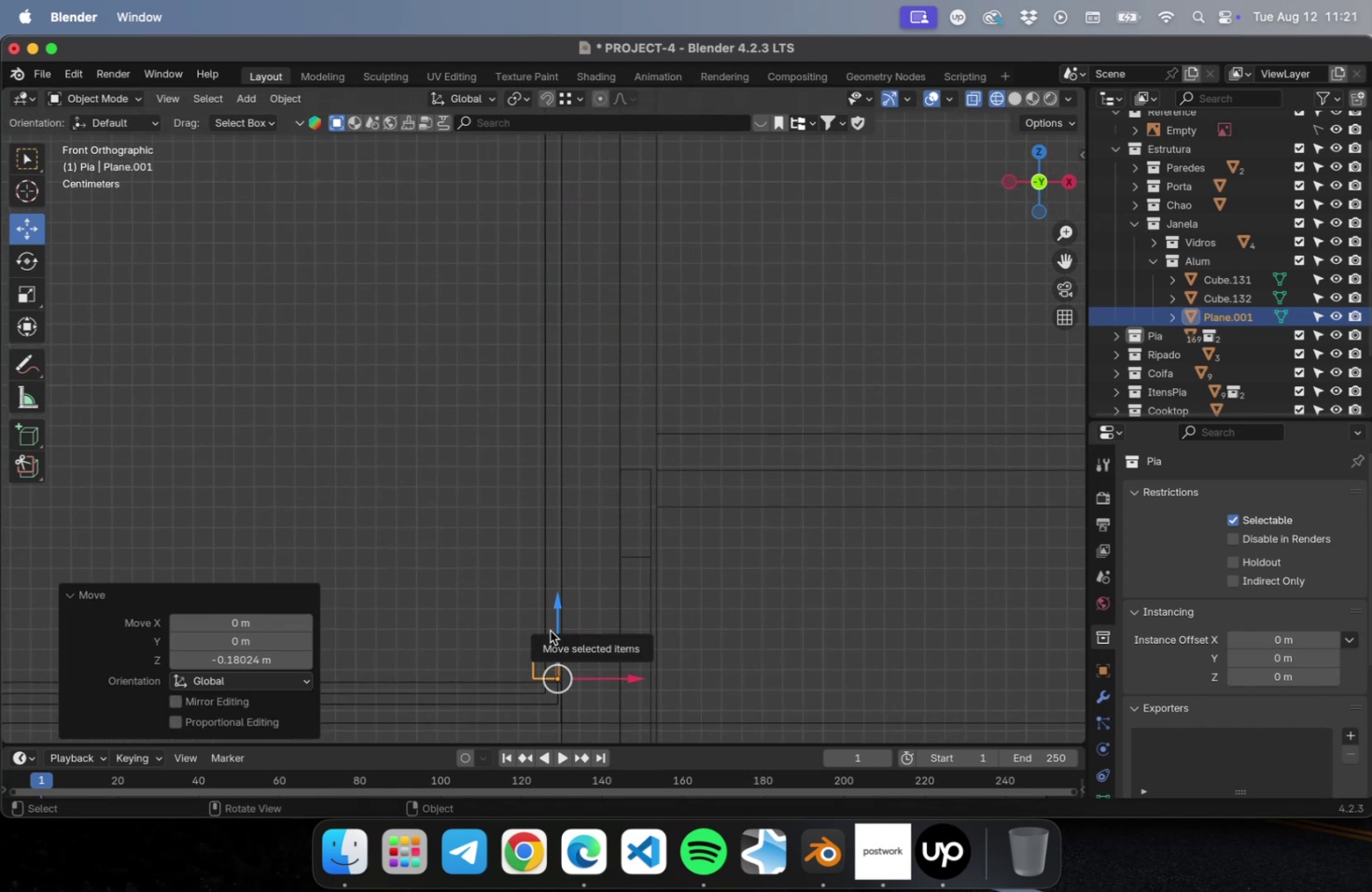 
key(NumLock)
 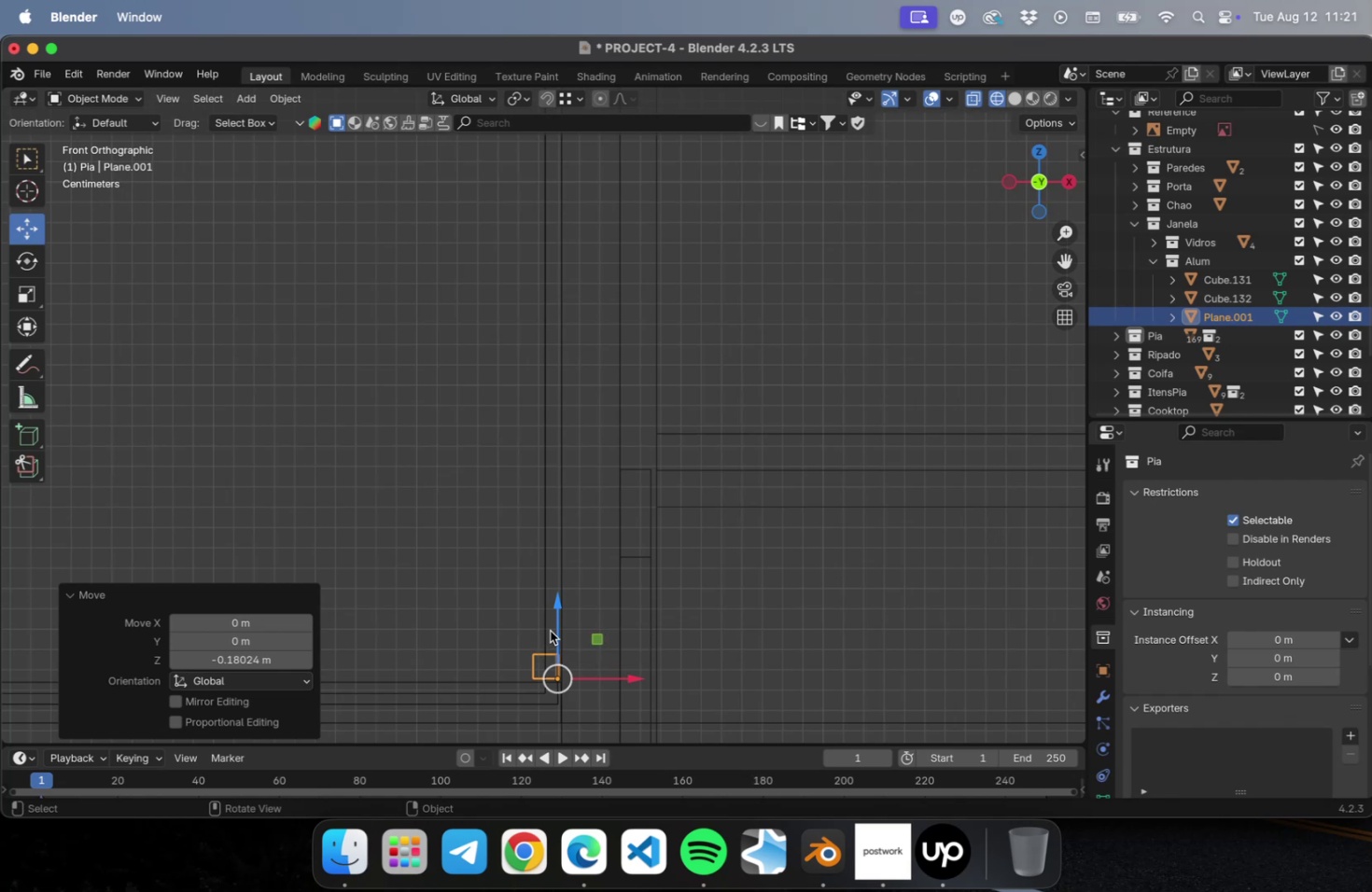 
key(NumpadDecimal)
 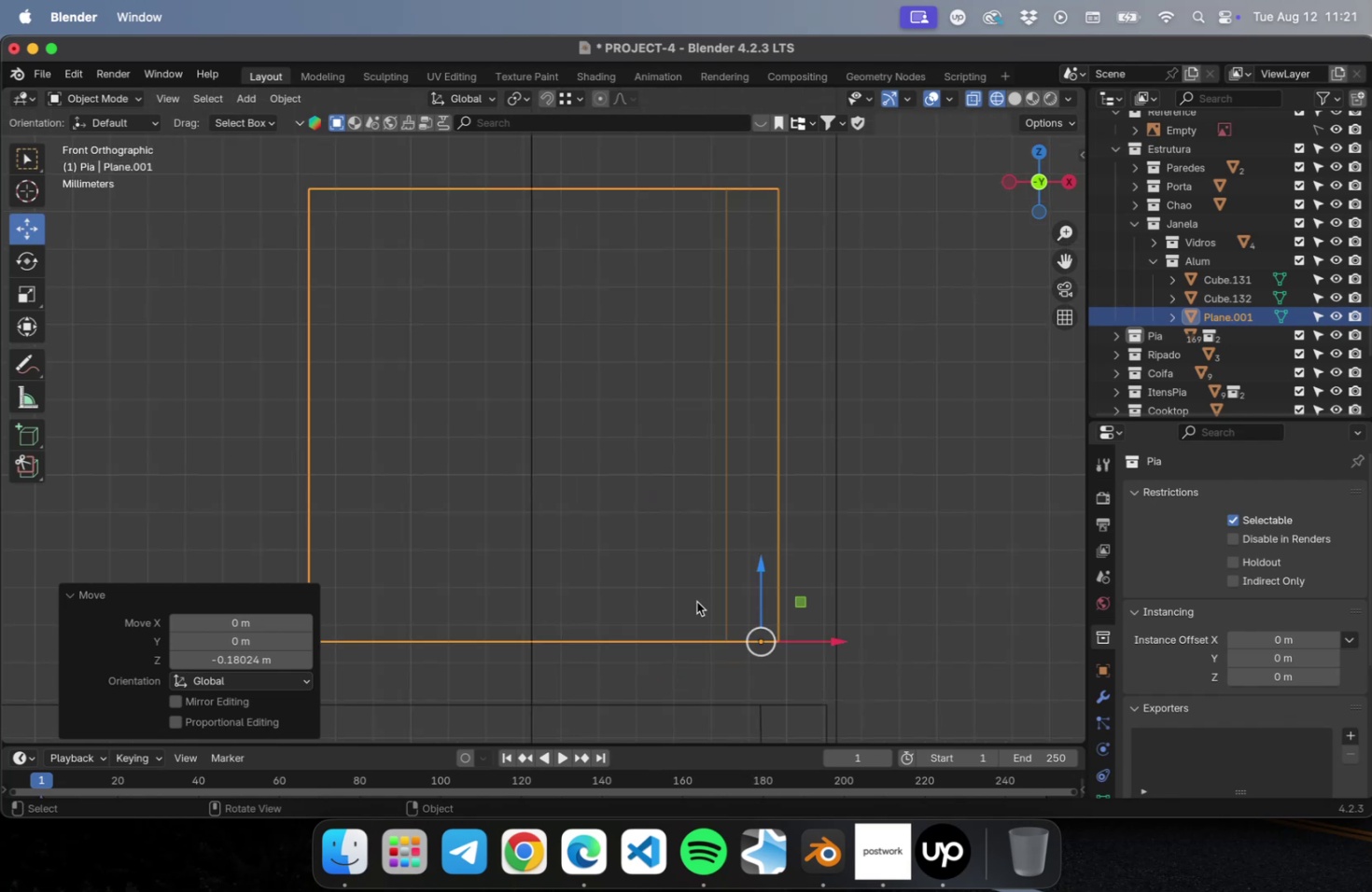 
scroll: coordinate [692, 597], scroll_direction: down, amount: 2.0
 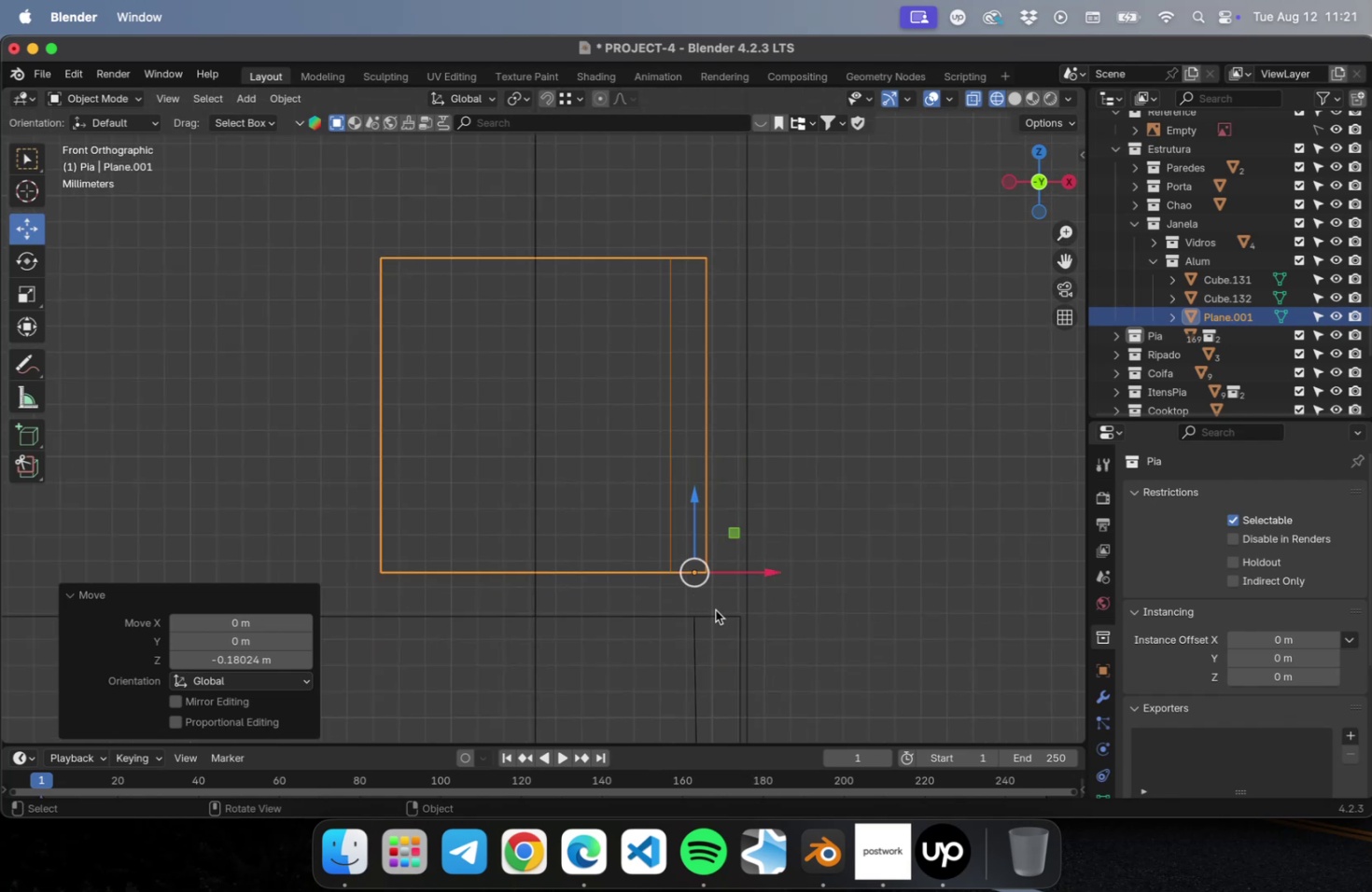 
hold_key(key=ShiftLeft, duration=0.51)
 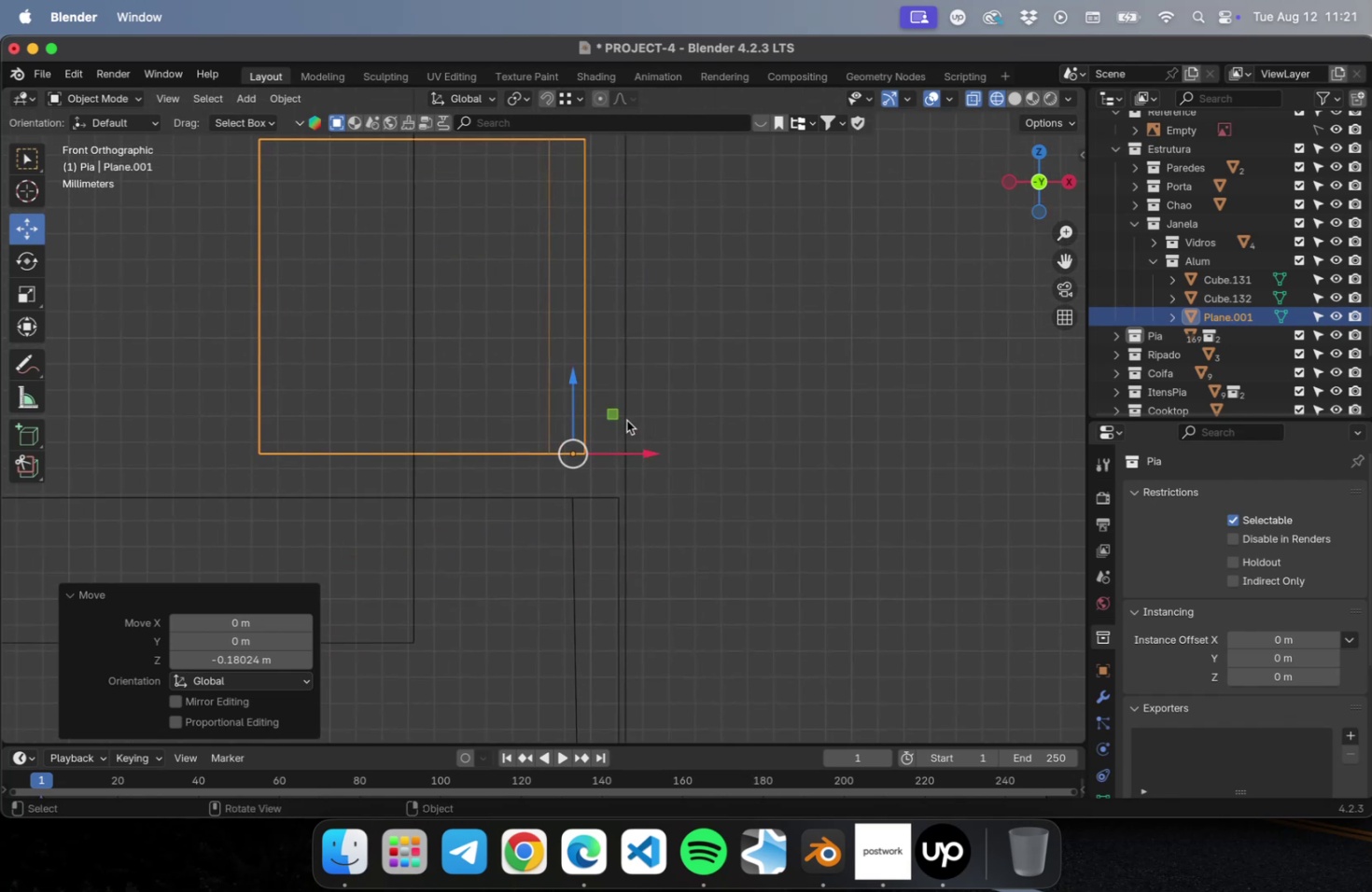 
left_click_drag(start_coordinate=[622, 419], to_coordinate=[662, 465])
 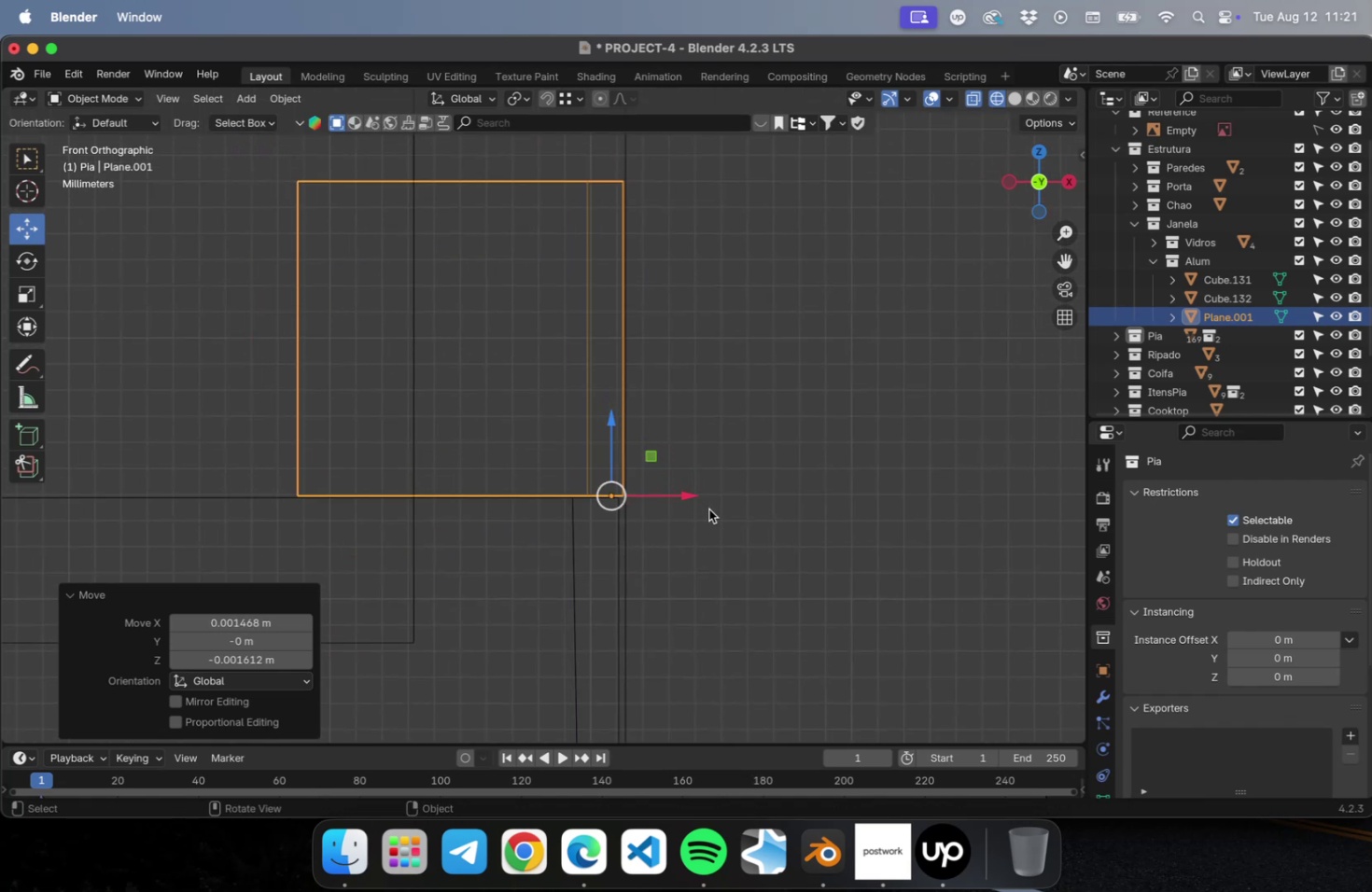 
scroll: coordinate [705, 506], scroll_direction: down, amount: 27.0
 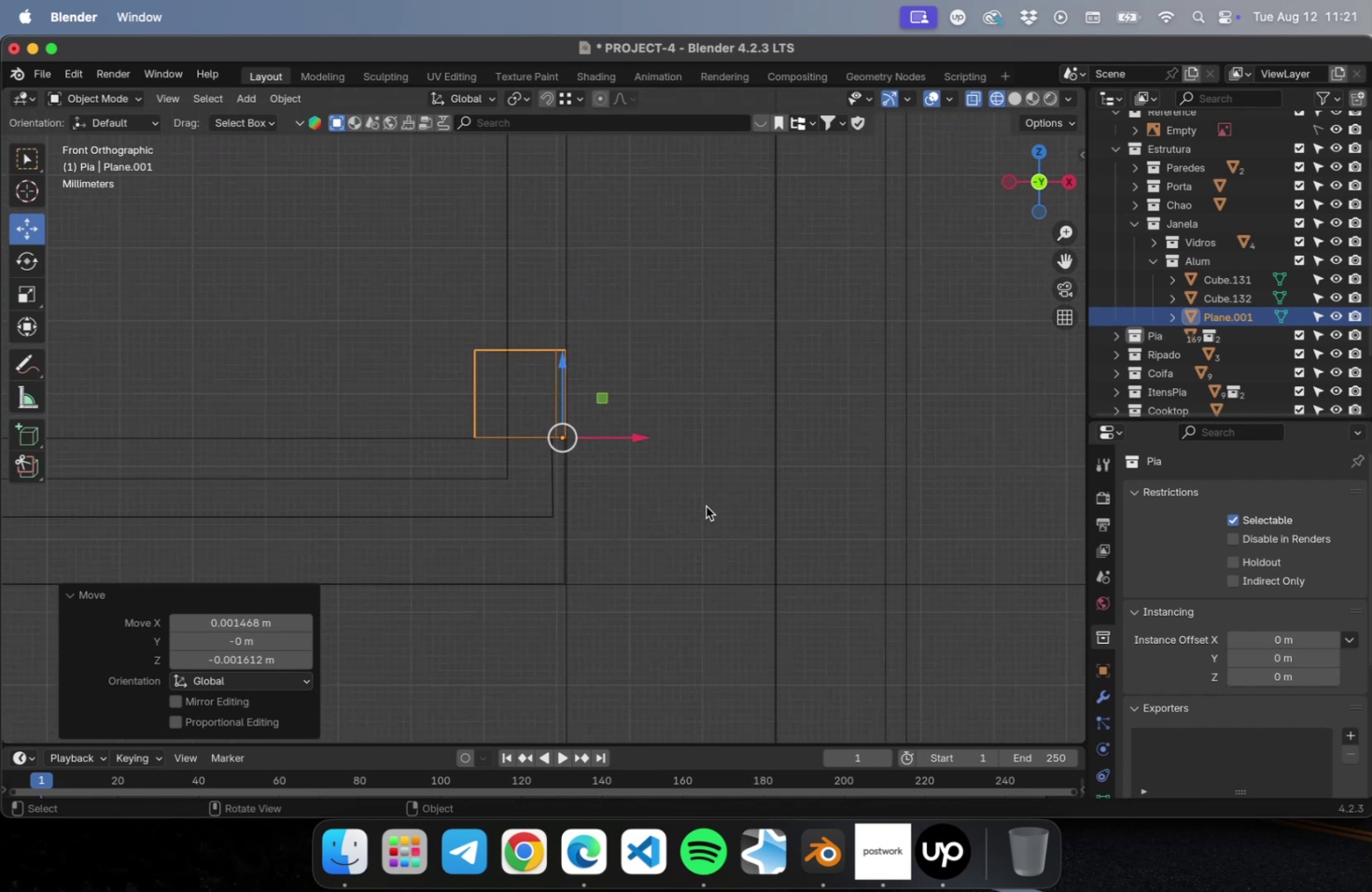 
key(Tab)
 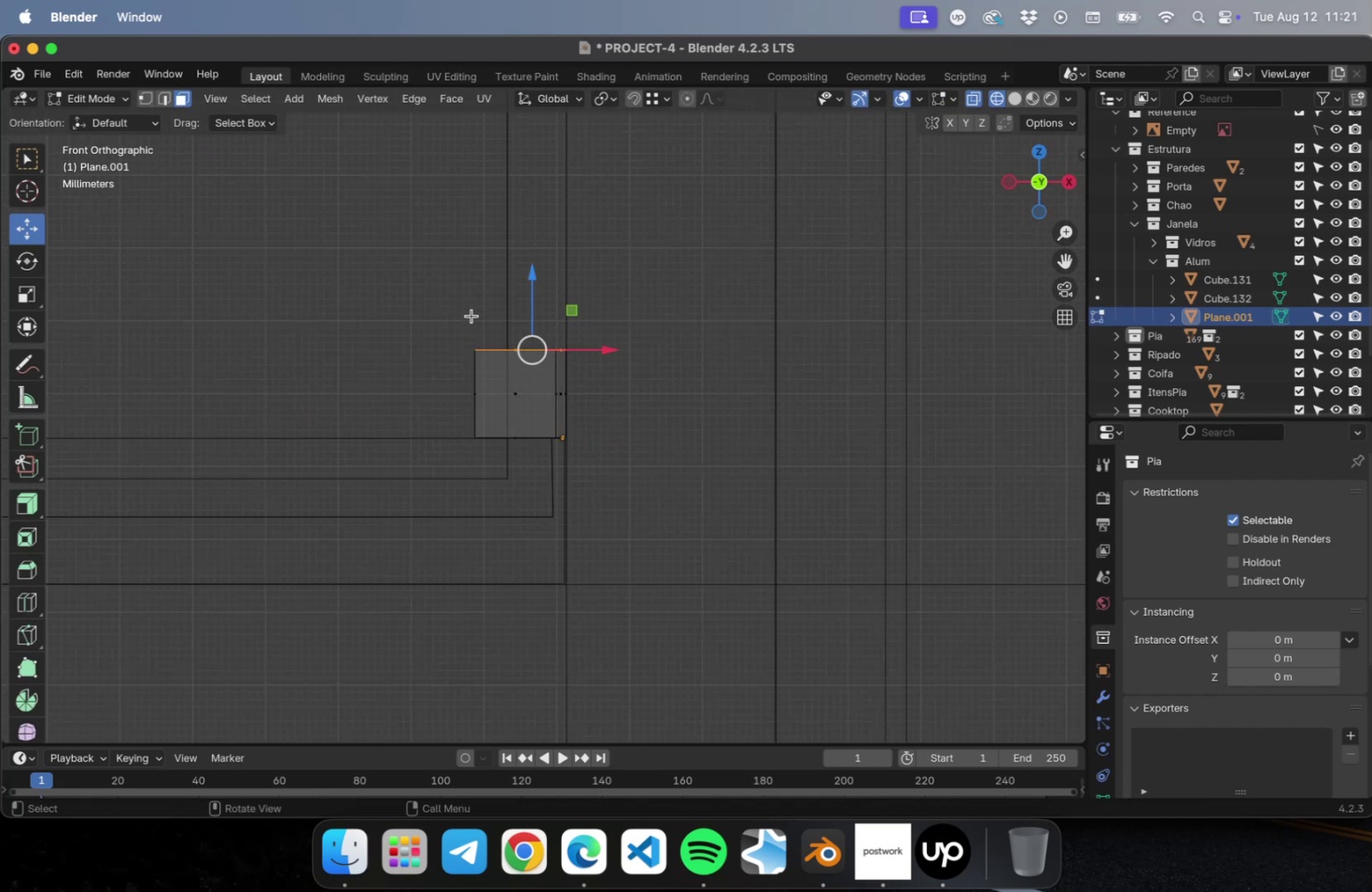 
scroll: coordinate [589, 326], scroll_direction: down, amount: 46.0
 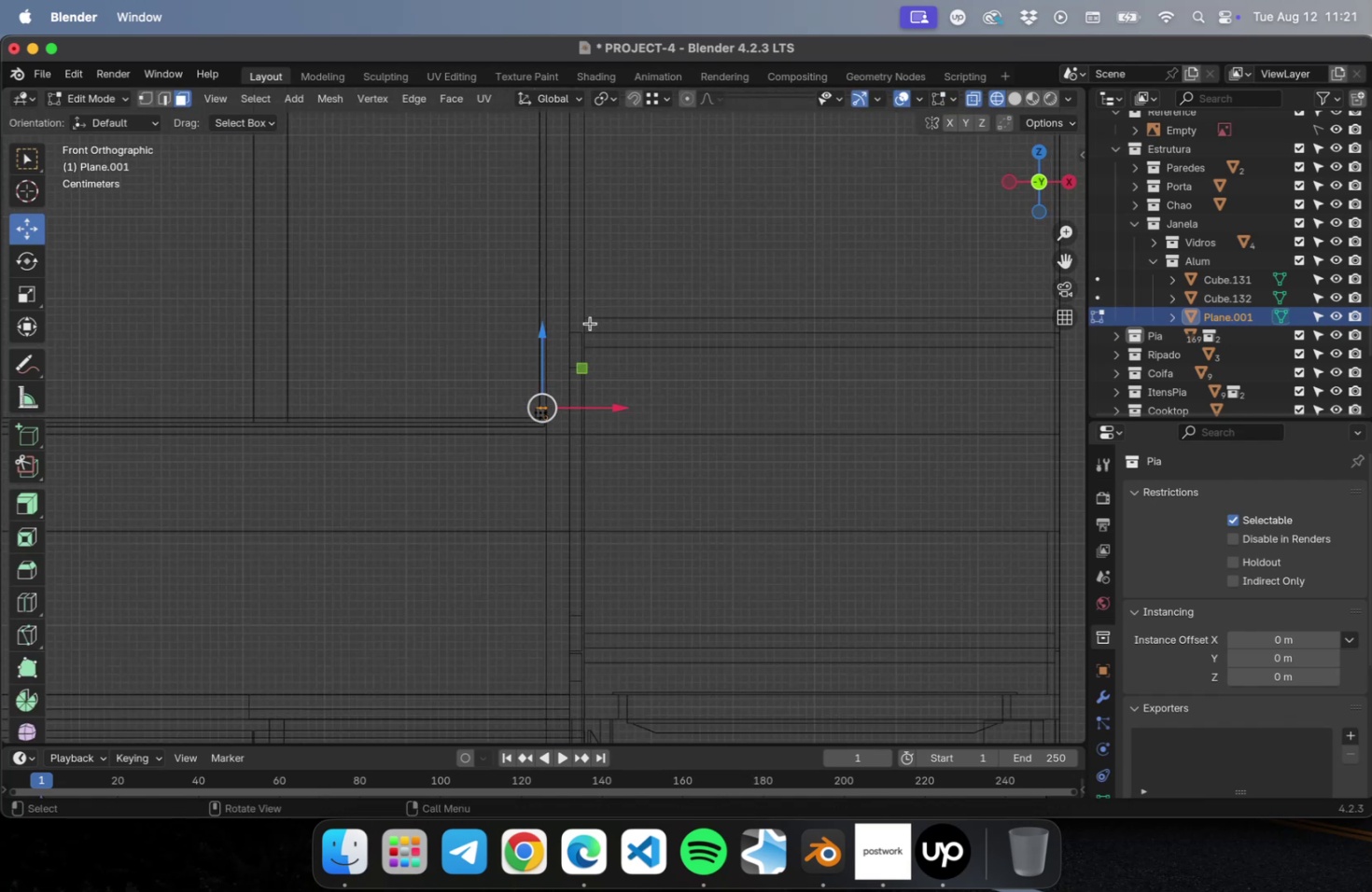 
hold_key(key=ShiftLeft, duration=0.69)
 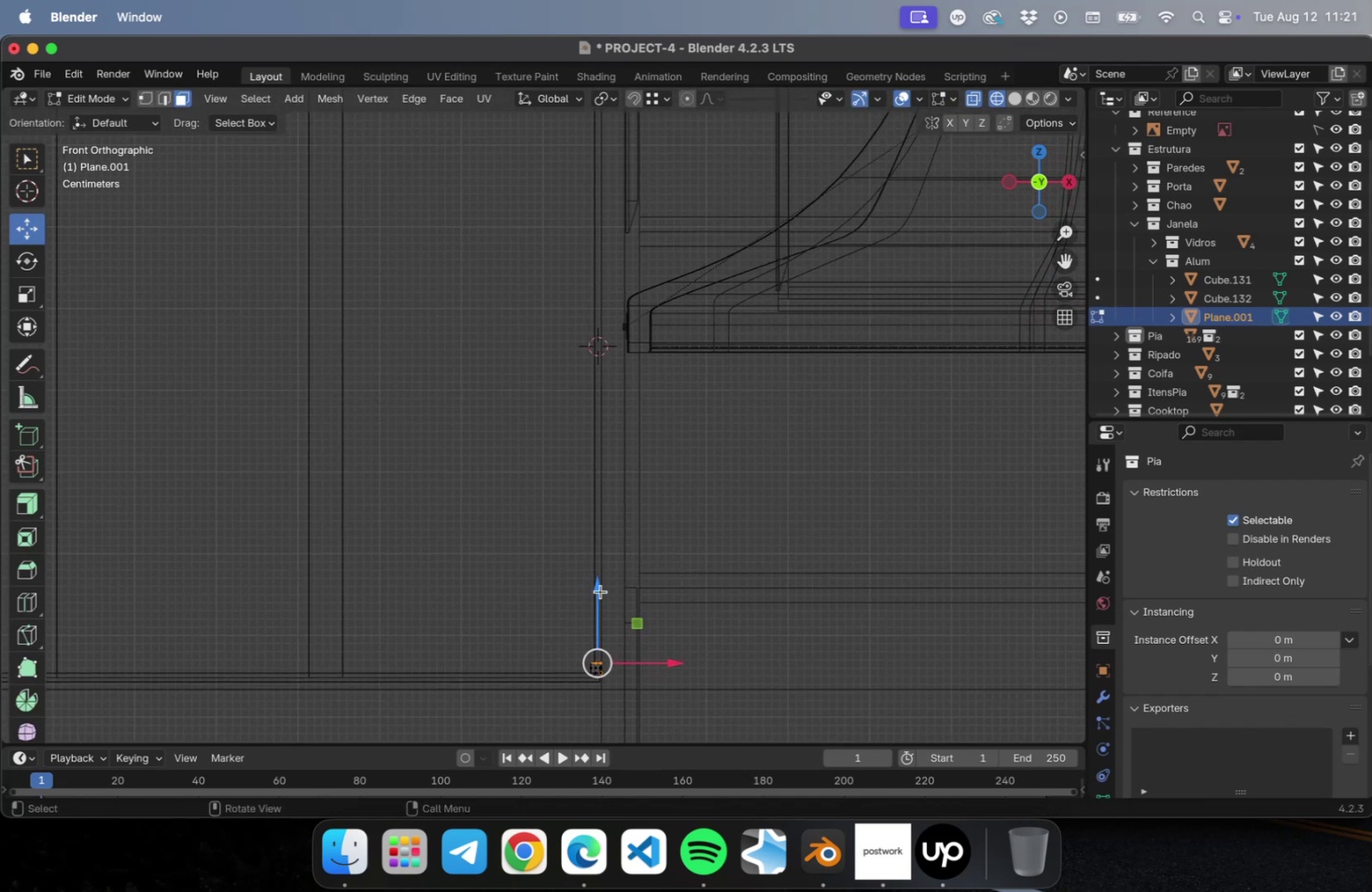 
left_click_drag(start_coordinate=[599, 592], to_coordinate=[602, 138])
 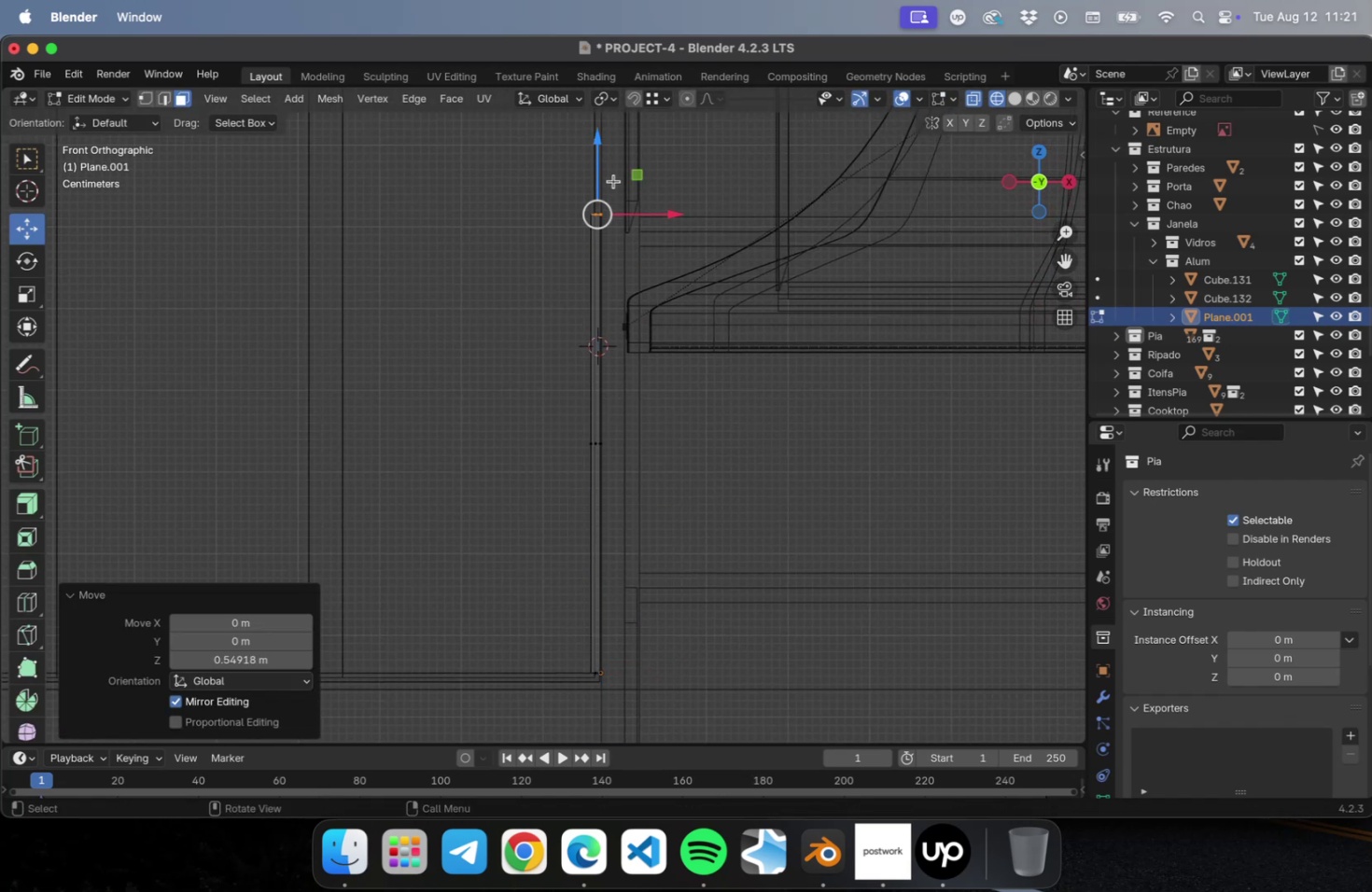 
hold_key(key=ShiftLeft, duration=0.9)
 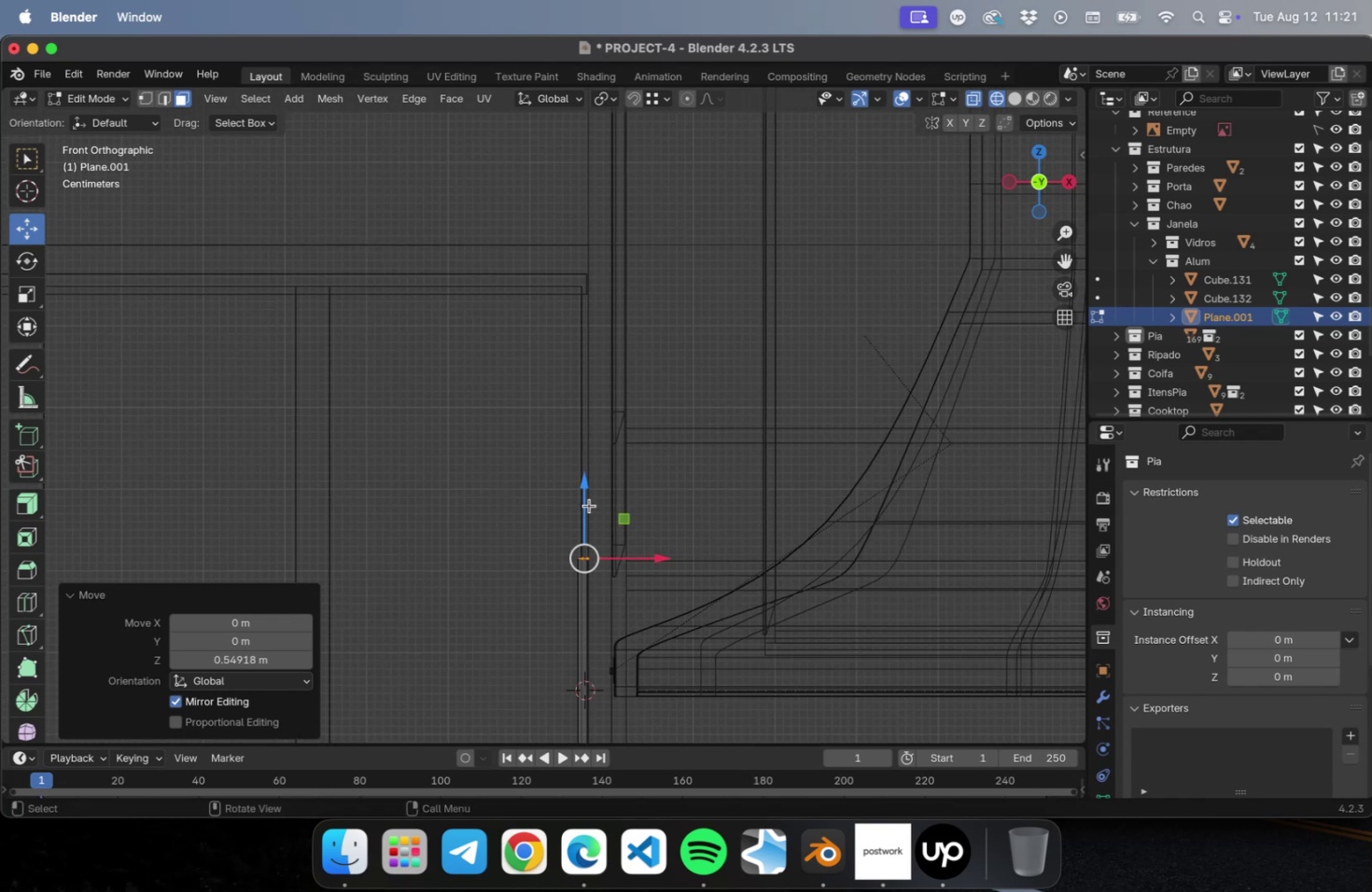 
left_click_drag(start_coordinate=[586, 498], to_coordinate=[596, 236])
 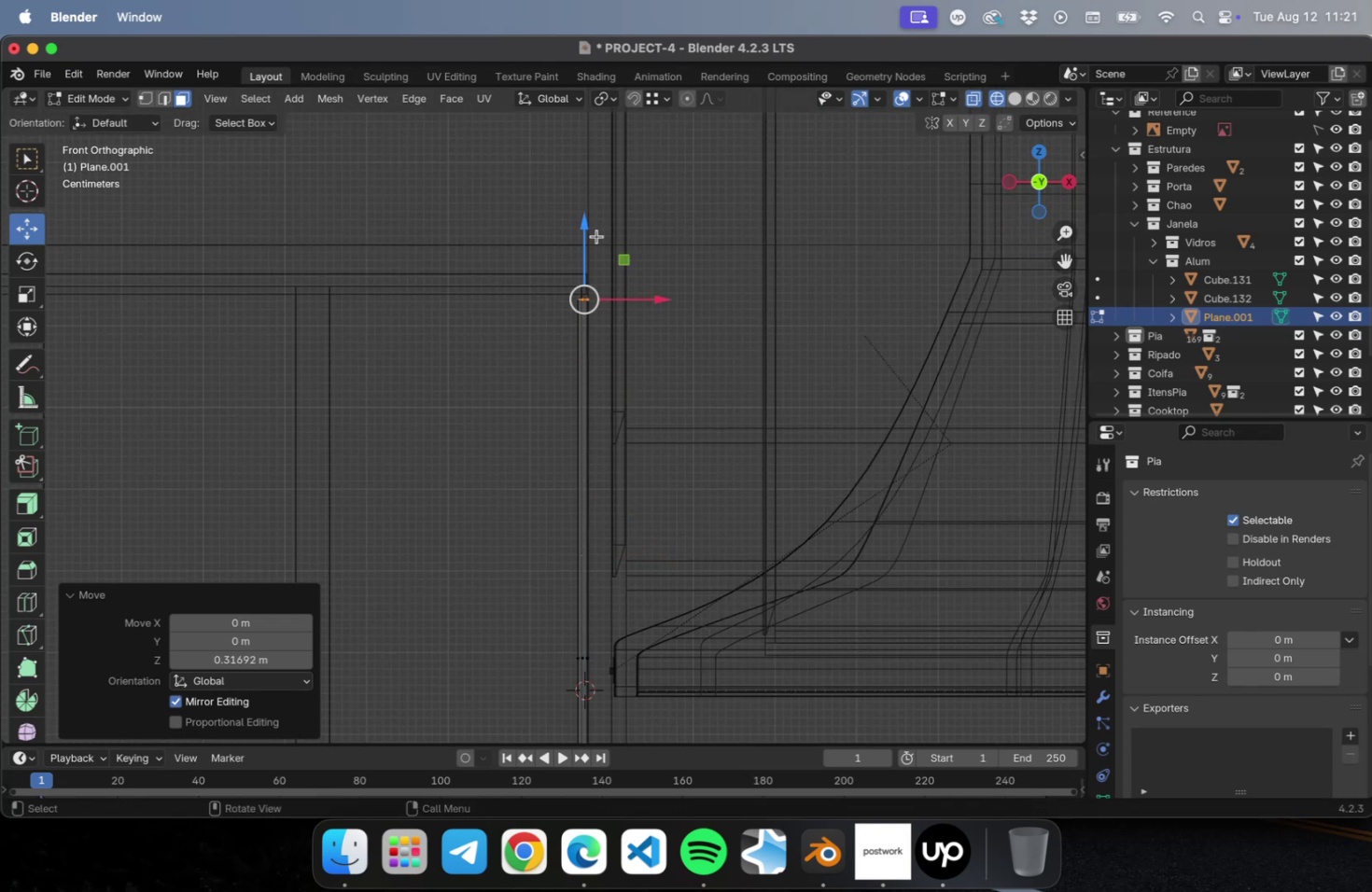 
key(NumLock)
 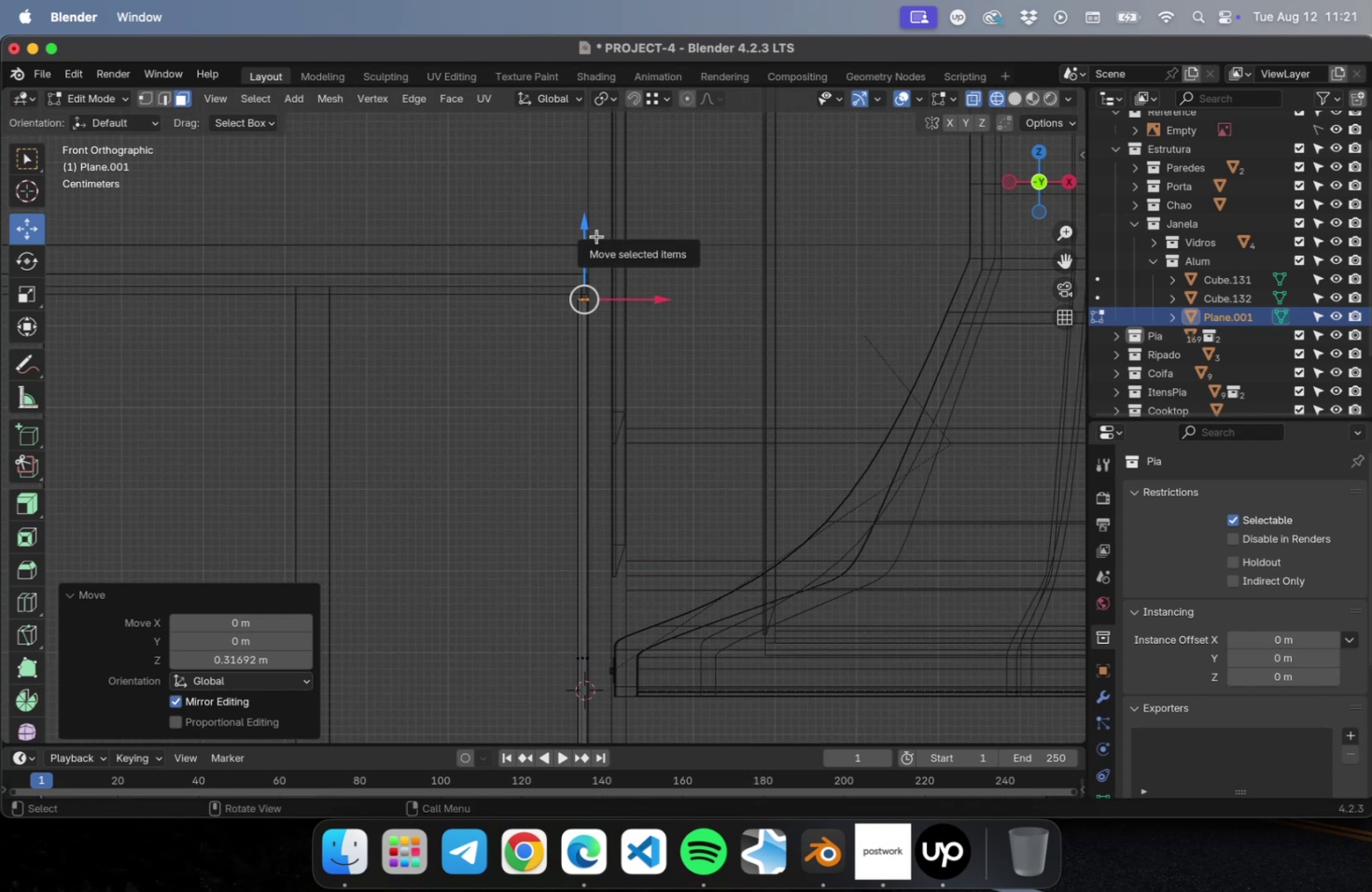 
key(NumpadDecimal)
 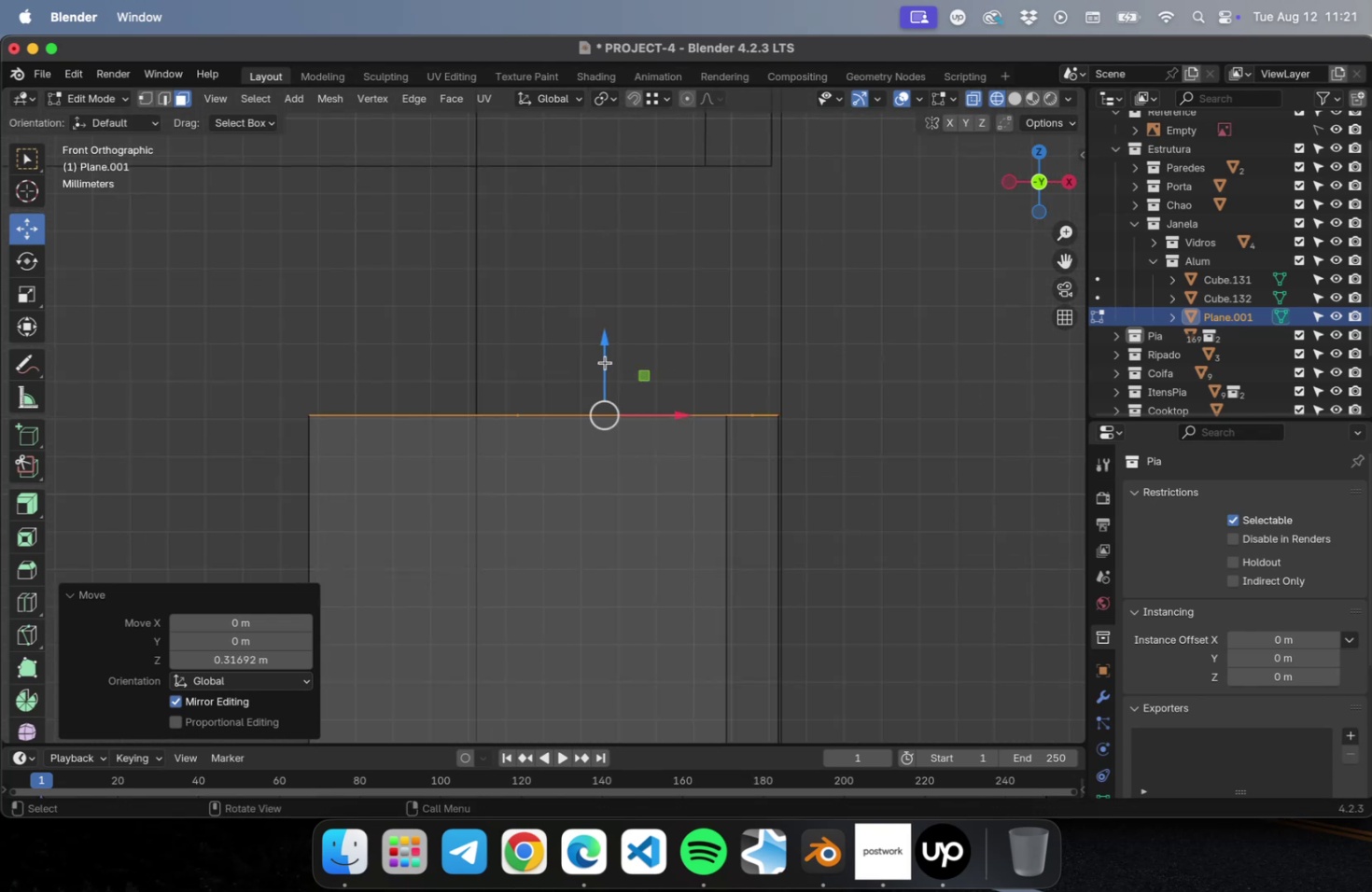 
left_click_drag(start_coordinate=[607, 352], to_coordinate=[590, 104])
 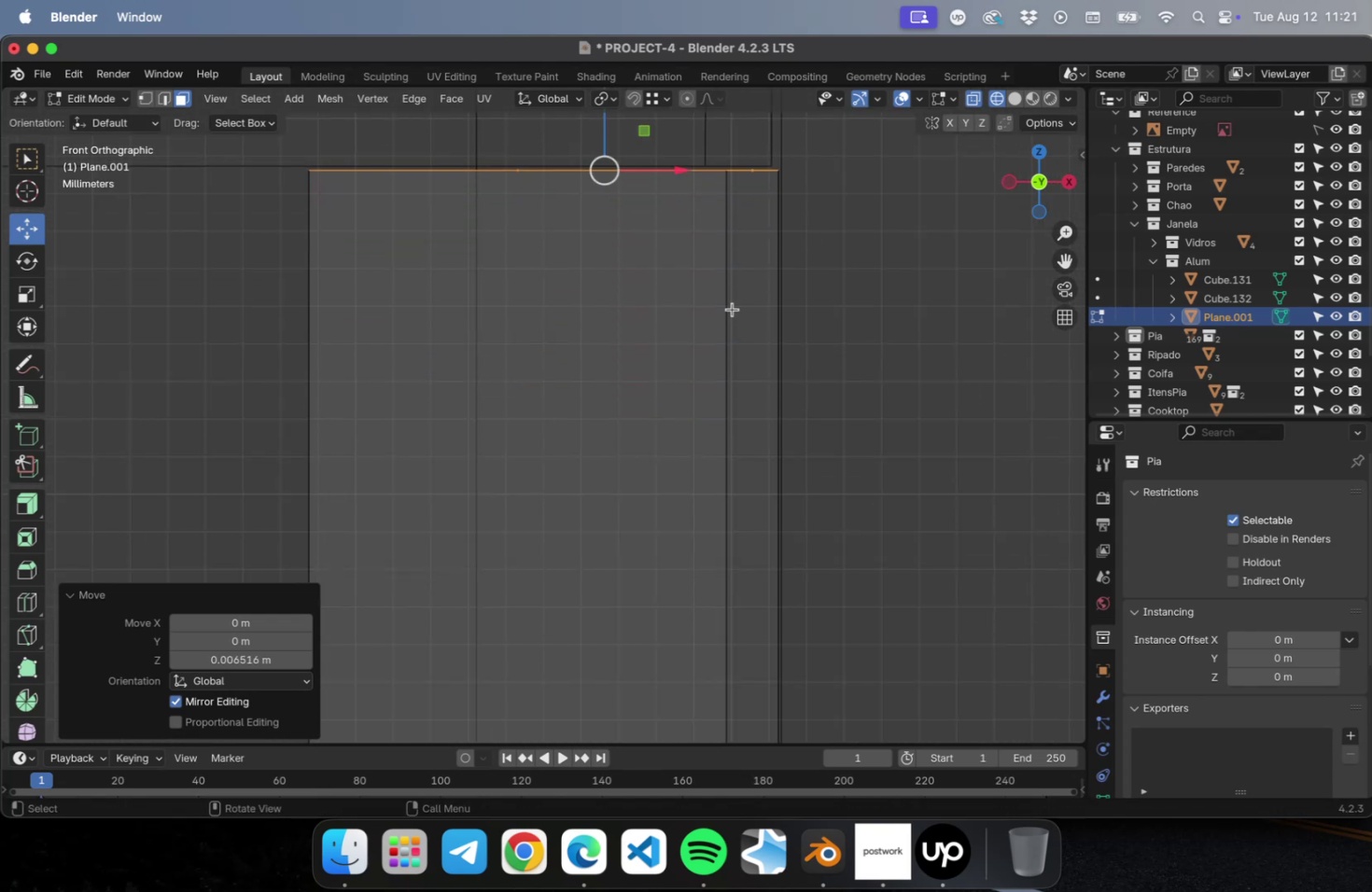 
scroll: coordinate [779, 360], scroll_direction: down, amount: 29.0
 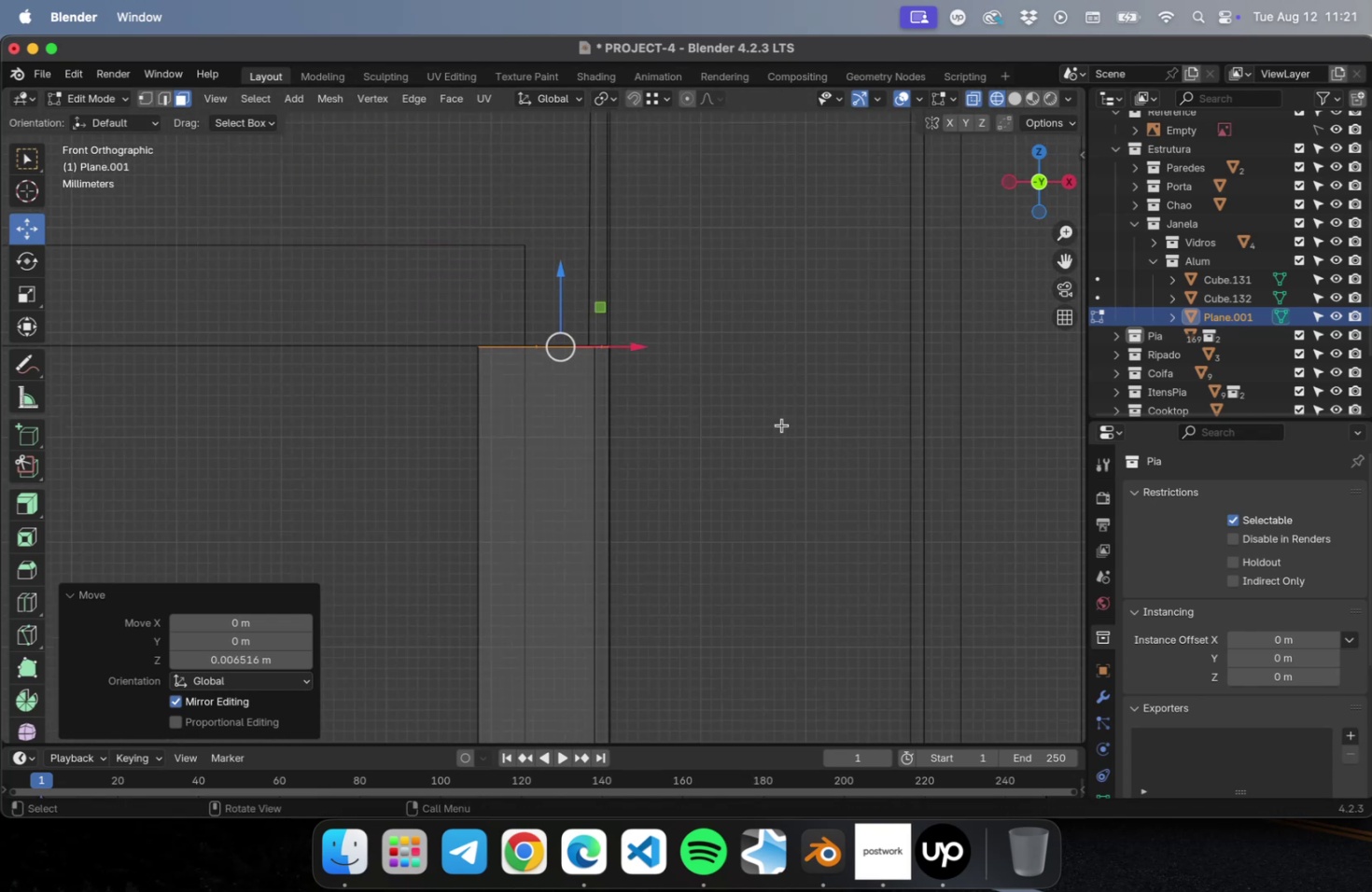 
key(Tab)
 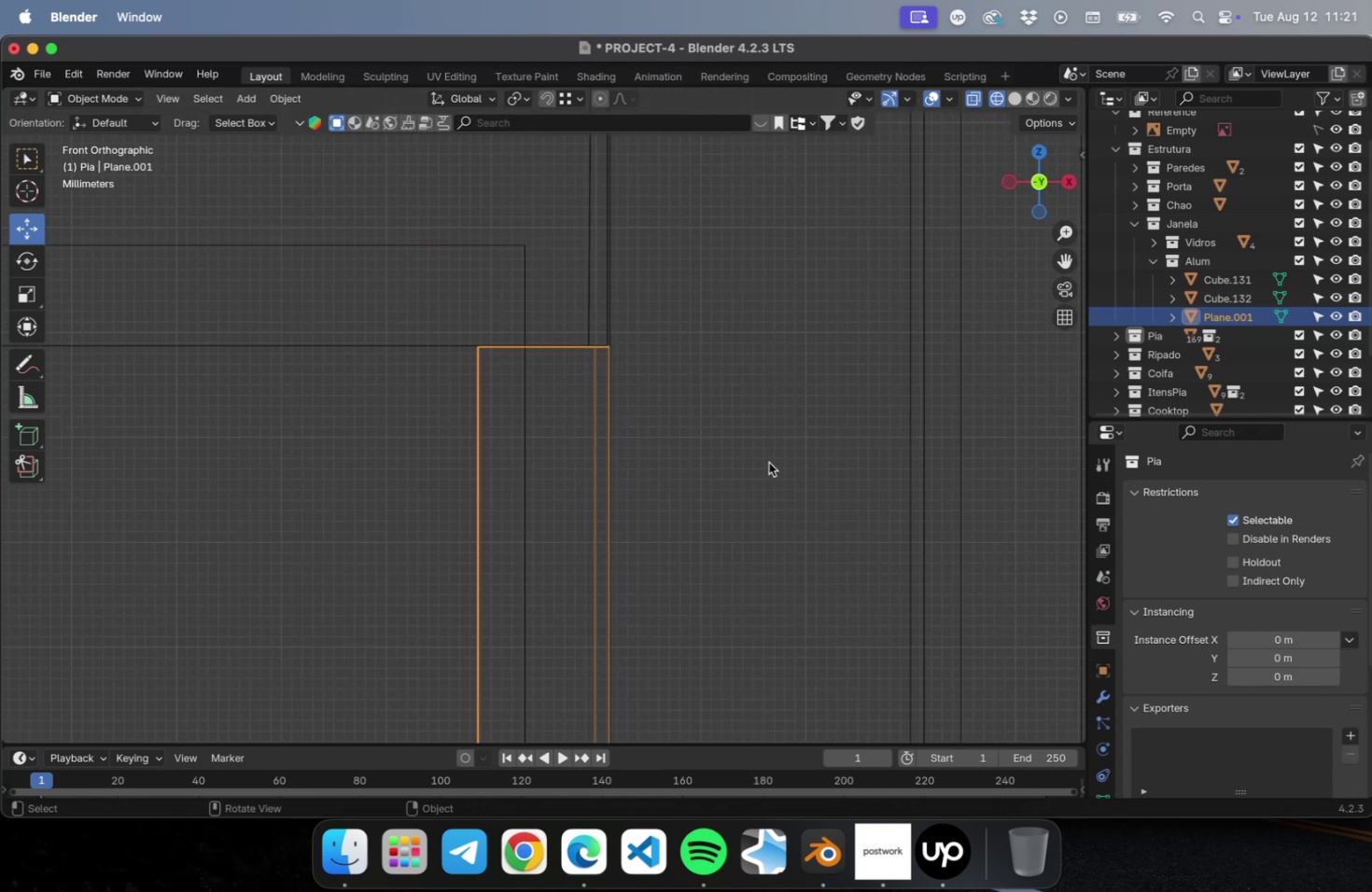 
scroll: coordinate [766, 467], scroll_direction: down, amount: 37.0
 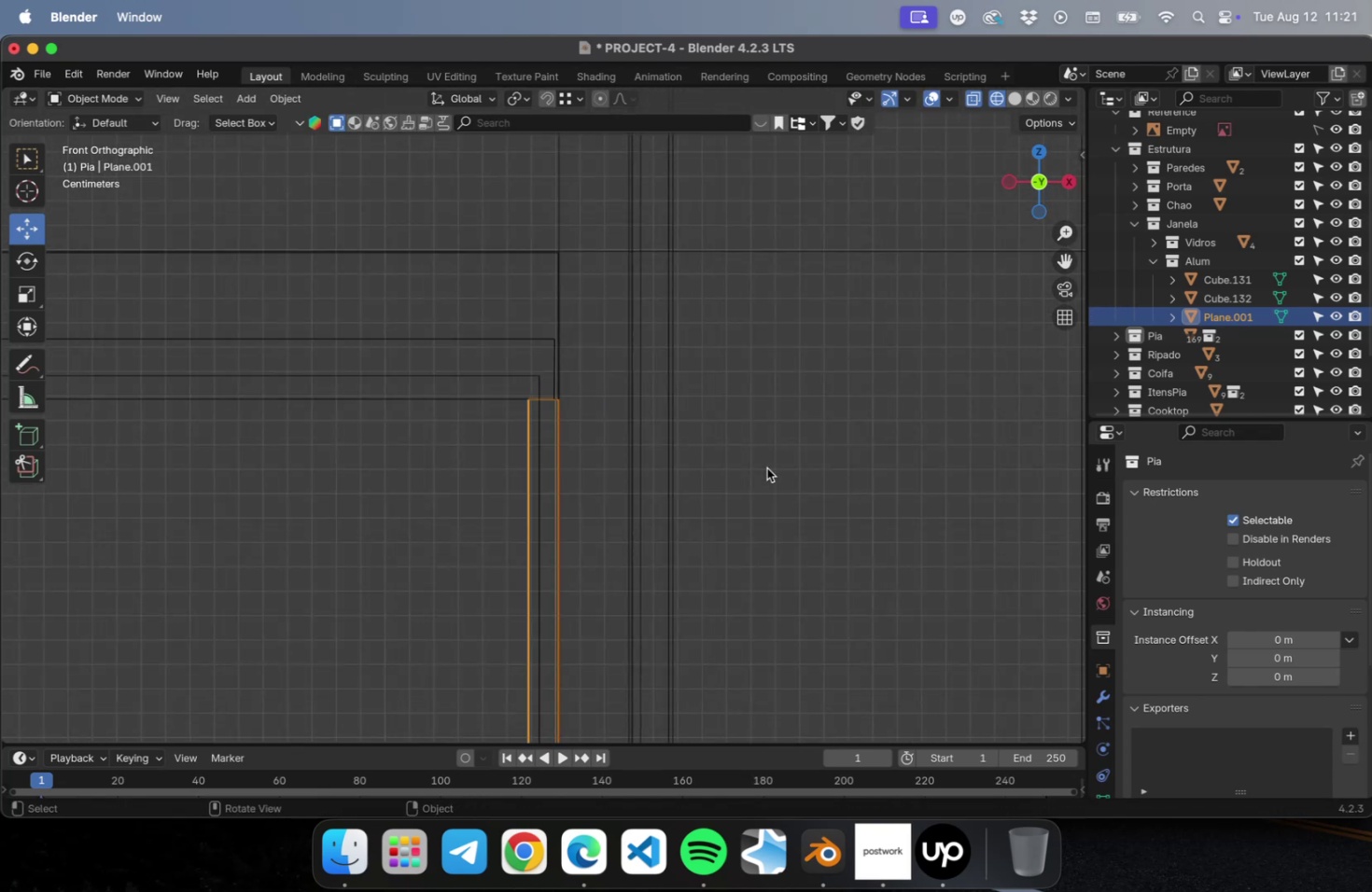 
key(Meta+CommandLeft)
 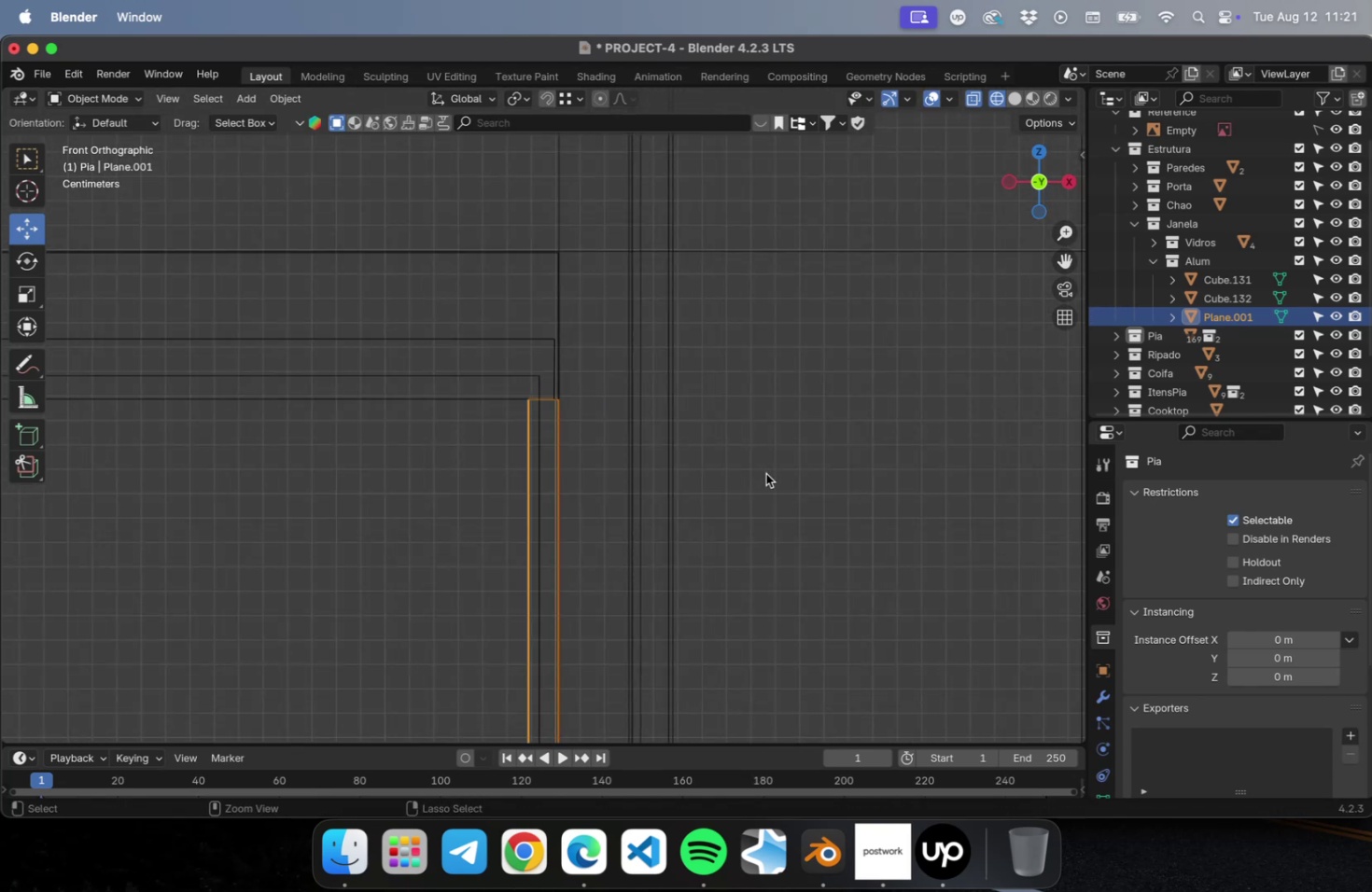 
key(Meta+S)
 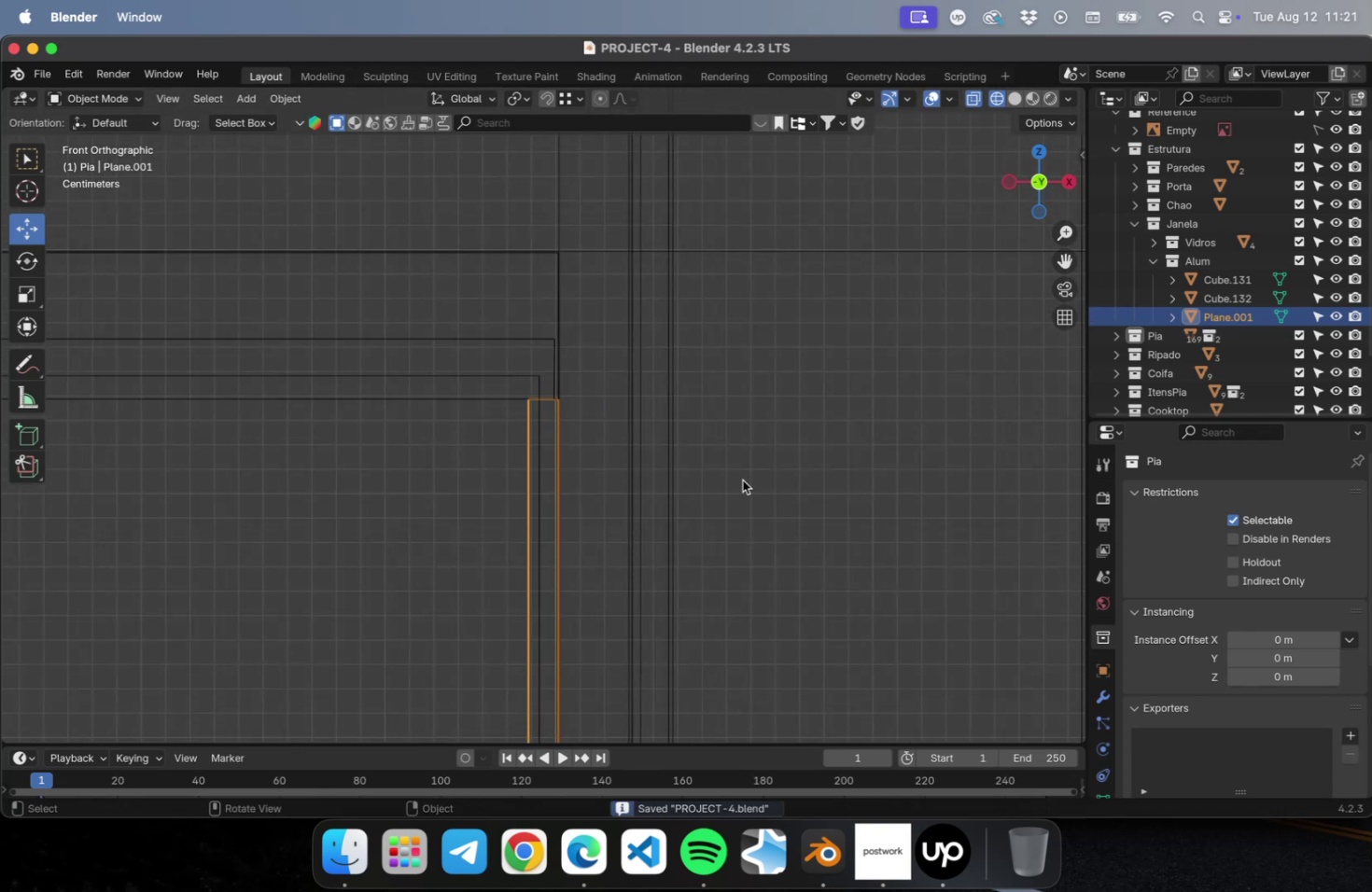 
scroll: coordinate [610, 555], scroll_direction: down, amount: 49.0
 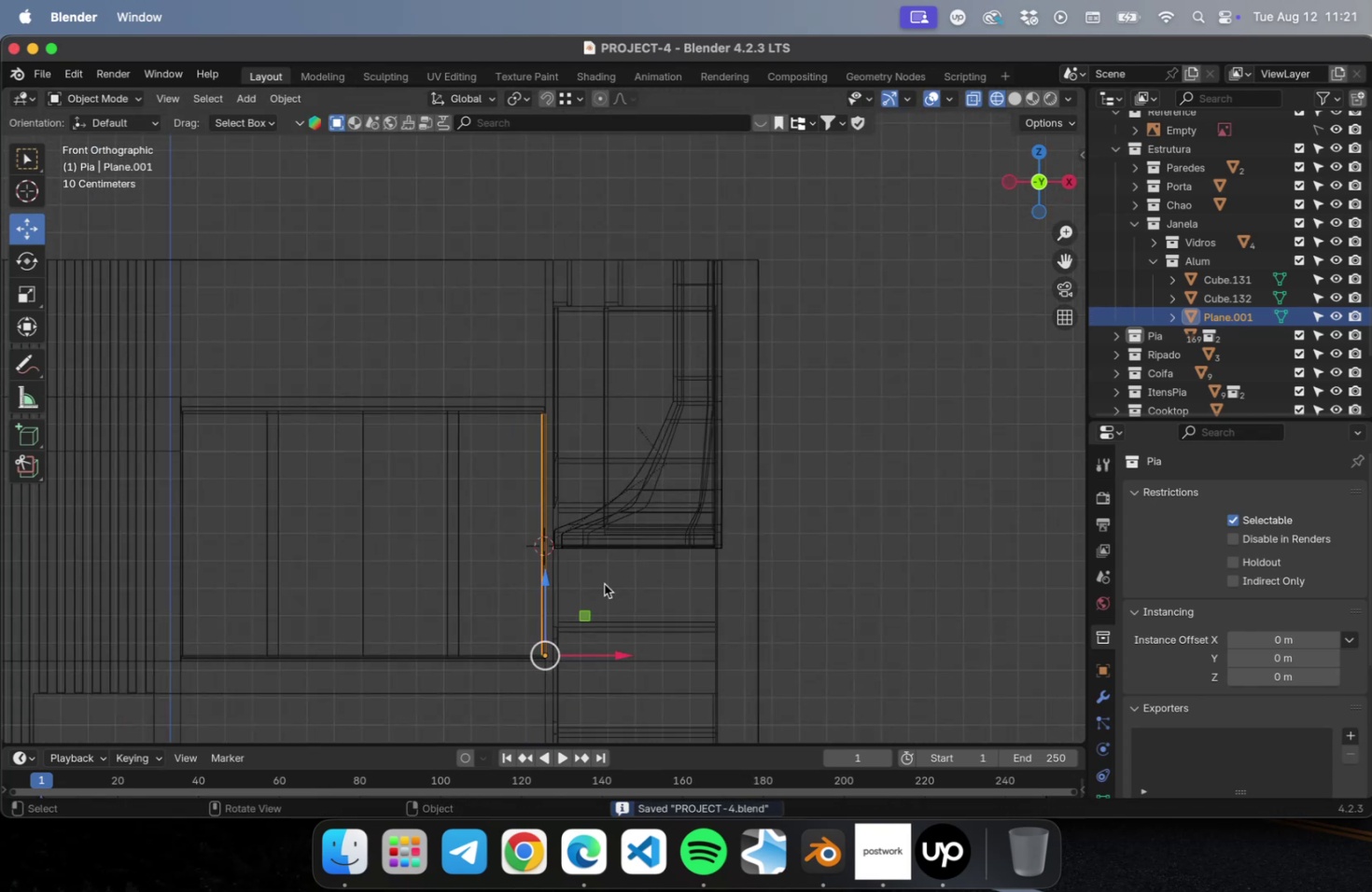 
hold_key(key=ShiftLeft, duration=0.67)
 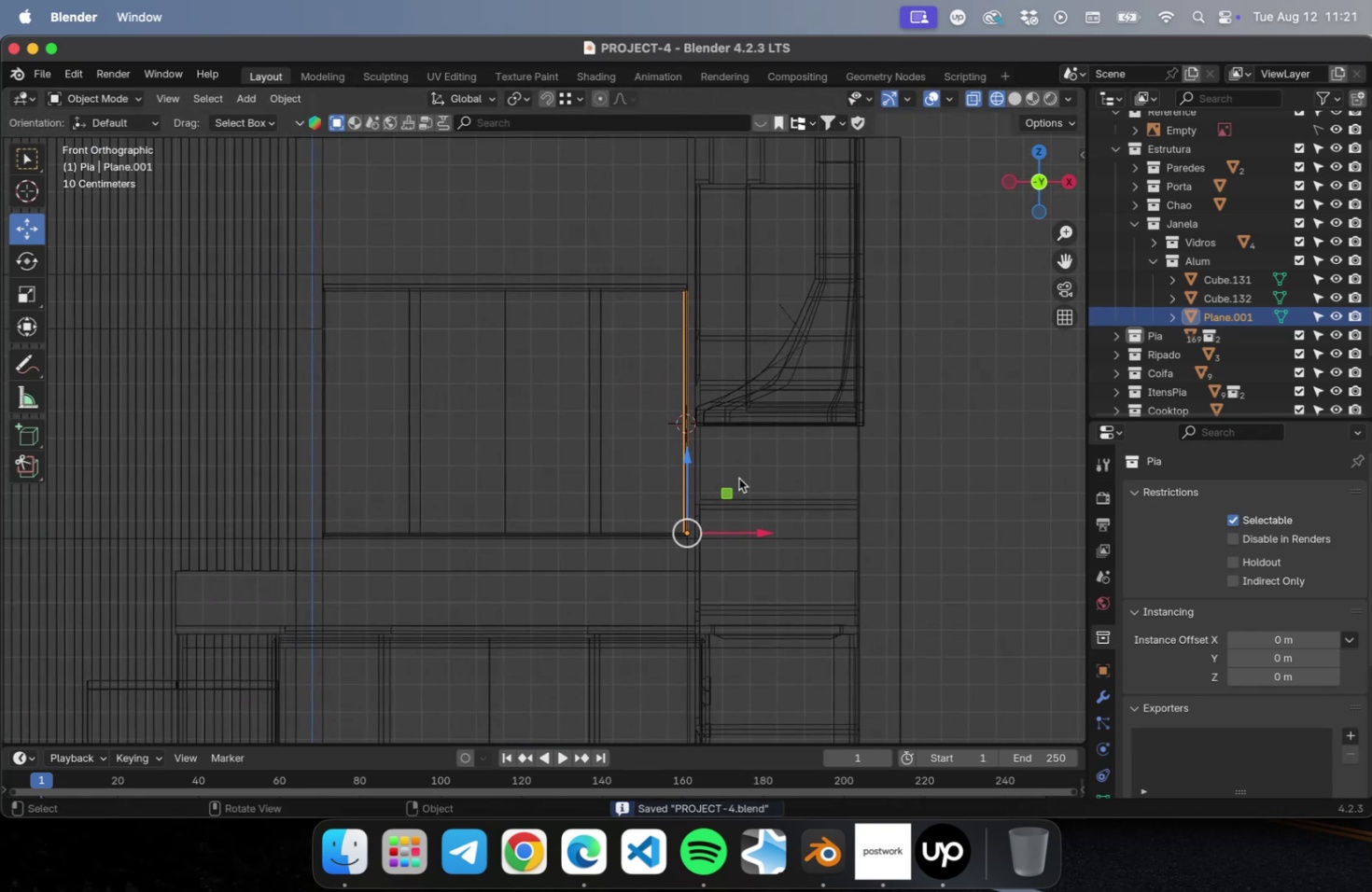 
type(Dx)
 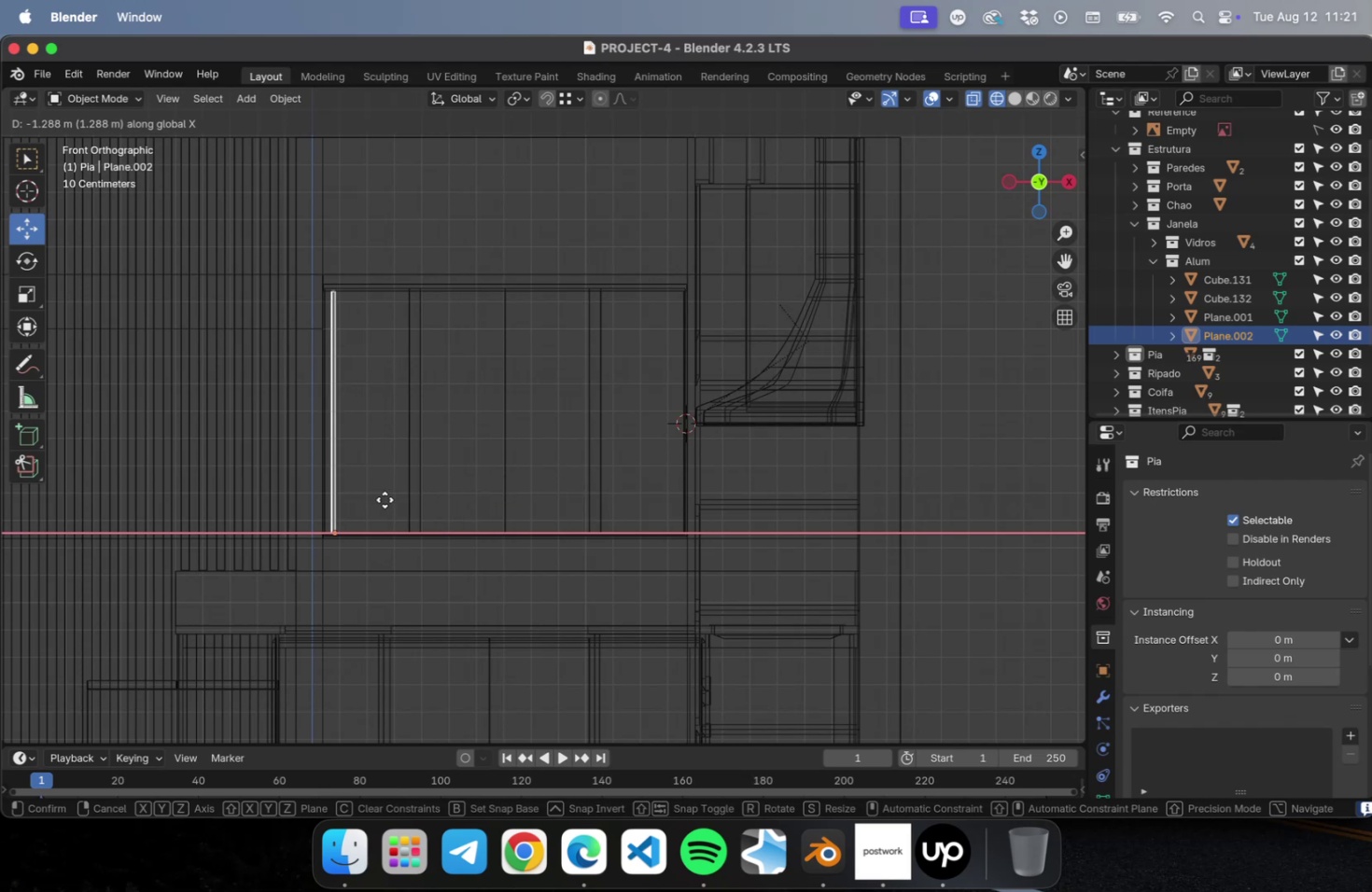 
left_click([384, 500])
 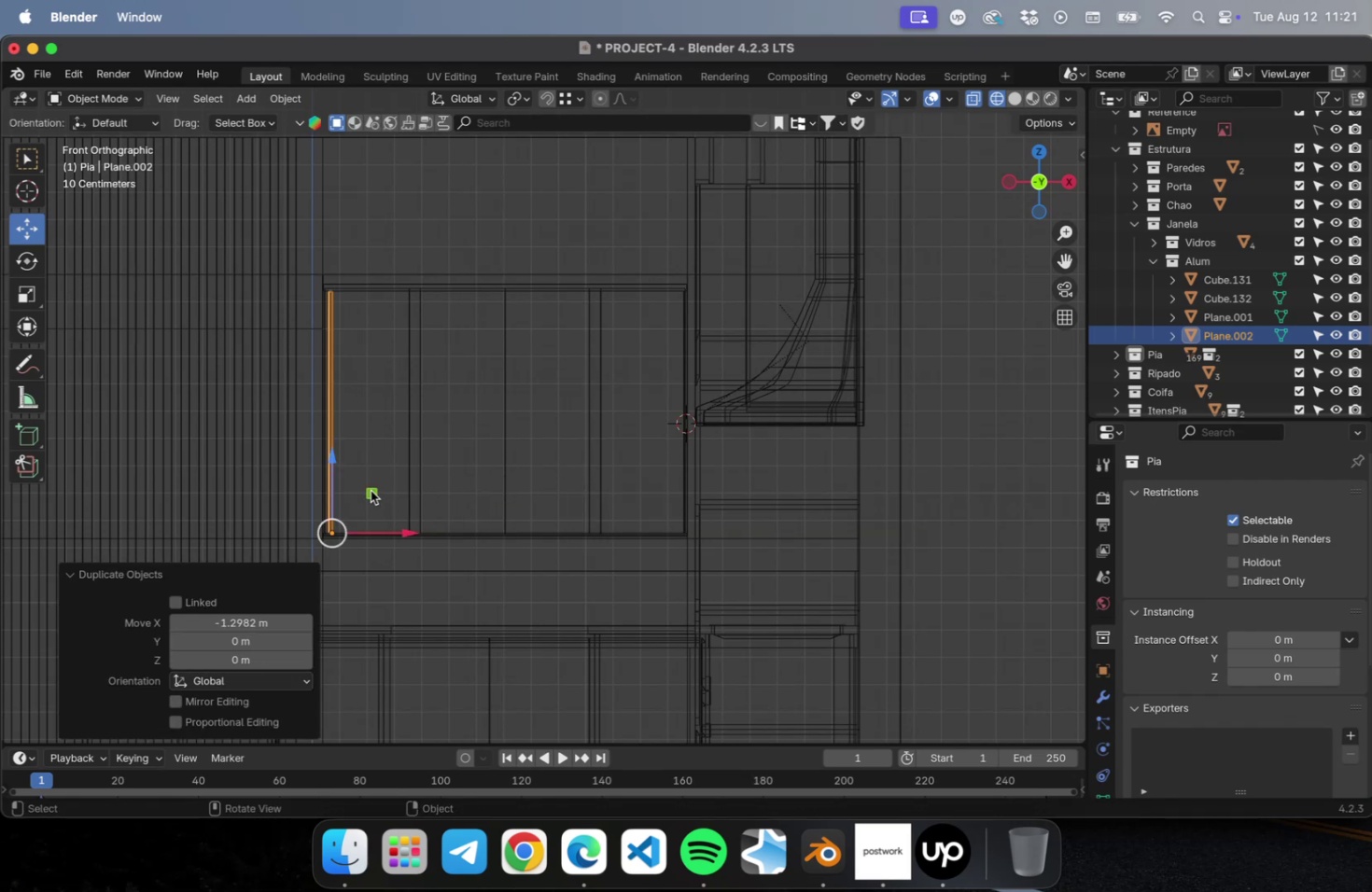 
scroll: coordinate [352, 473], scroll_direction: up, amount: 22.0
 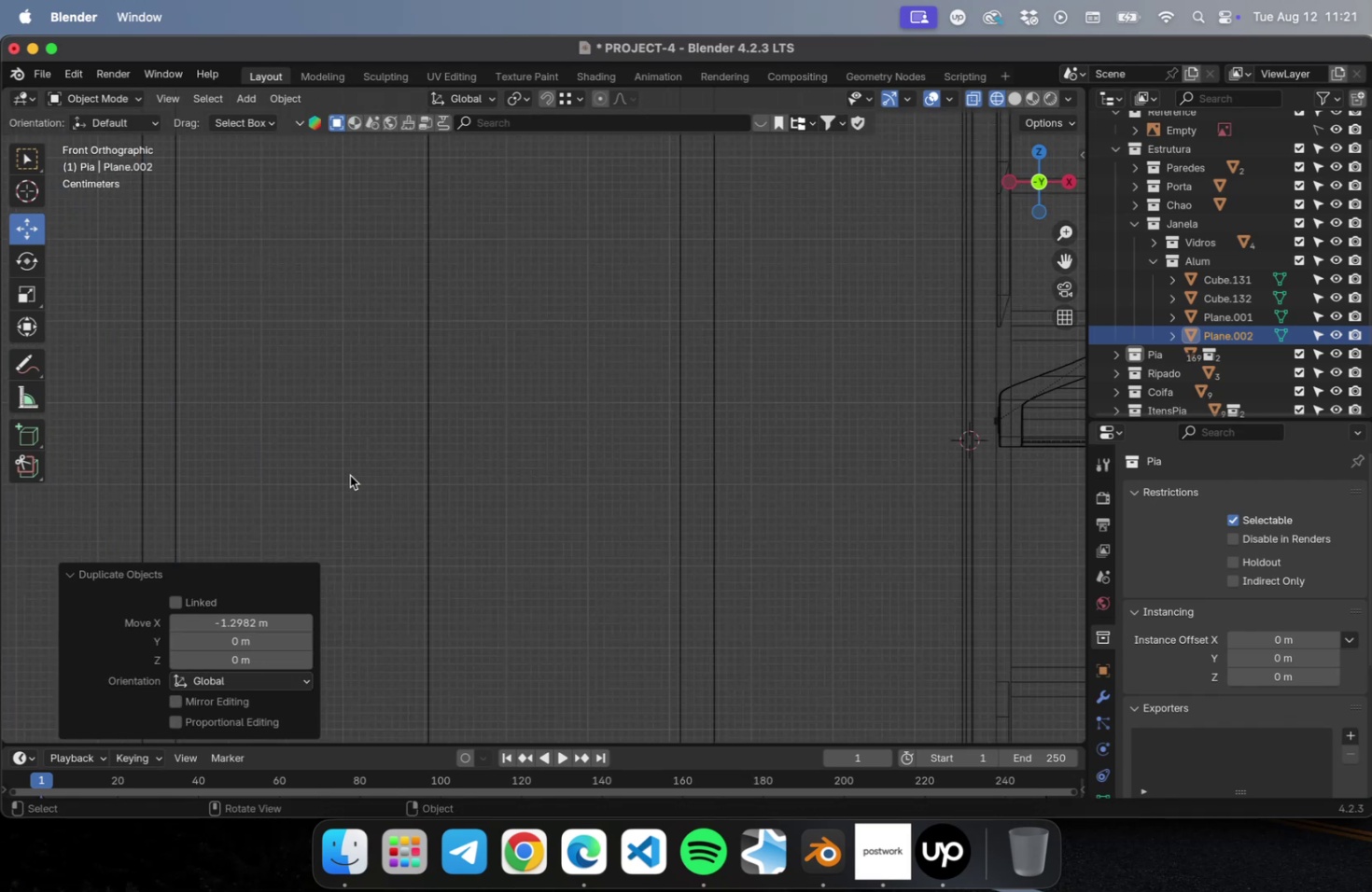 
hold_key(key=ShiftLeft, duration=0.74)
 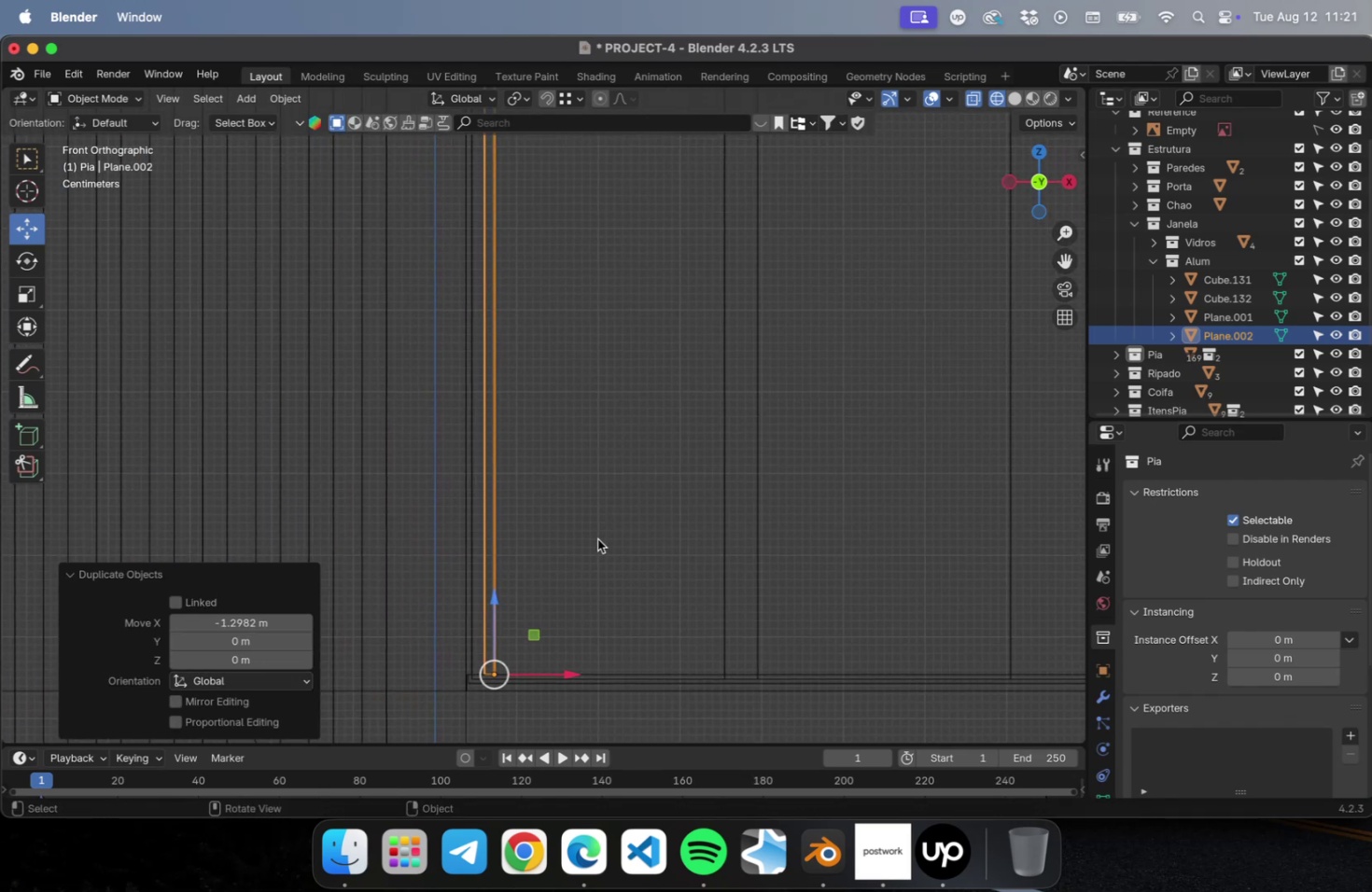 
scroll: coordinate [590, 541], scroll_direction: up, amount: 2.0
 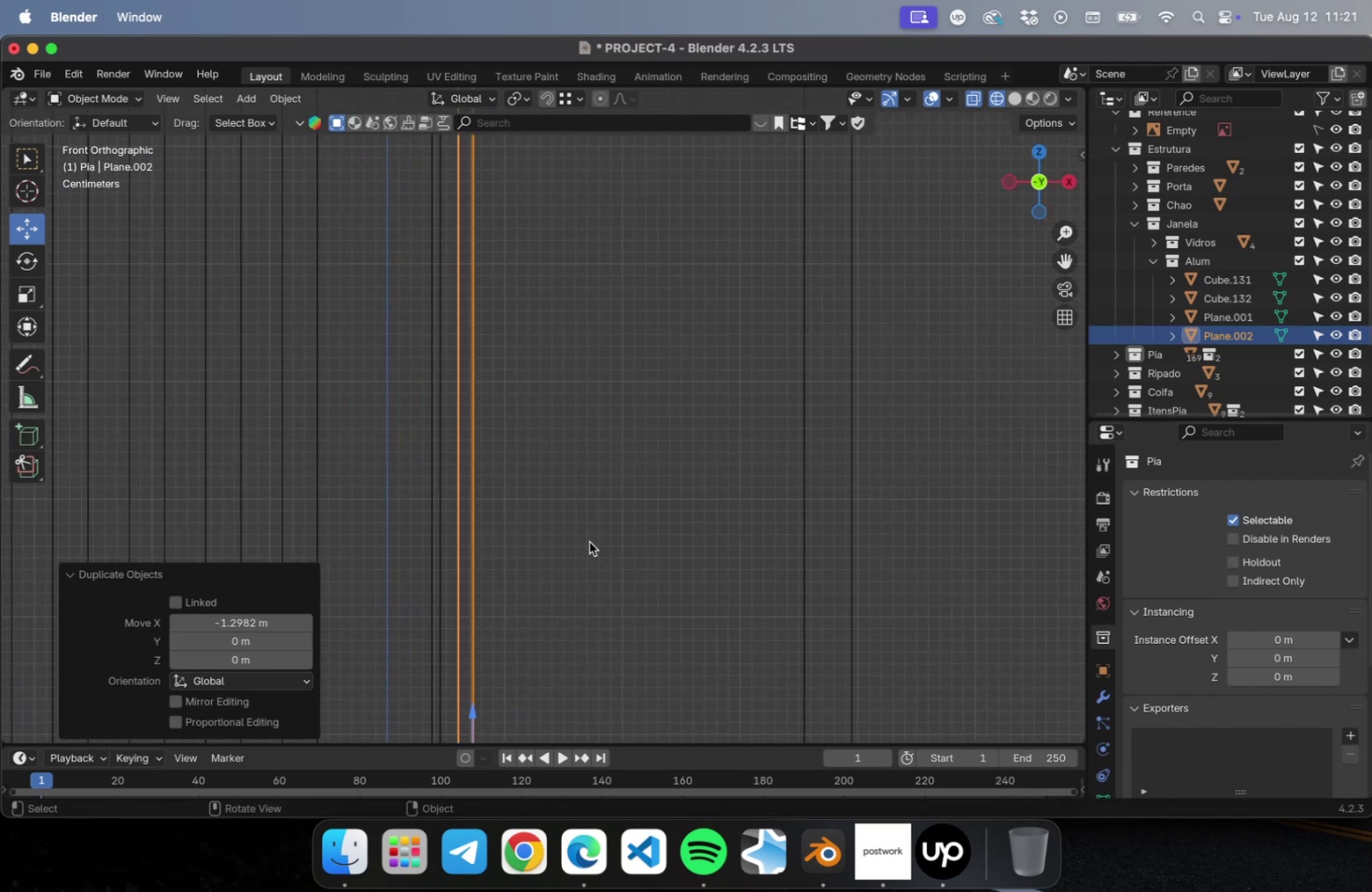 
hold_key(key=ShiftLeft, duration=0.51)
 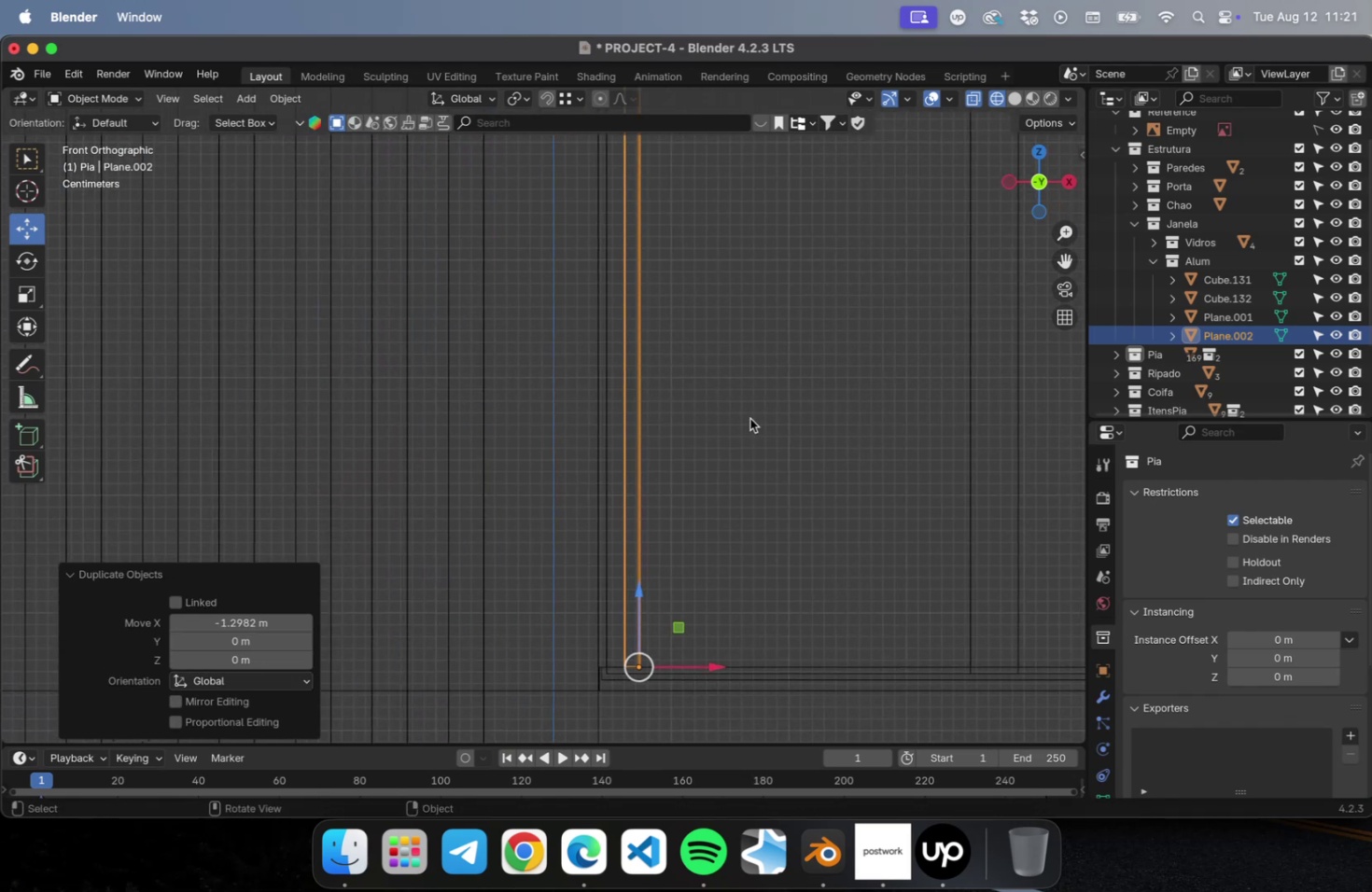 
hold_key(key=ShiftLeft, duration=0.44)
 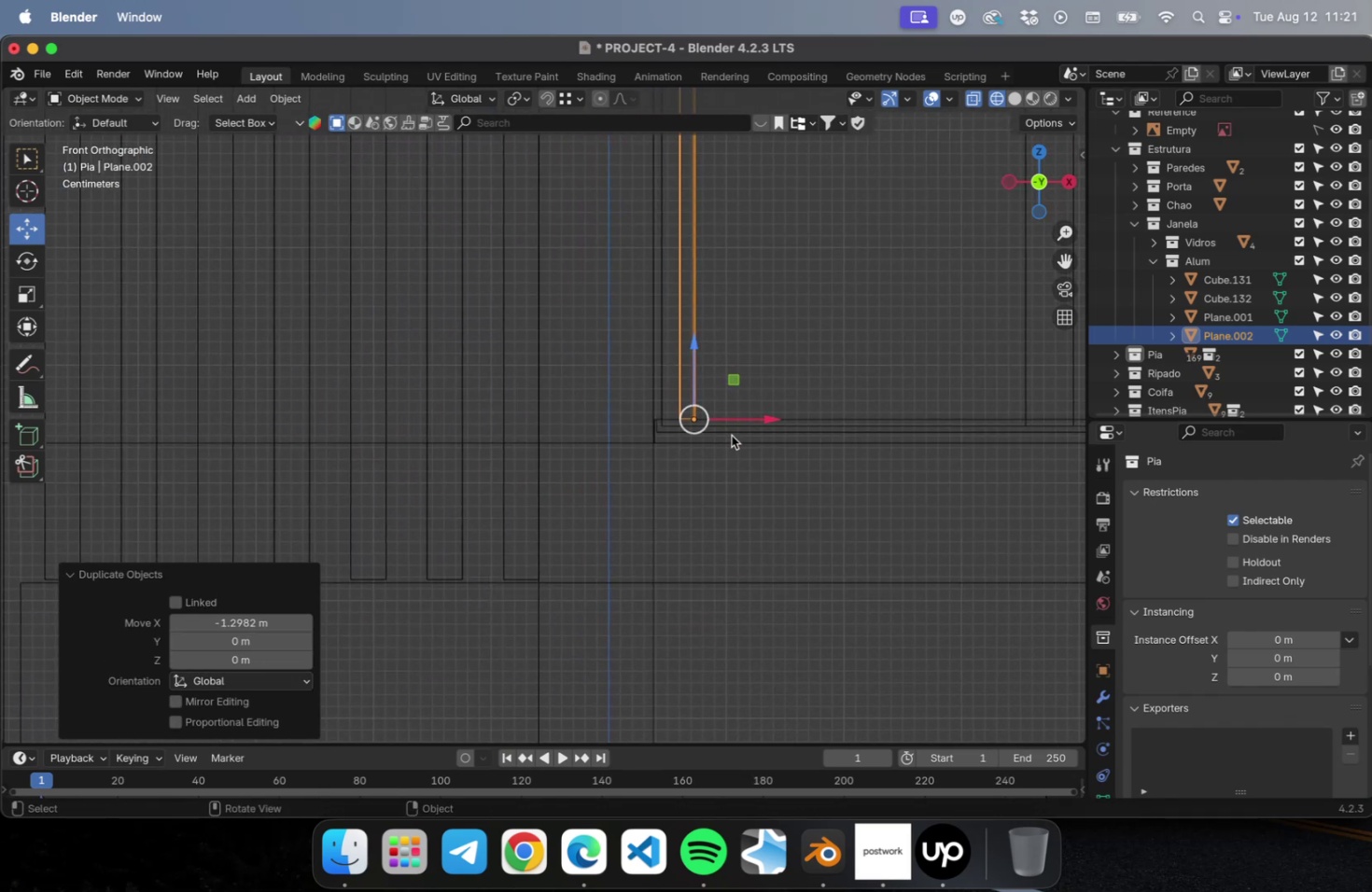 
scroll: coordinate [732, 423], scroll_direction: up, amount: 29.0
 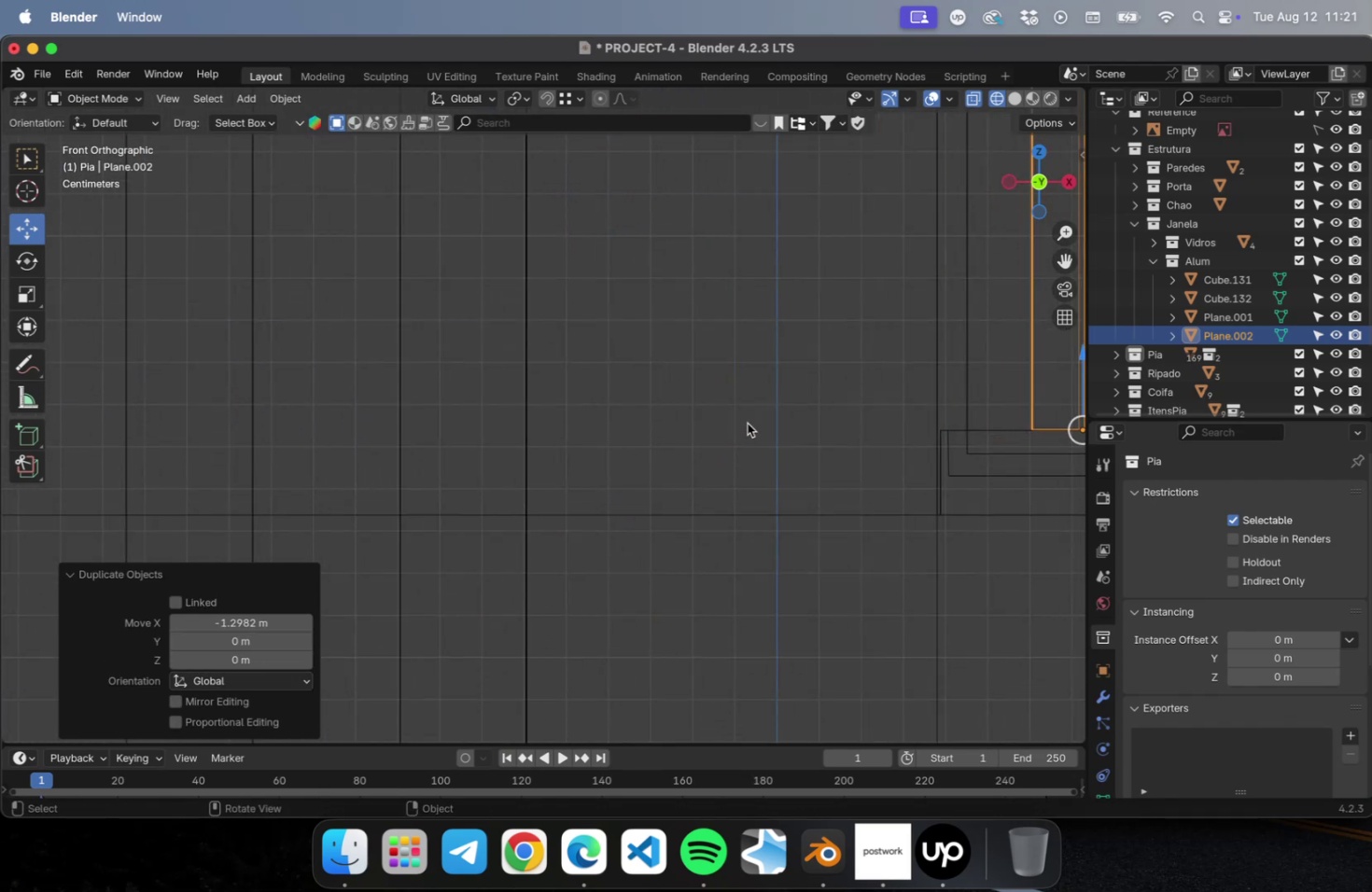 
hold_key(key=ShiftLeft, duration=0.41)
 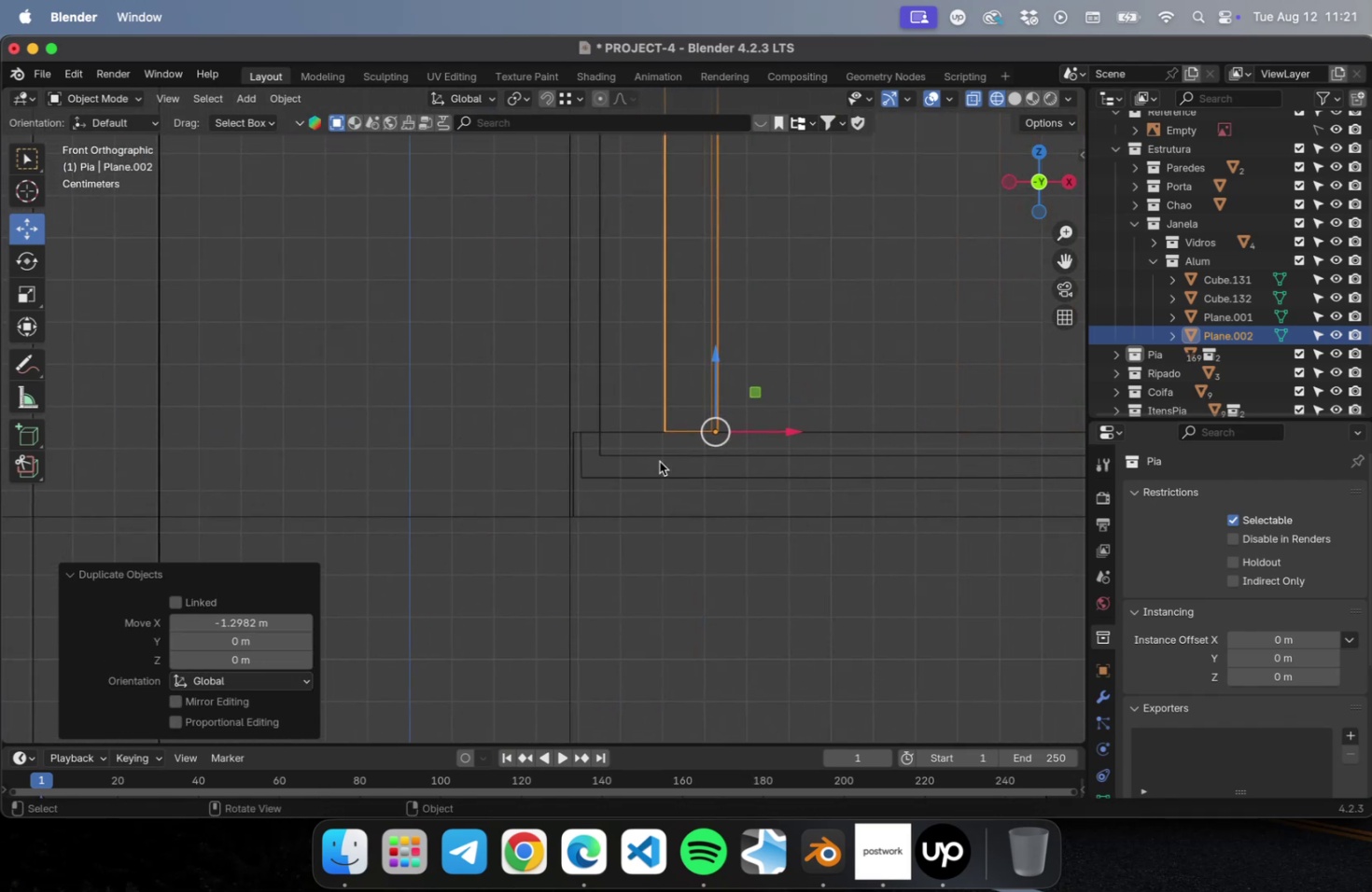 
scroll: coordinate [655, 456], scroll_direction: up, amount: 16.0
 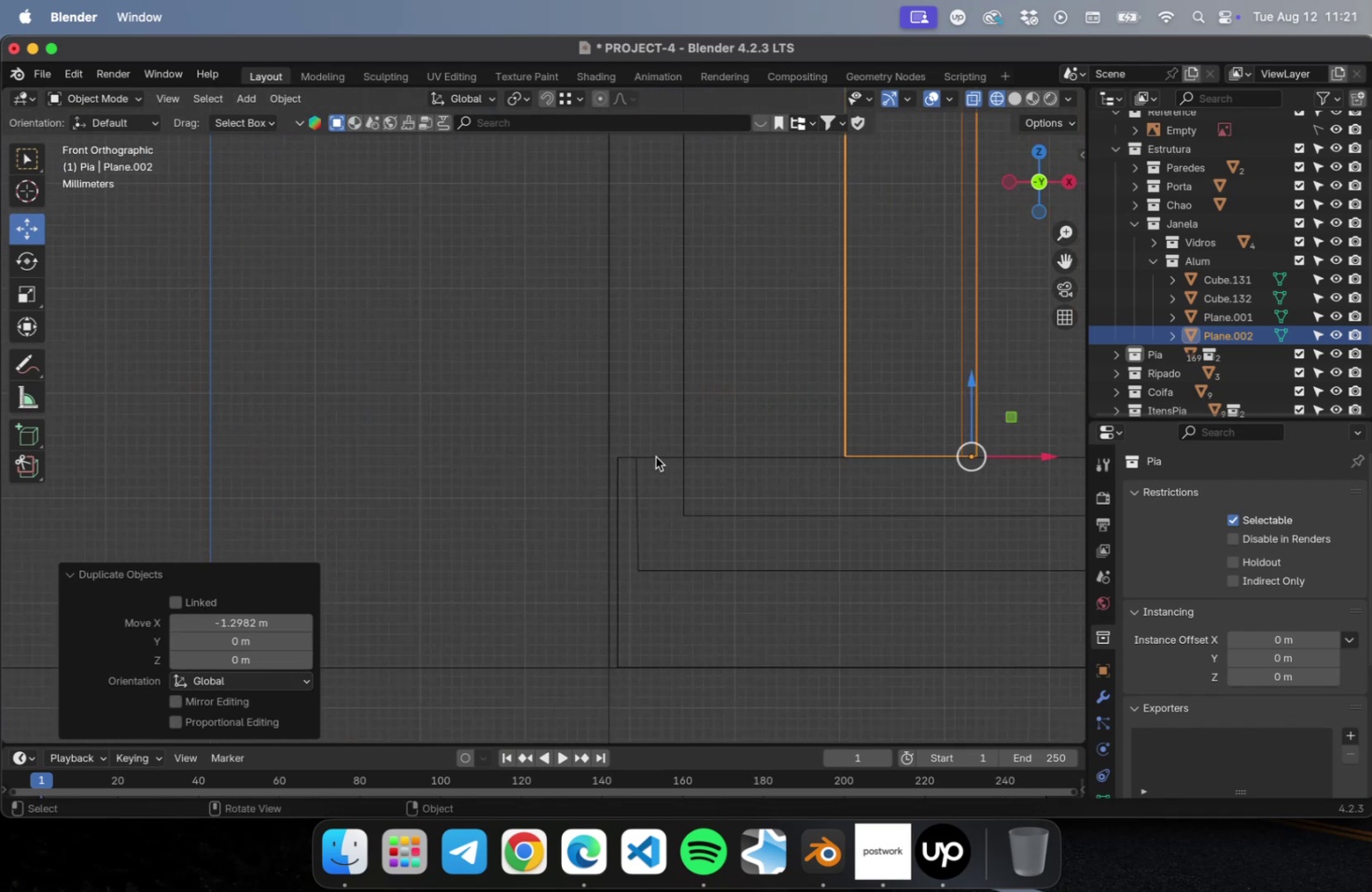 
hold_key(key=ShiftLeft, duration=0.41)
 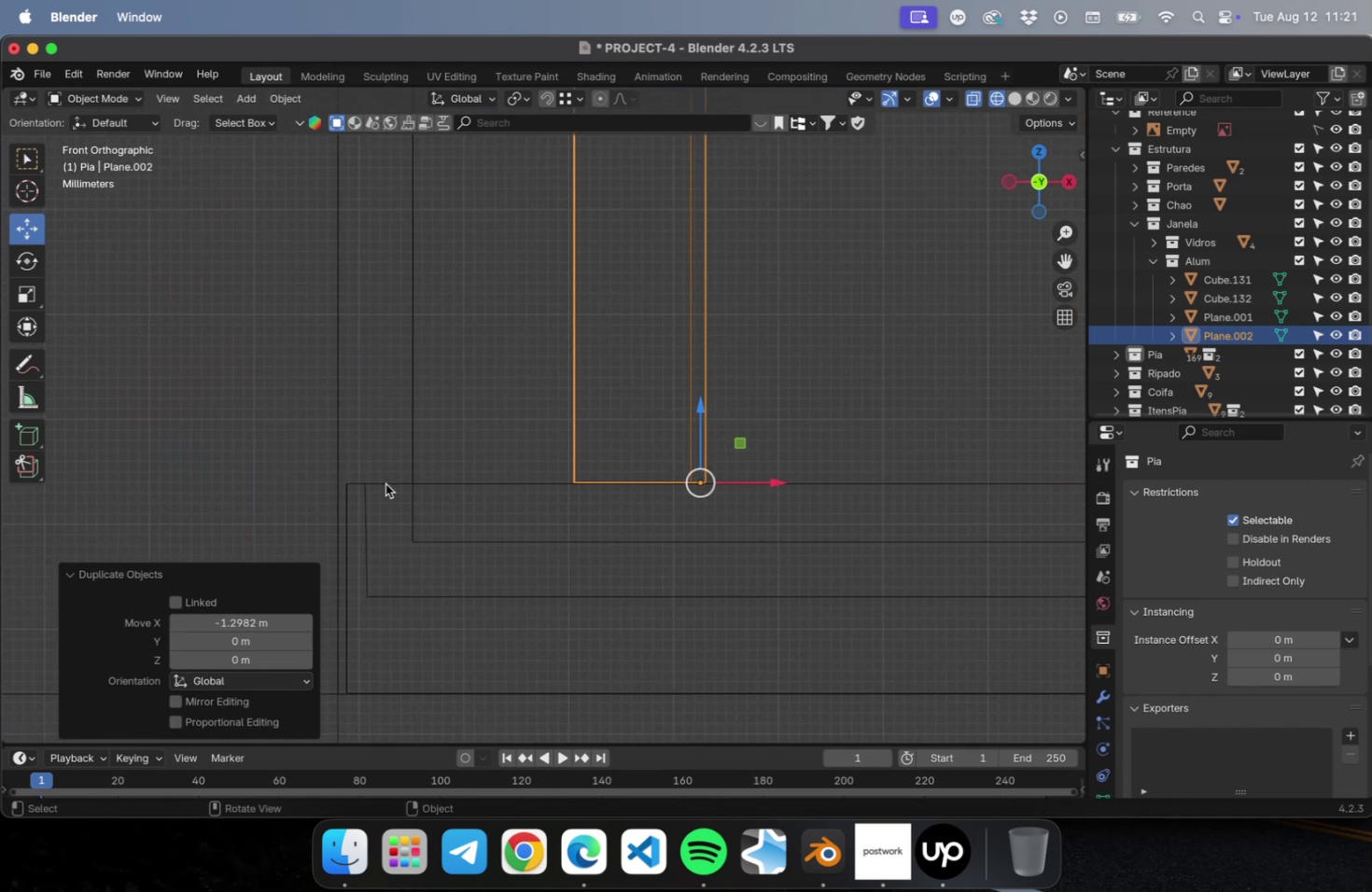 
type(rz180)
 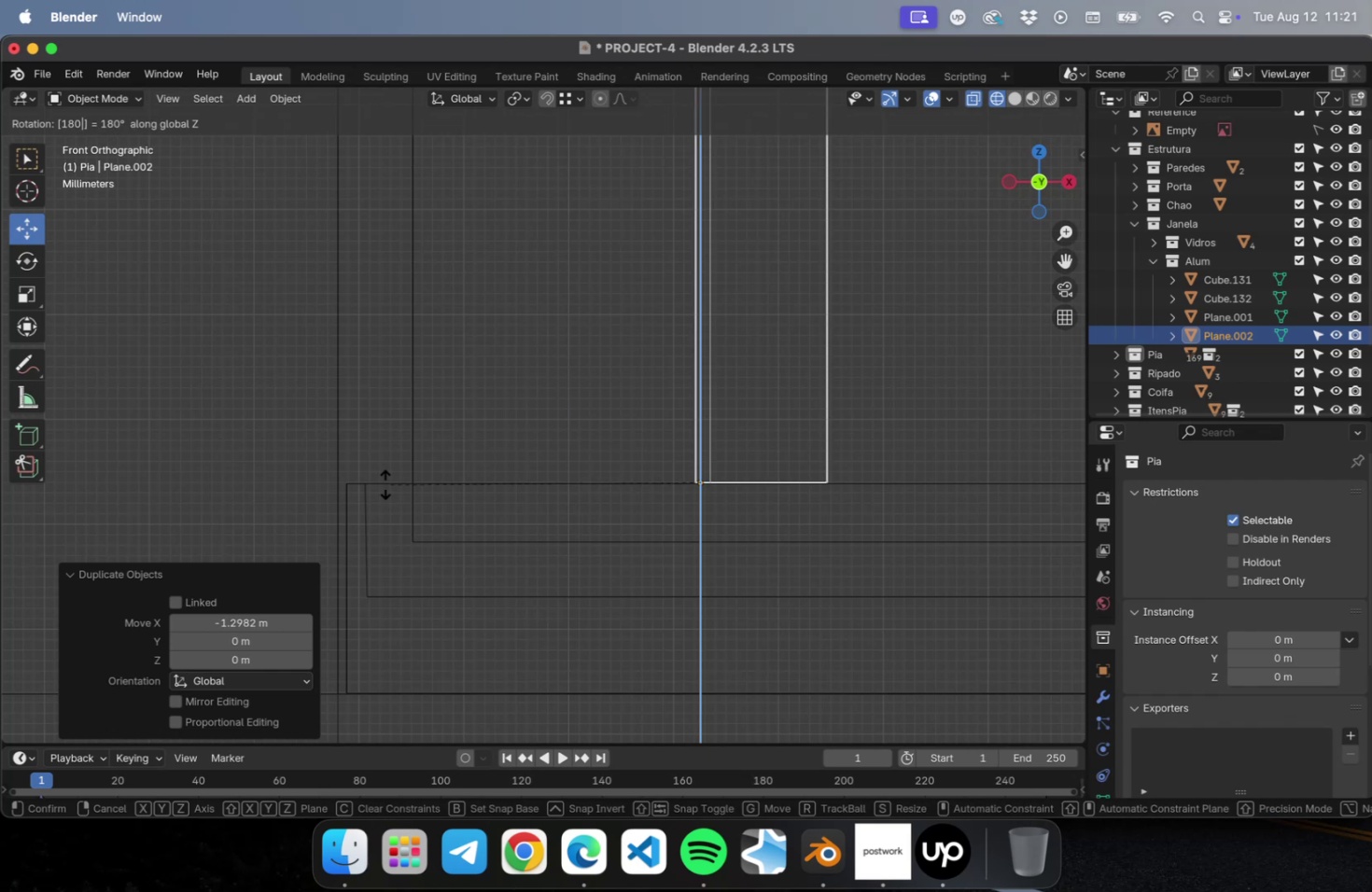 
key(Enter)
 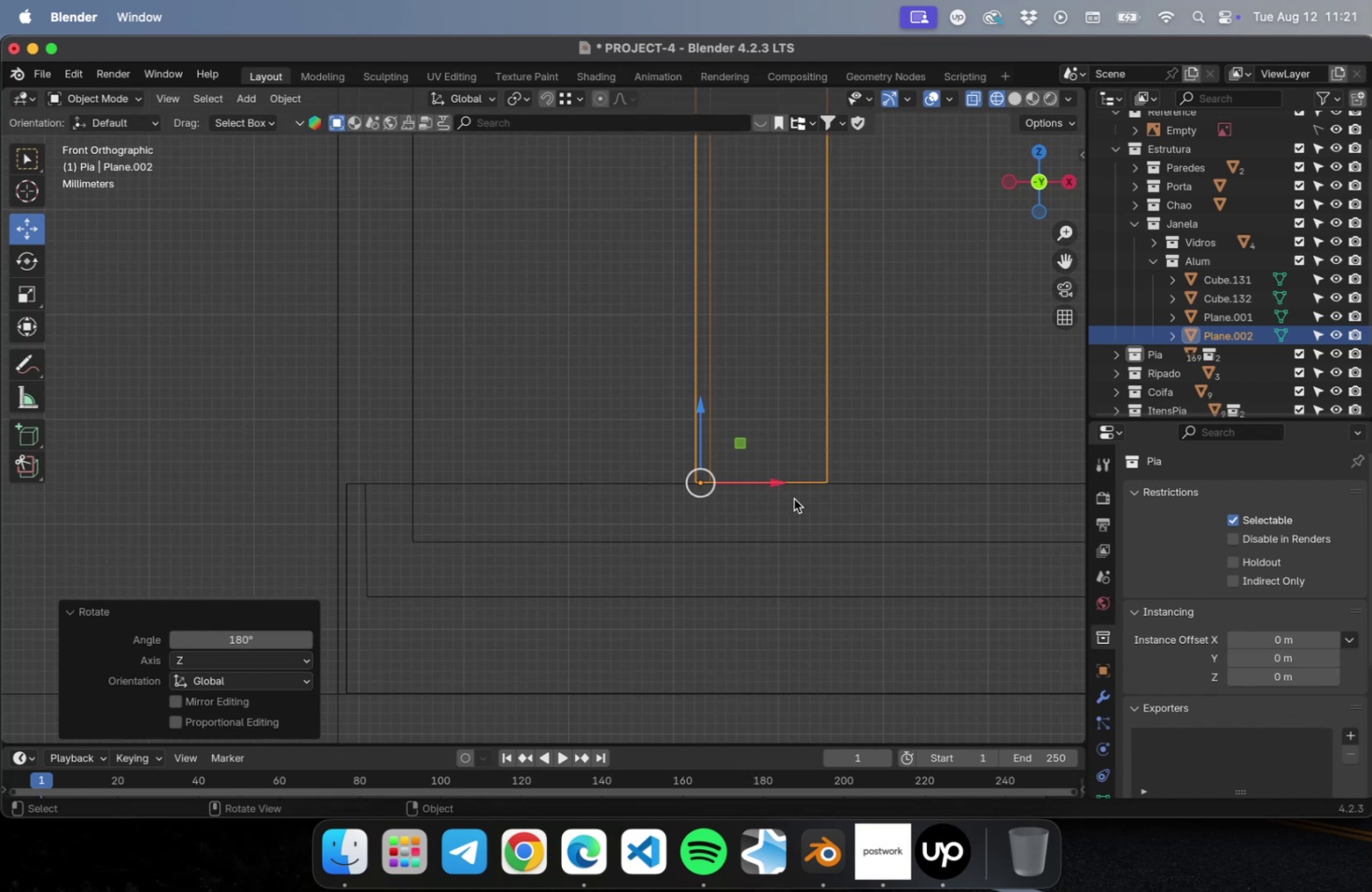 
left_click_drag(start_coordinate=[773, 481], to_coordinate=[410, 485])
 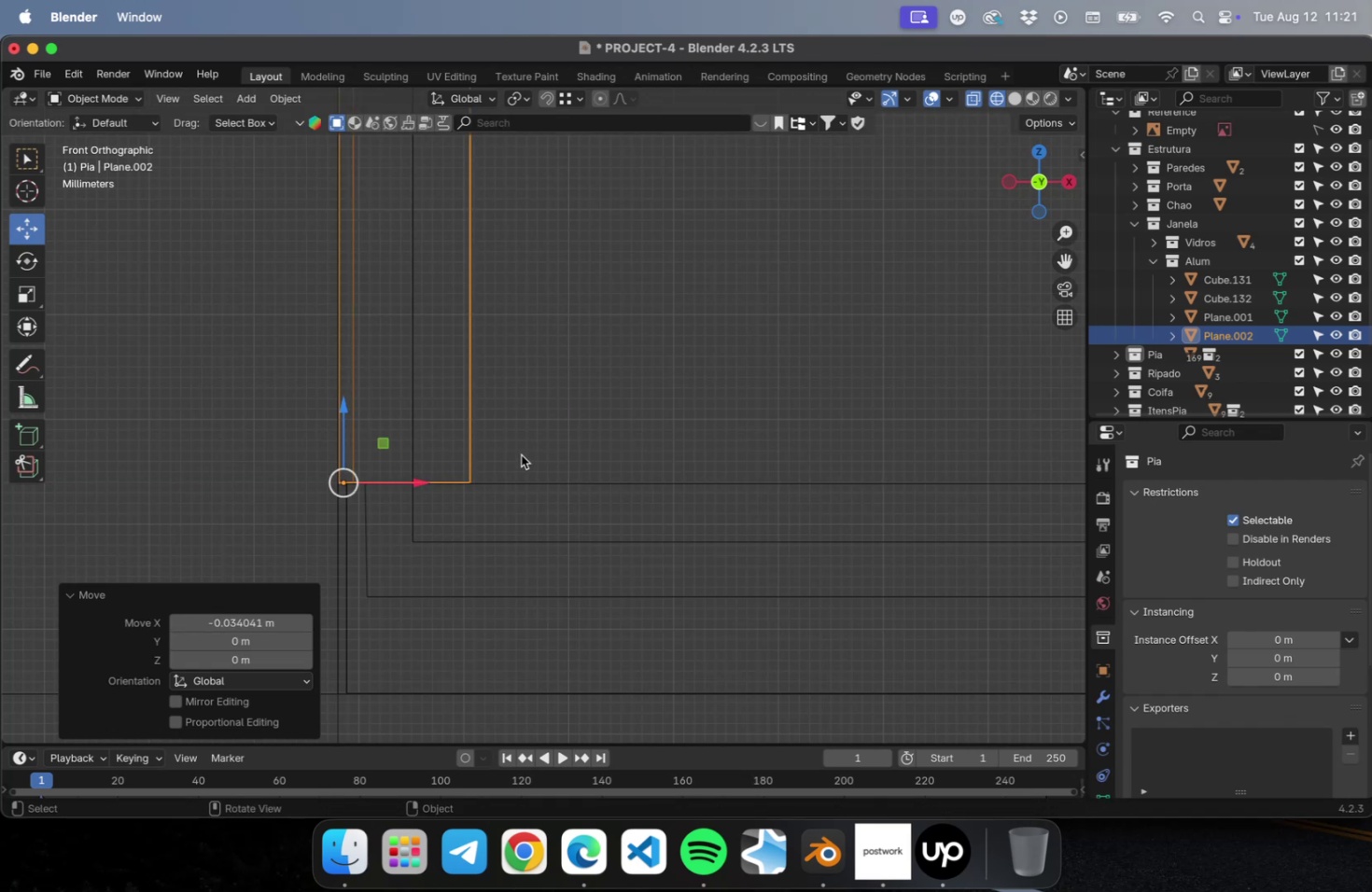 
left_click([521, 454])
 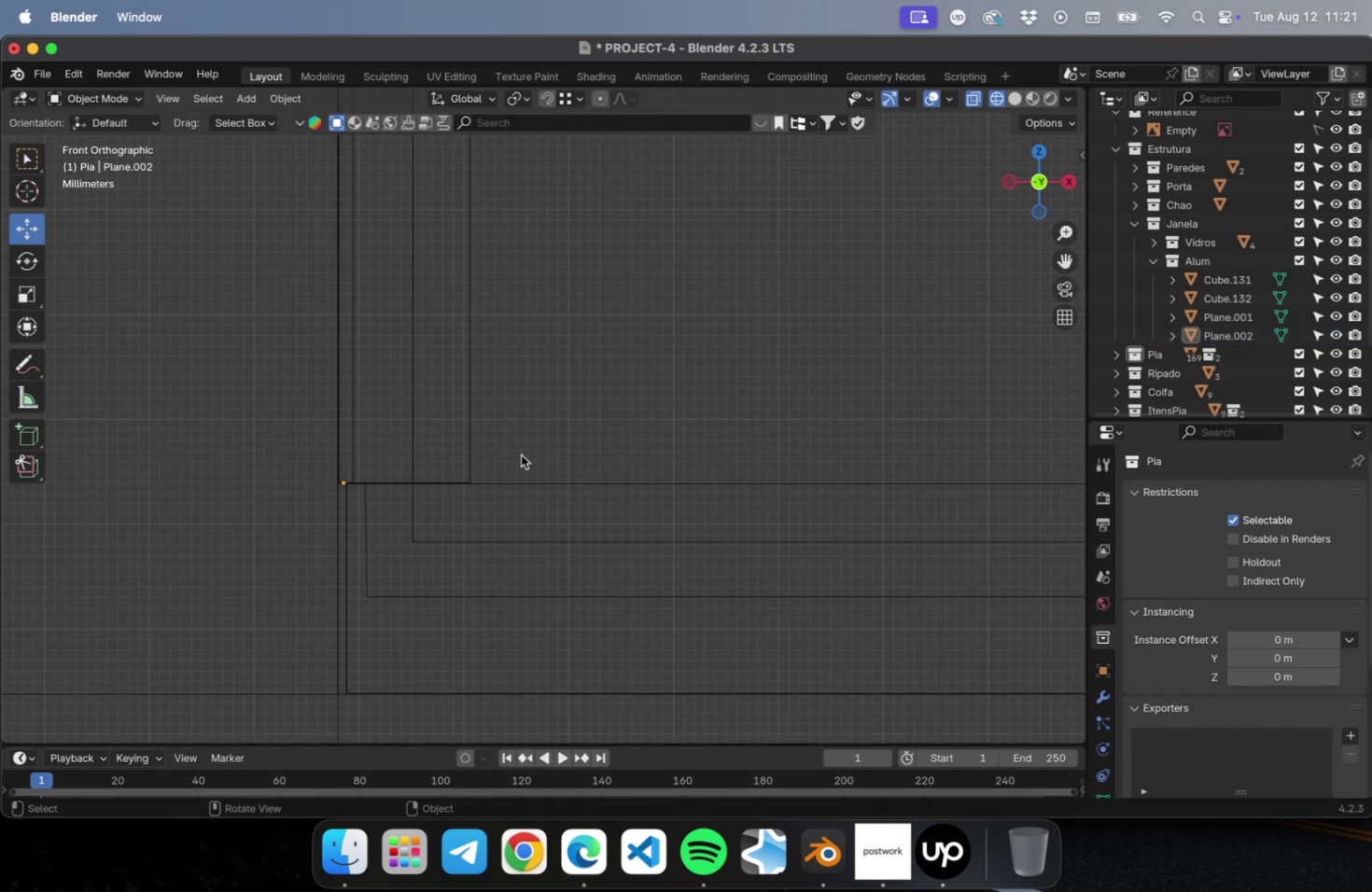 
key(Meta+CommandLeft)
 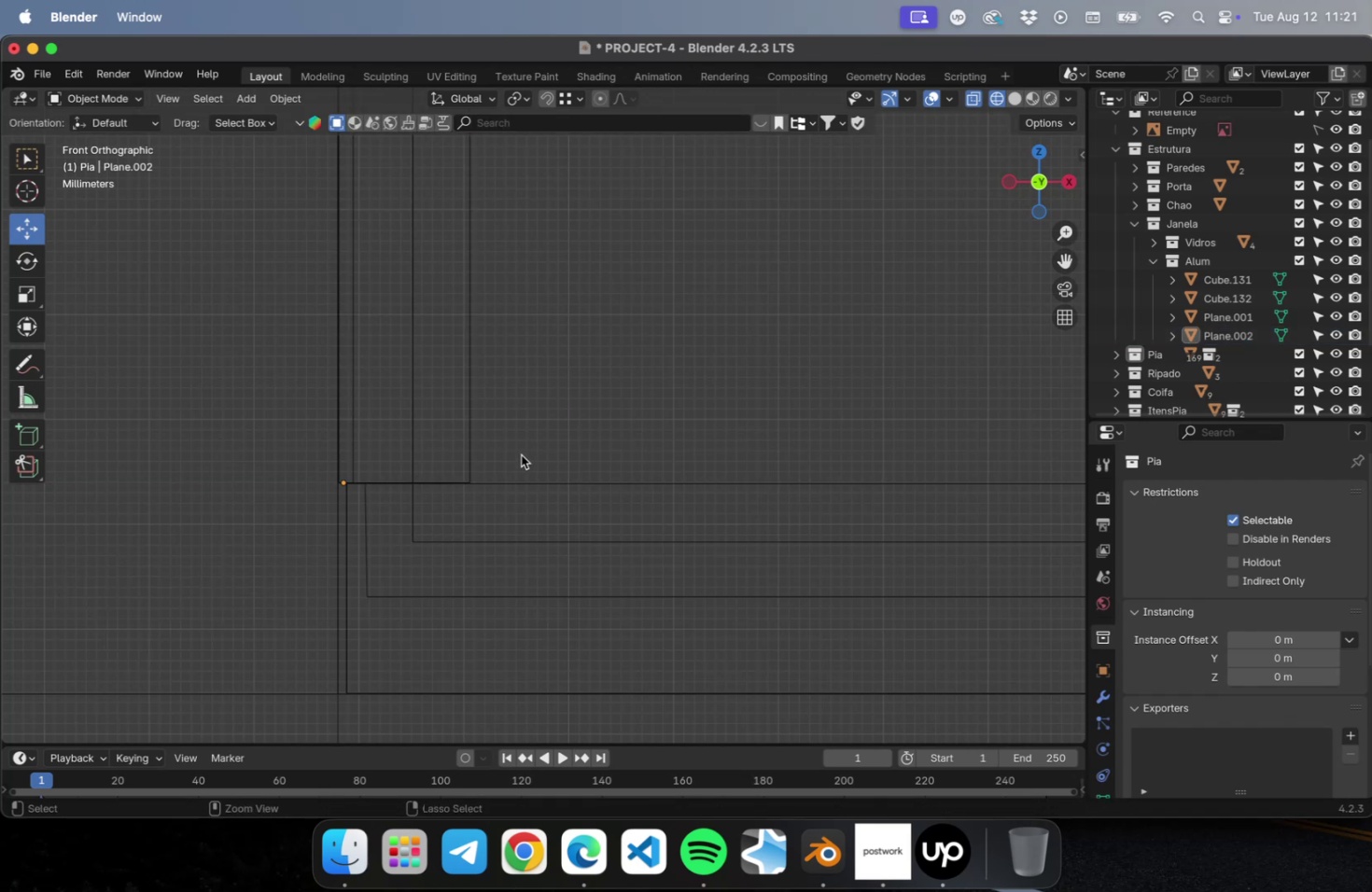 
key(Meta+S)
 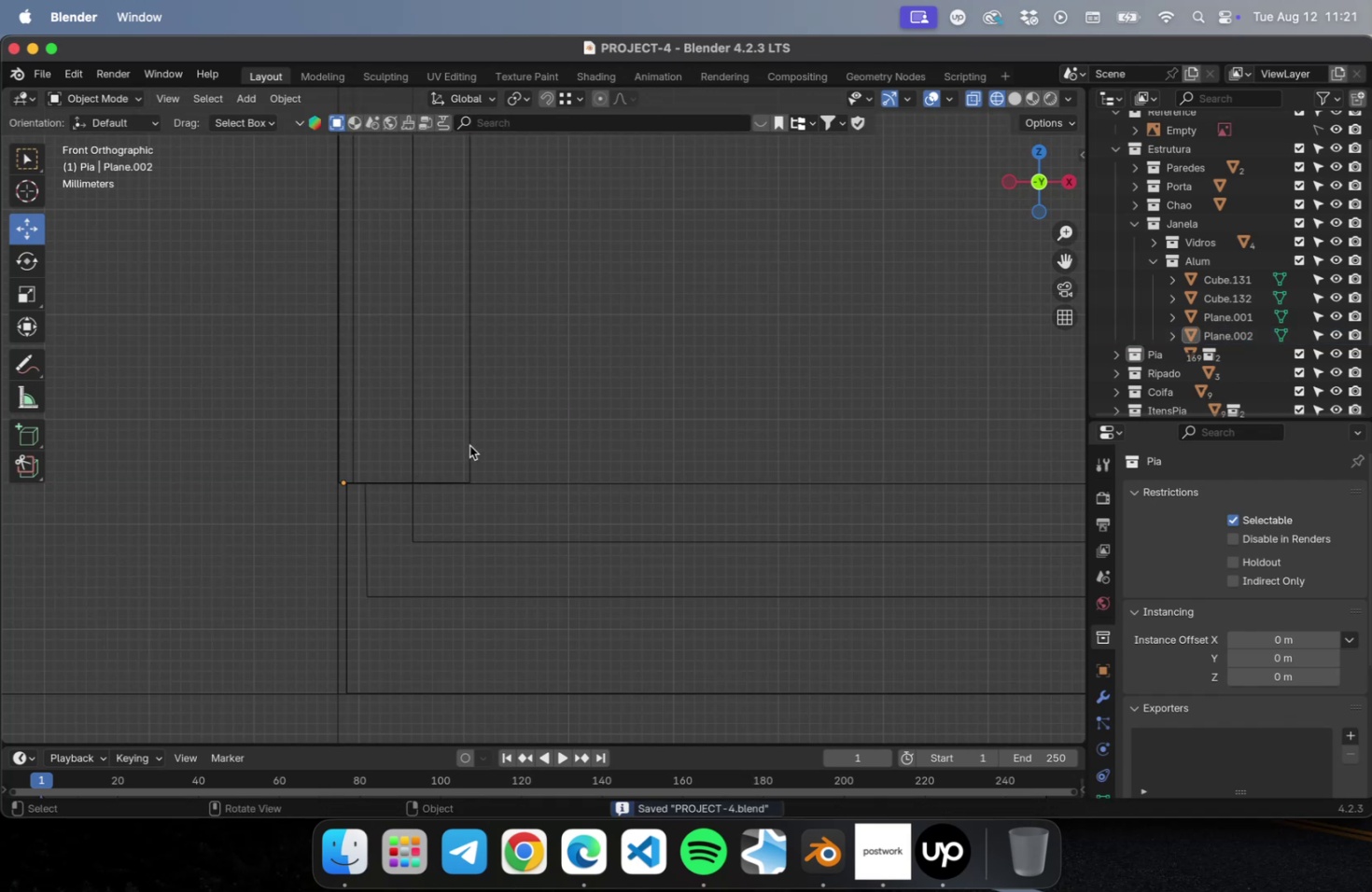 
scroll: coordinate [467, 446], scroll_direction: down, amount: 36.0
 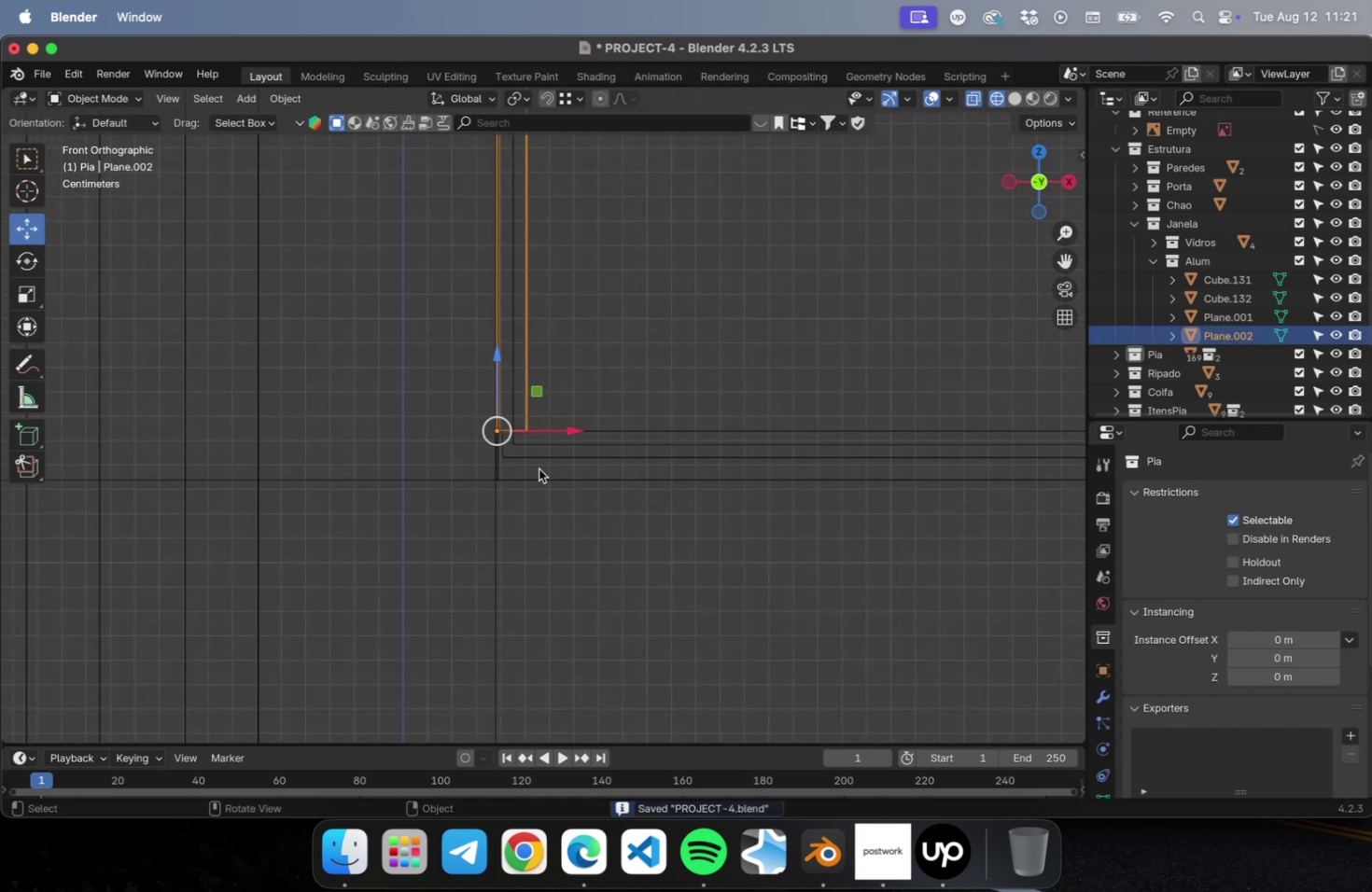 
hold_key(key=ShiftLeft, duration=0.57)
 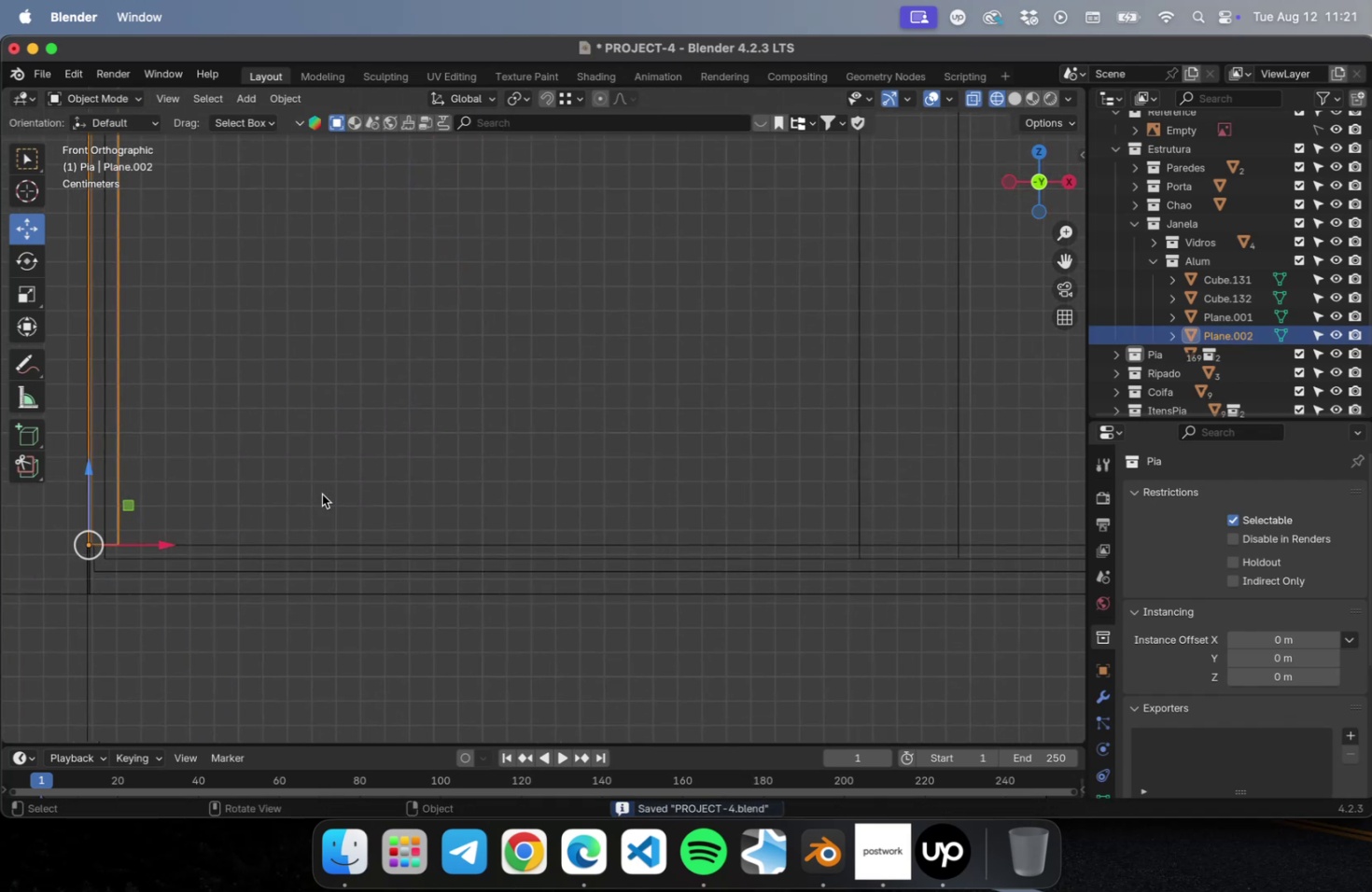 
scroll: coordinate [350, 485], scroll_direction: down, amount: 9.0
 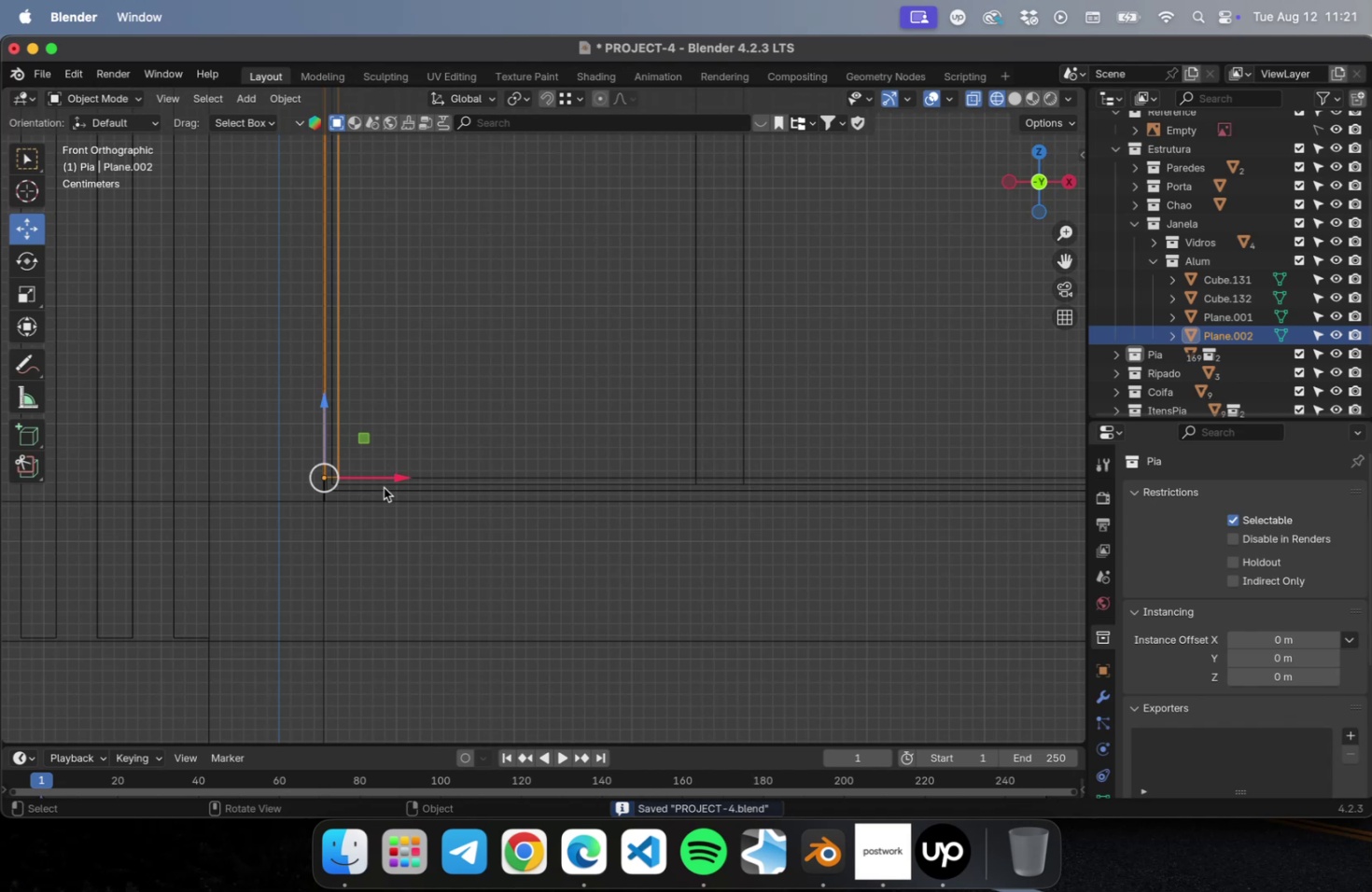 
hold_key(key=ShiftLeft, duration=0.43)
 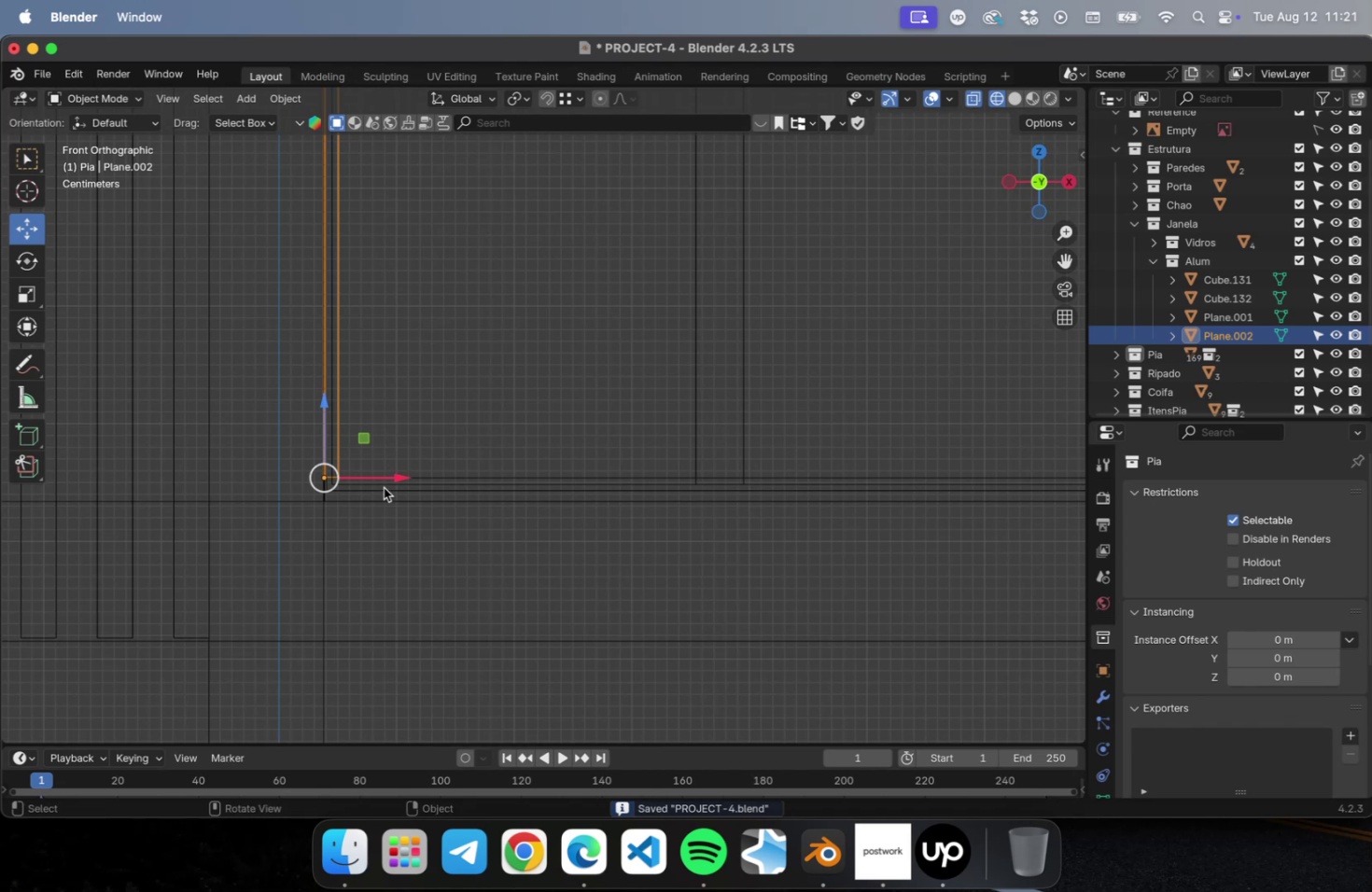 
type(Dx)
 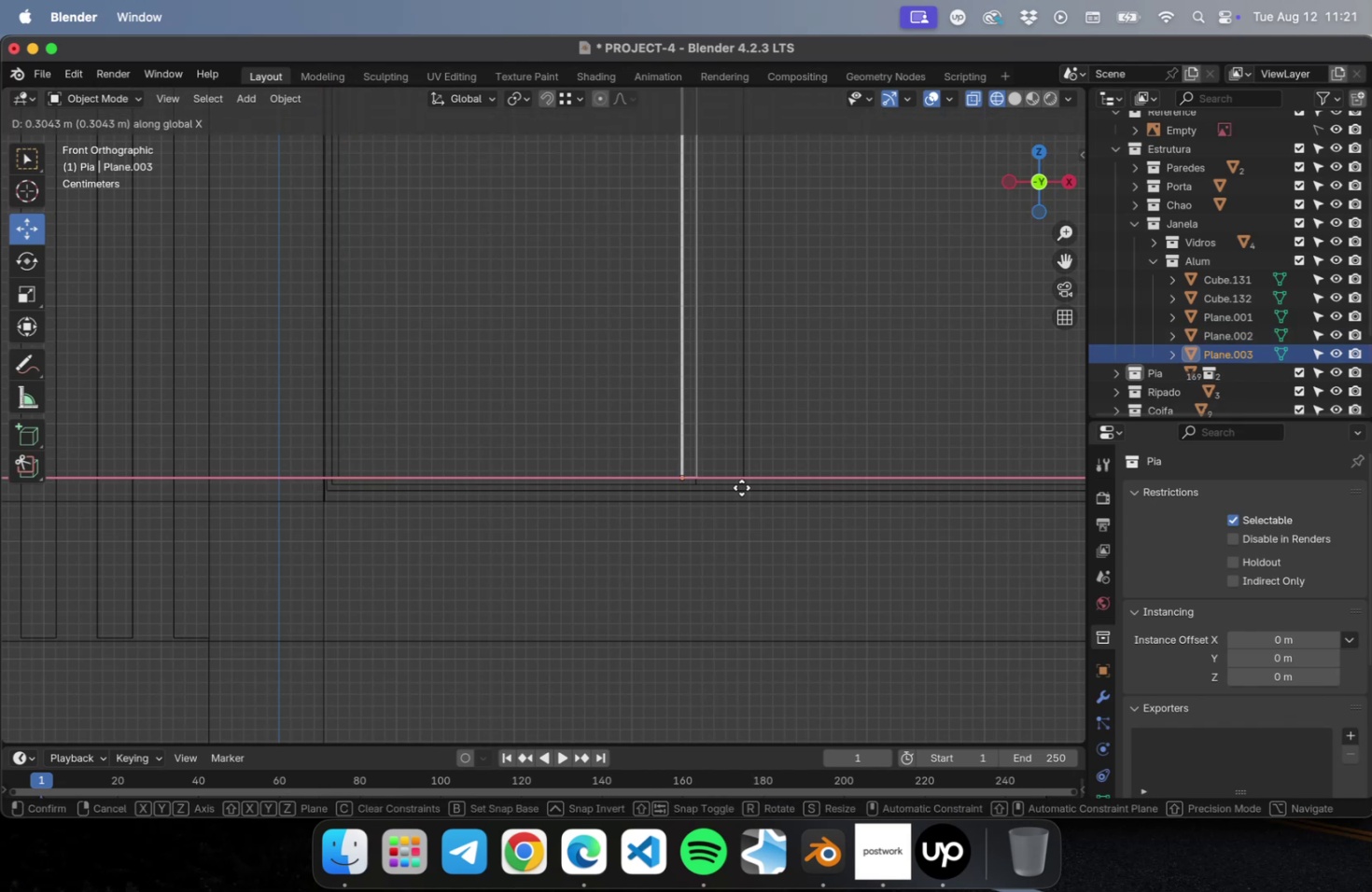 
left_click([751, 486])
 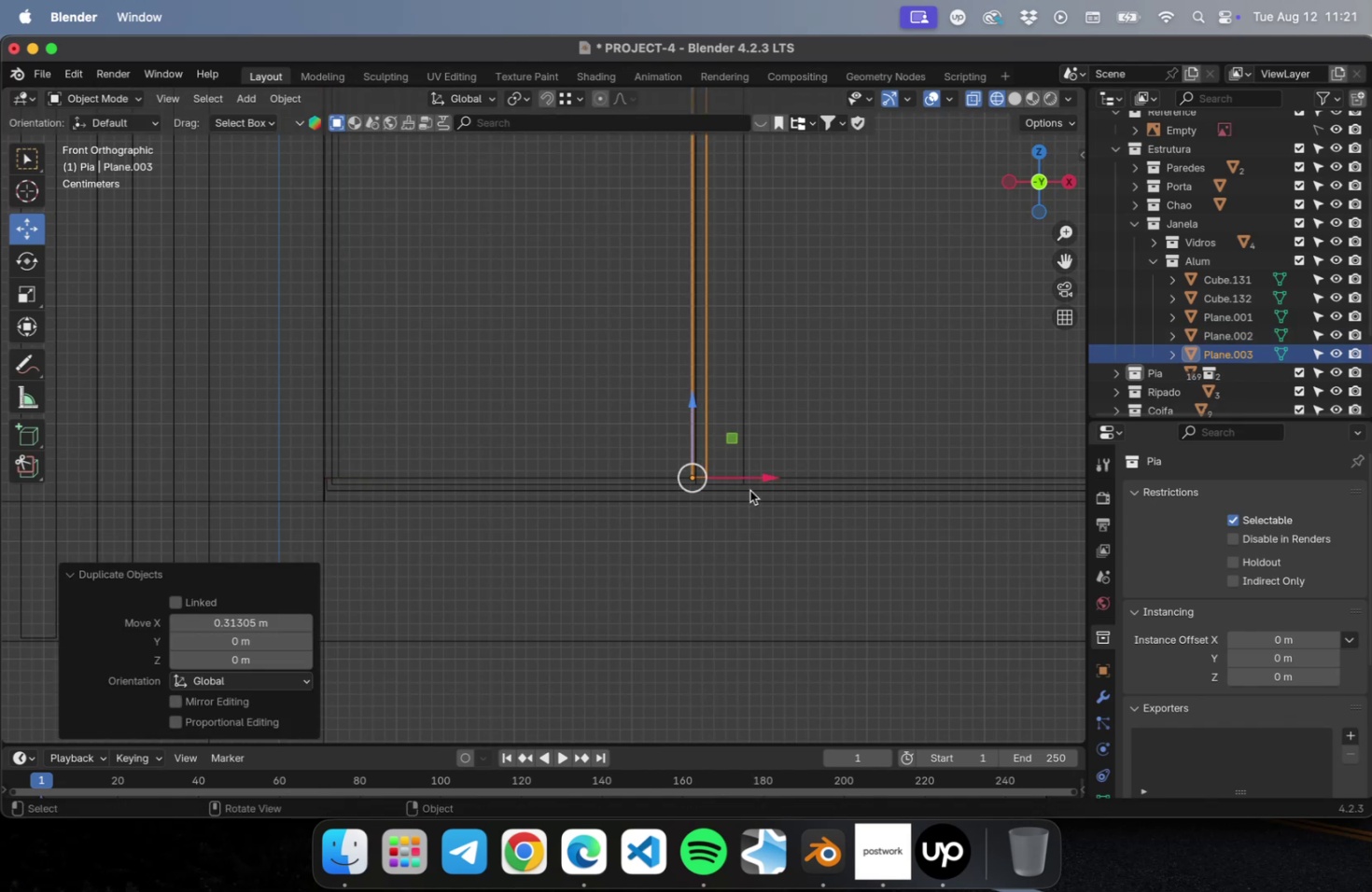 
scroll: coordinate [750, 485], scroll_direction: up, amount: 29.0
 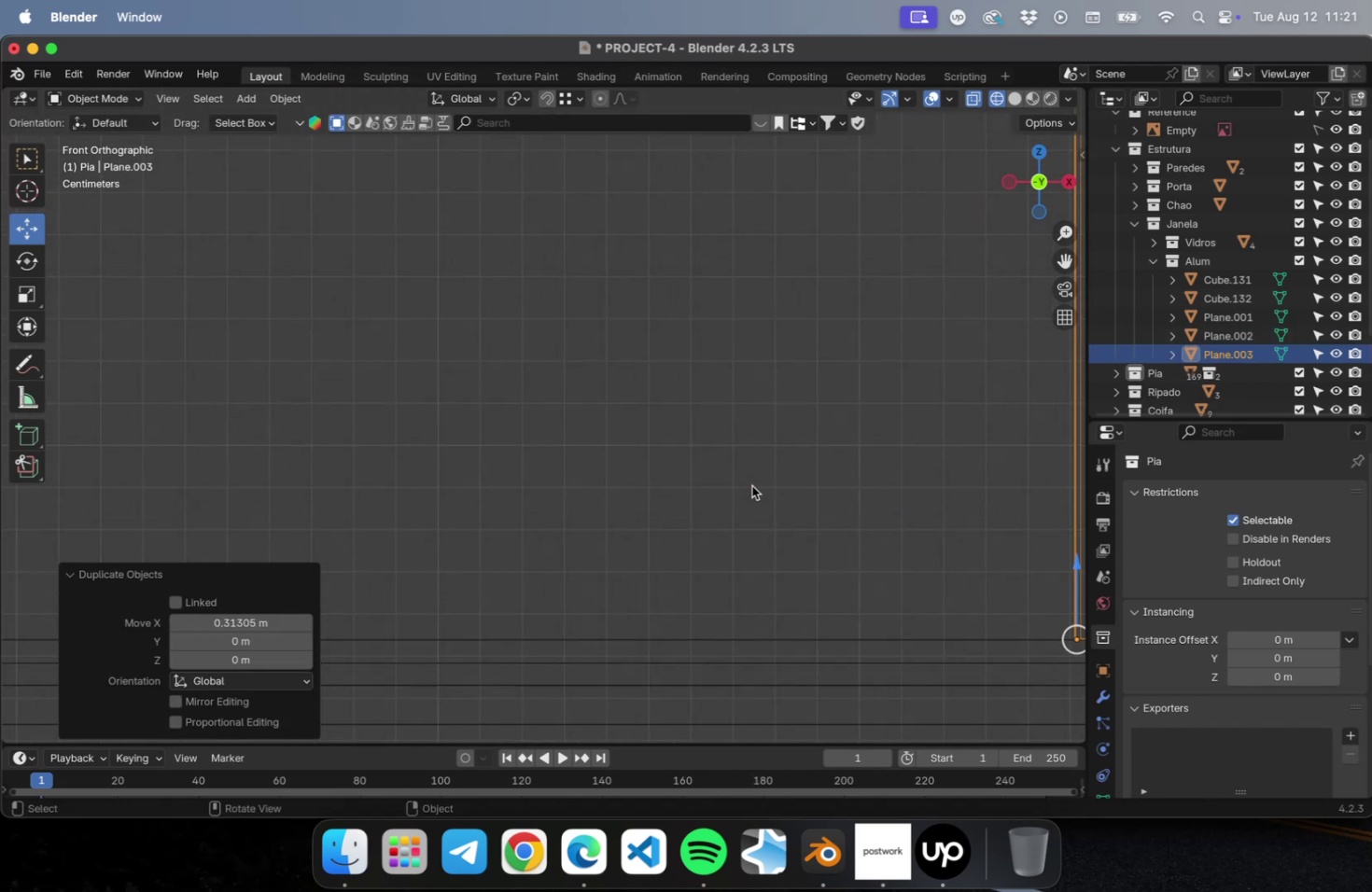 
hold_key(key=ShiftLeft, duration=0.45)
 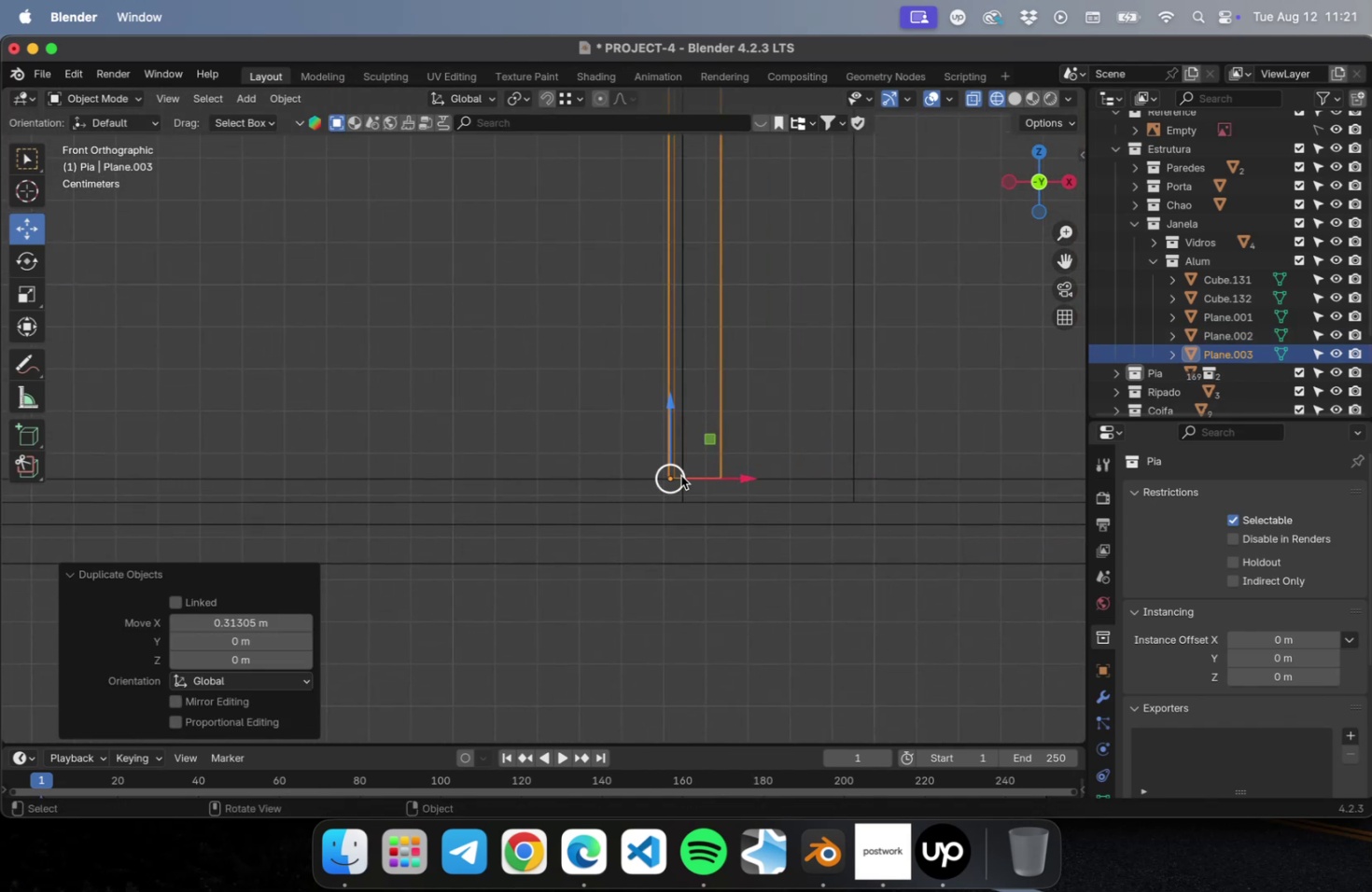 
scroll: coordinate [702, 485], scroll_direction: up, amount: 15.0
 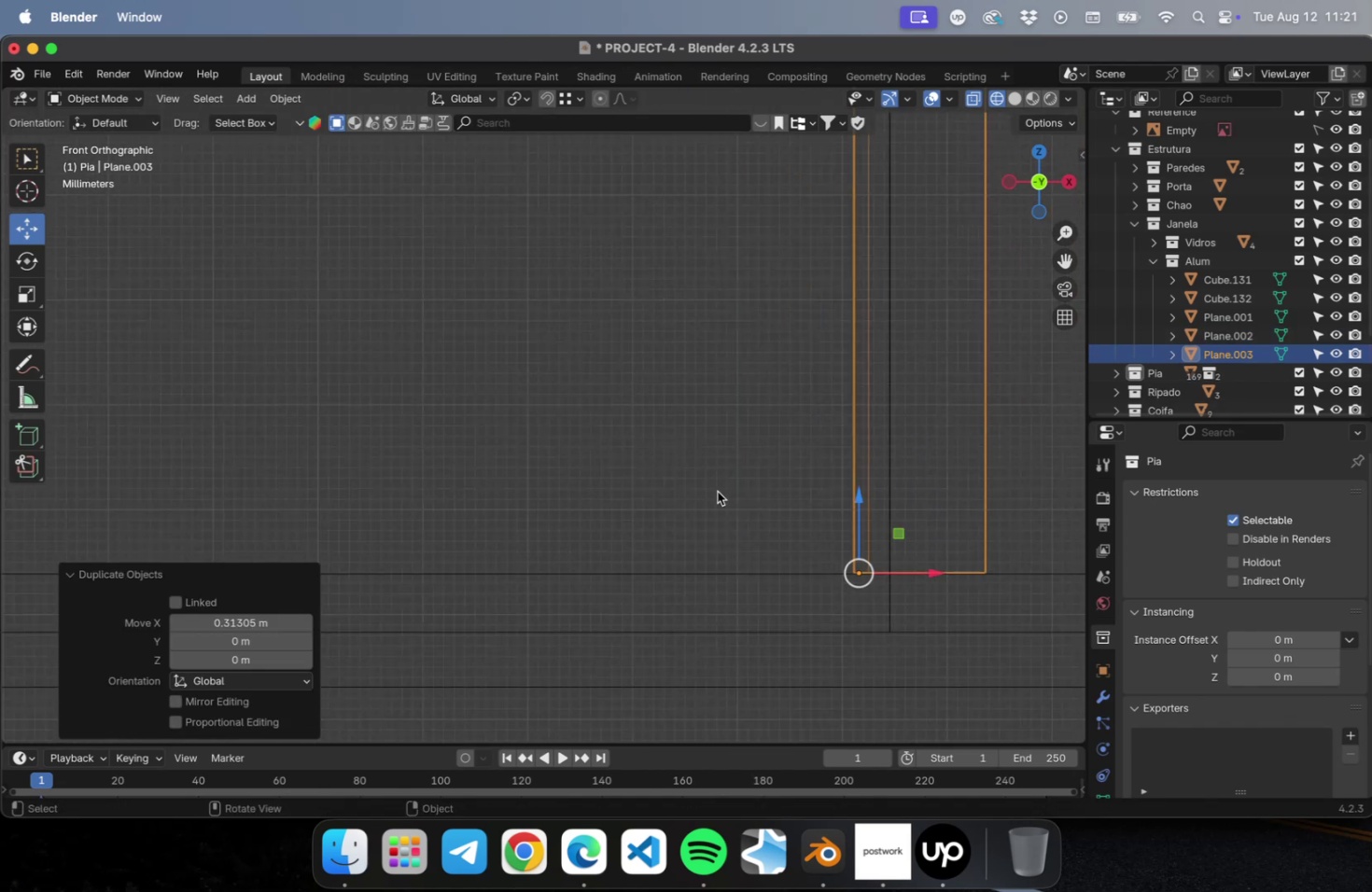 
hold_key(key=ShiftLeft, duration=0.38)
 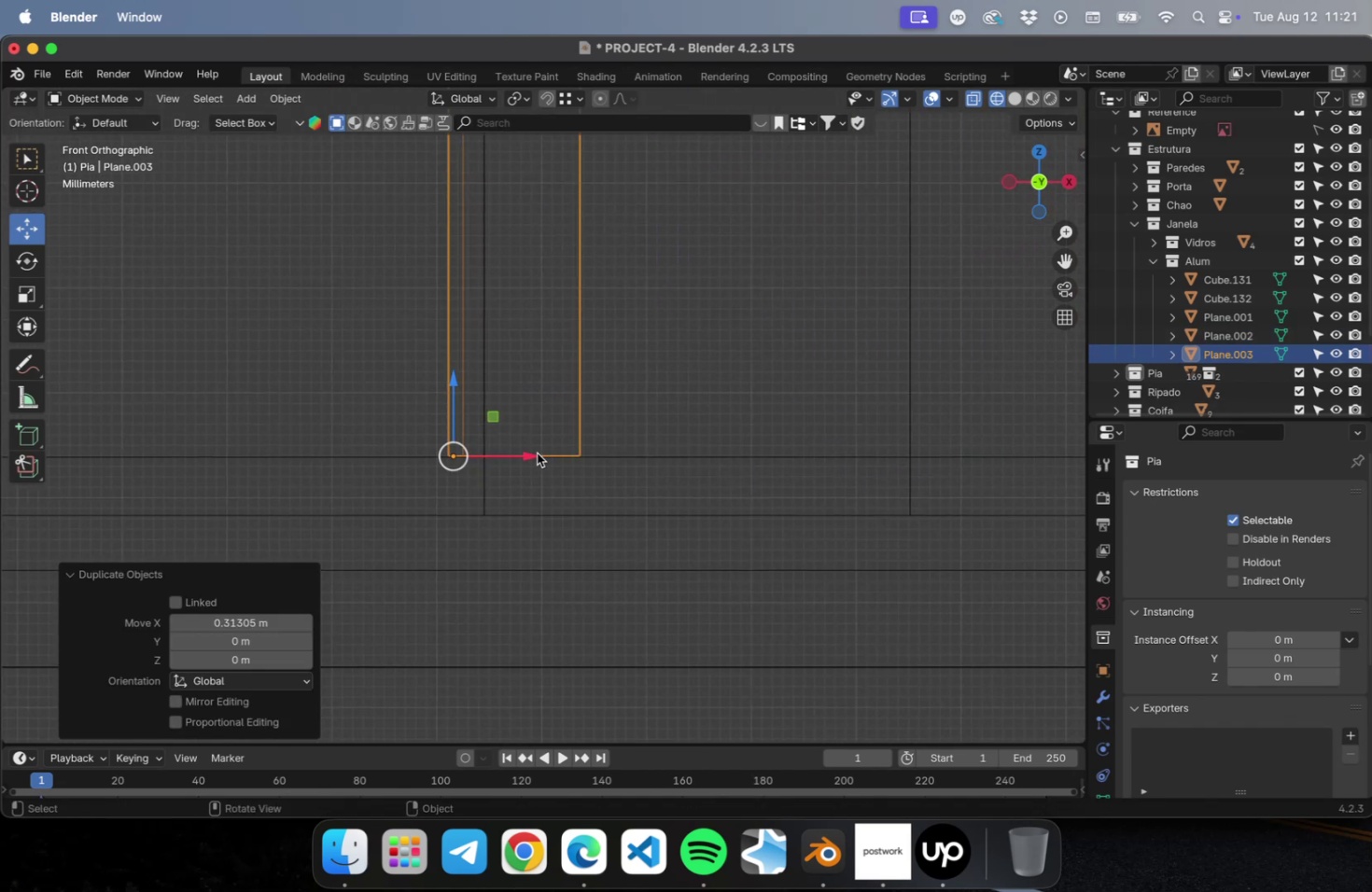 
left_click_drag(start_coordinate=[535, 451], to_coordinate=[556, 447])
 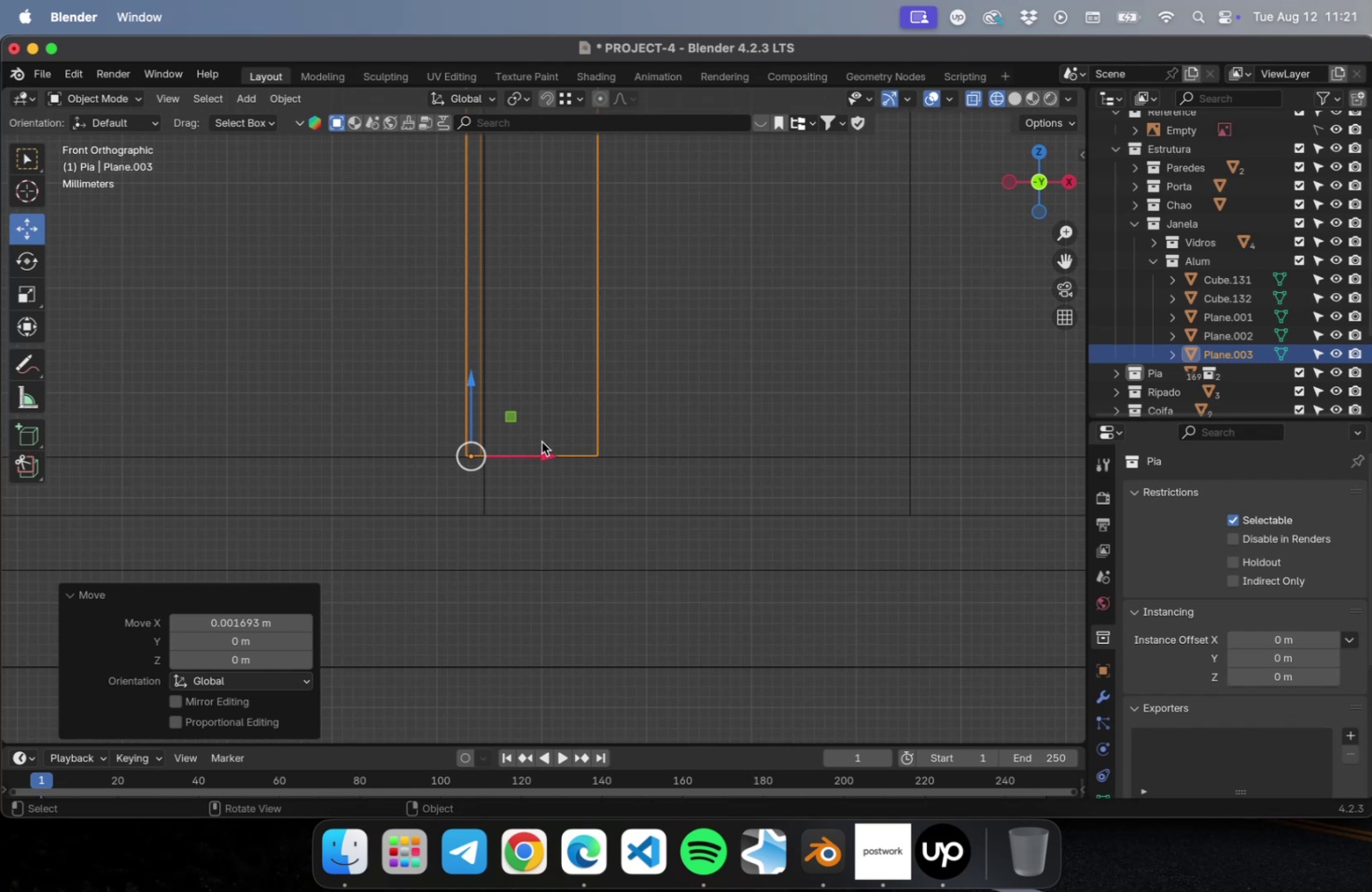 
scroll: coordinate [525, 441], scroll_direction: down, amount: 73.0
 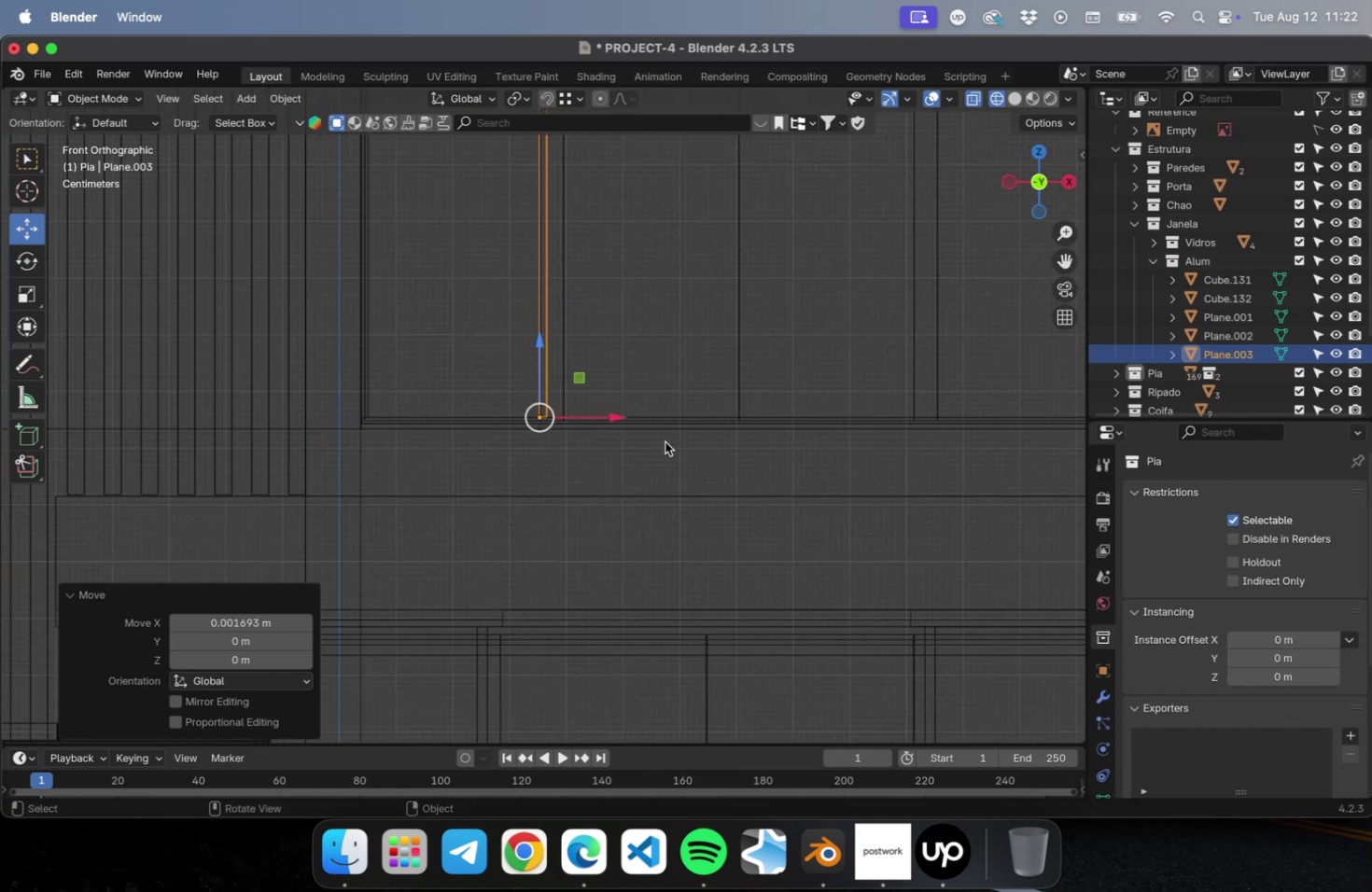 
hold_key(key=ShiftLeft, duration=0.67)
 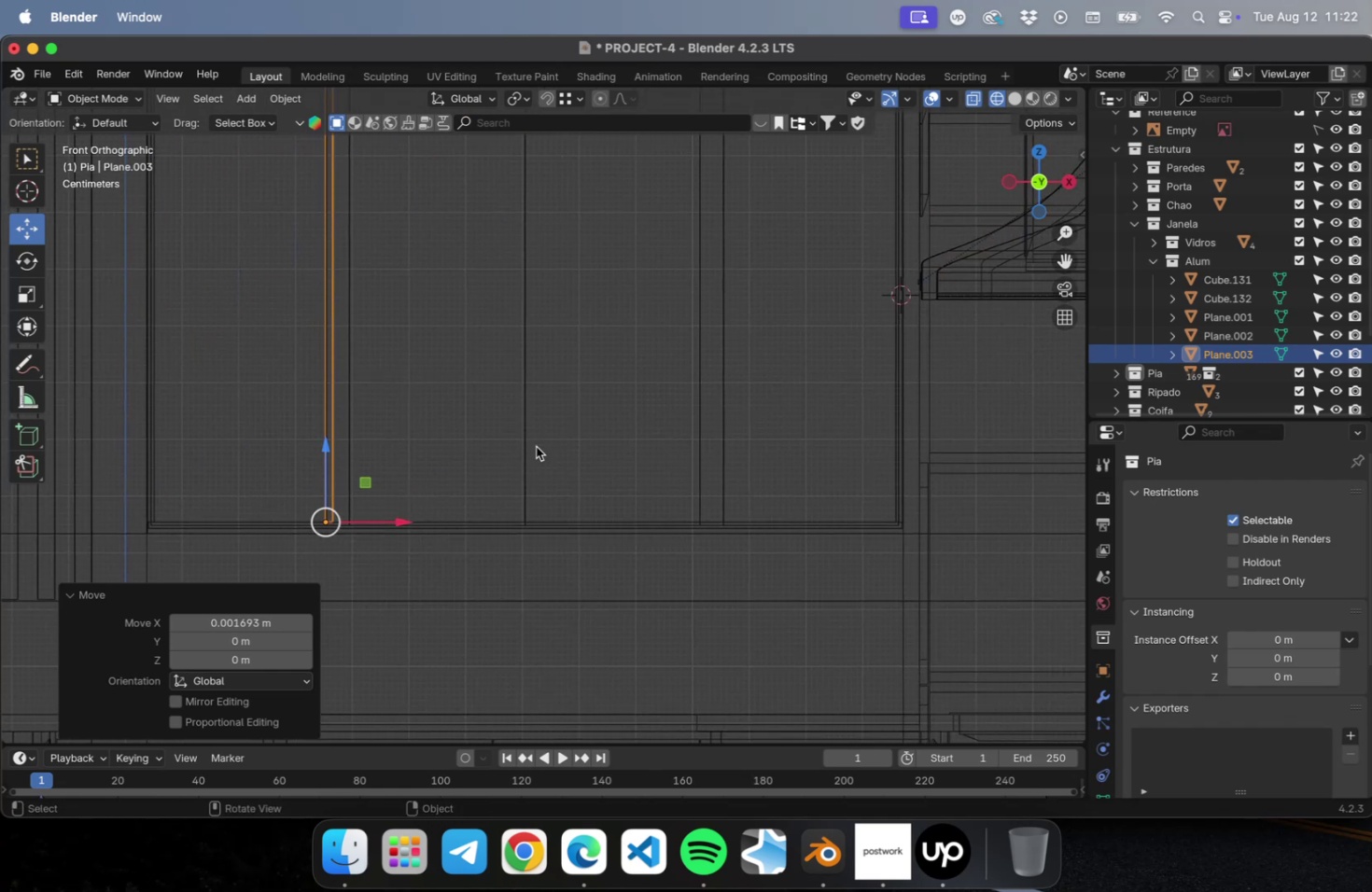 
type(Dx)
 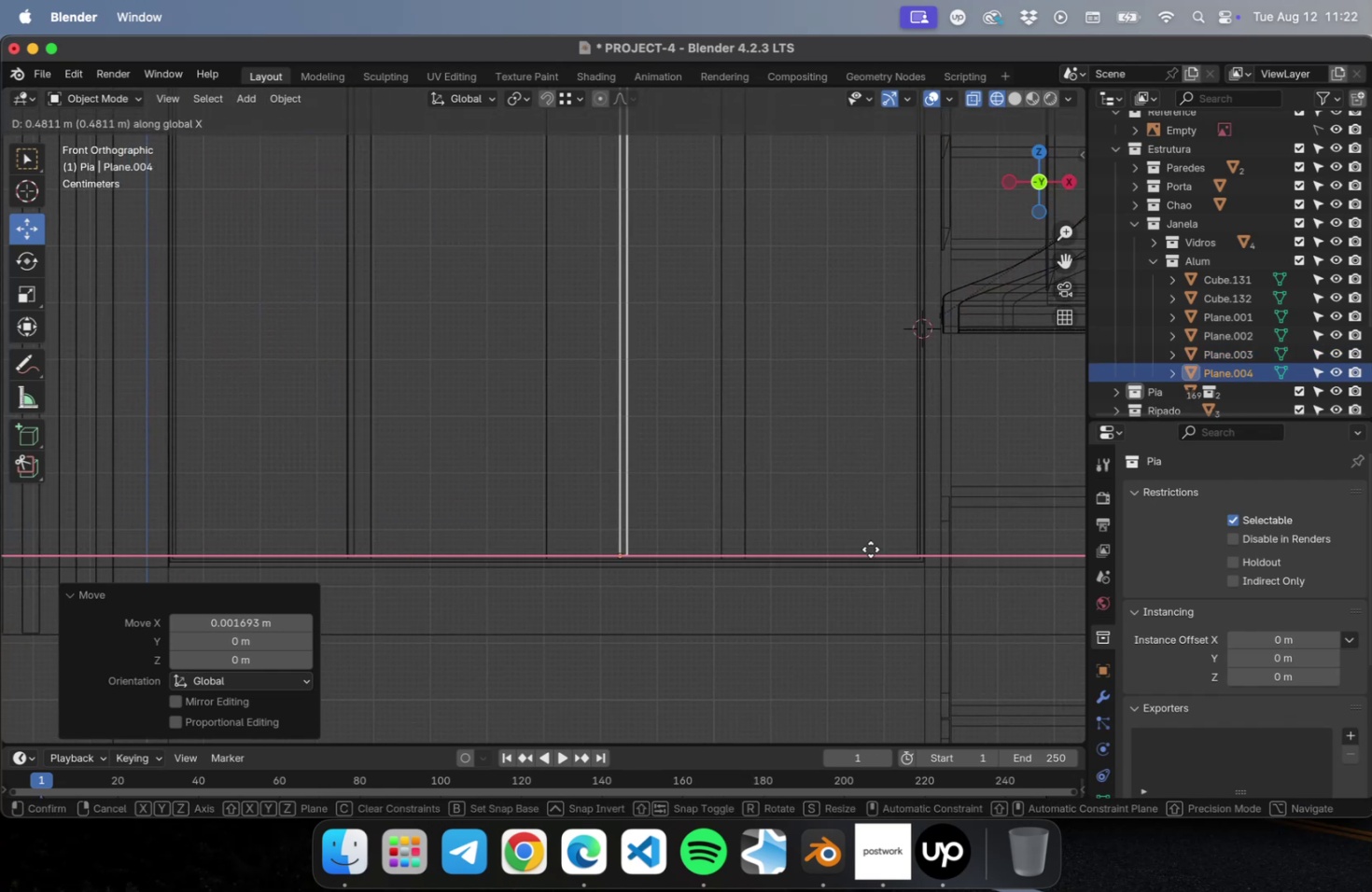 
left_click([920, 548])
 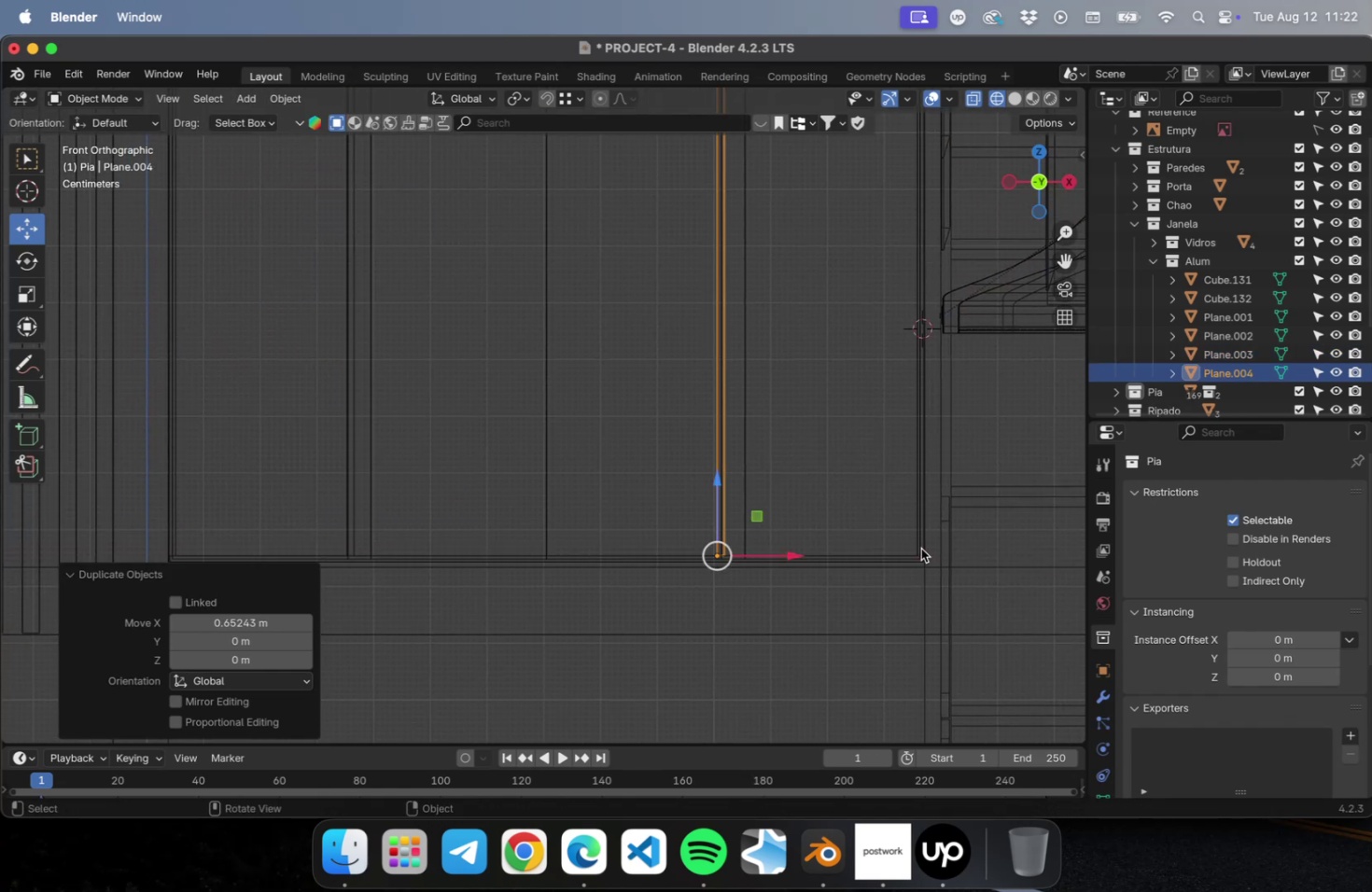 
key(NumLock)
 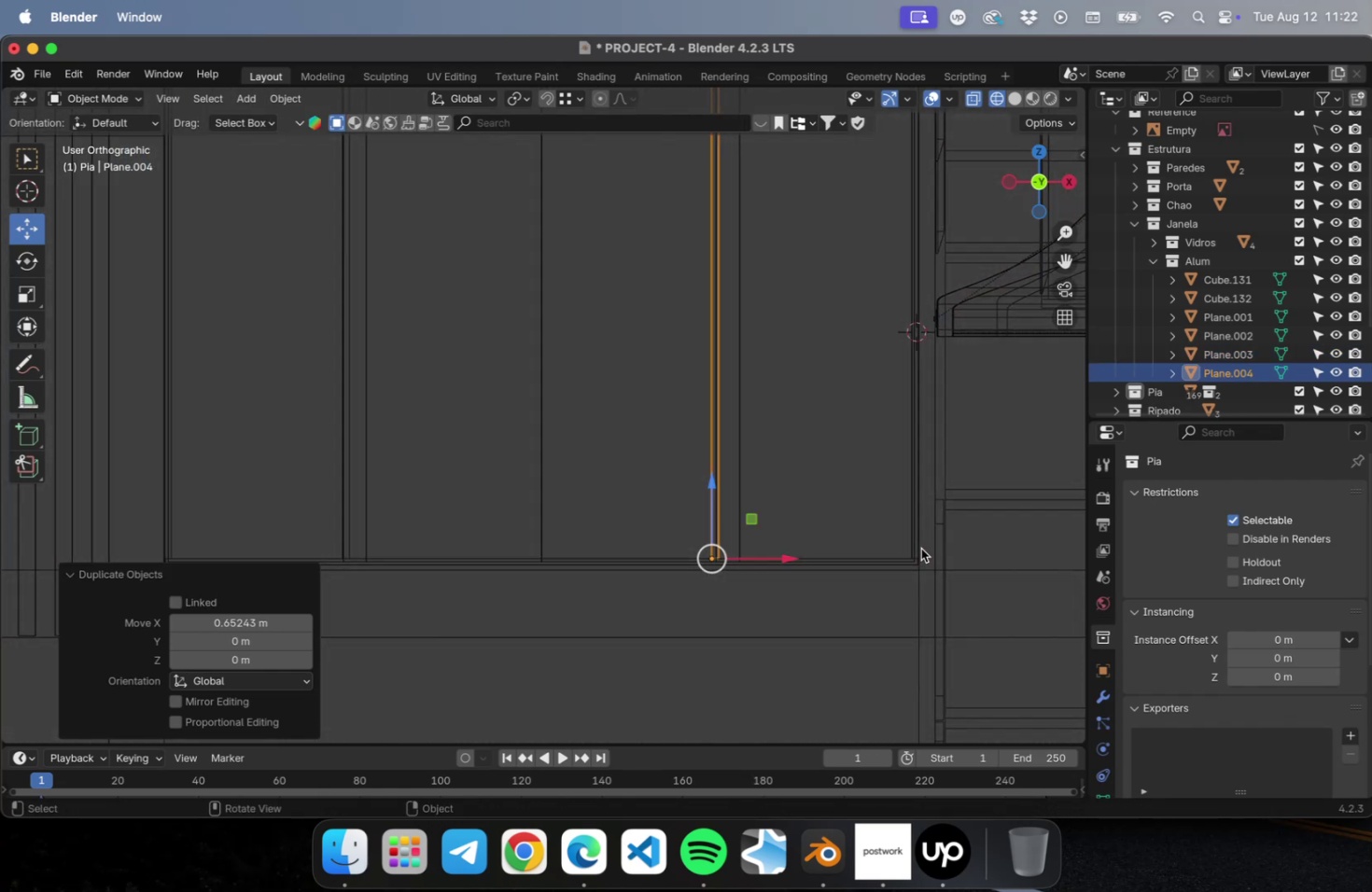 
key(NumpadDecimal)
 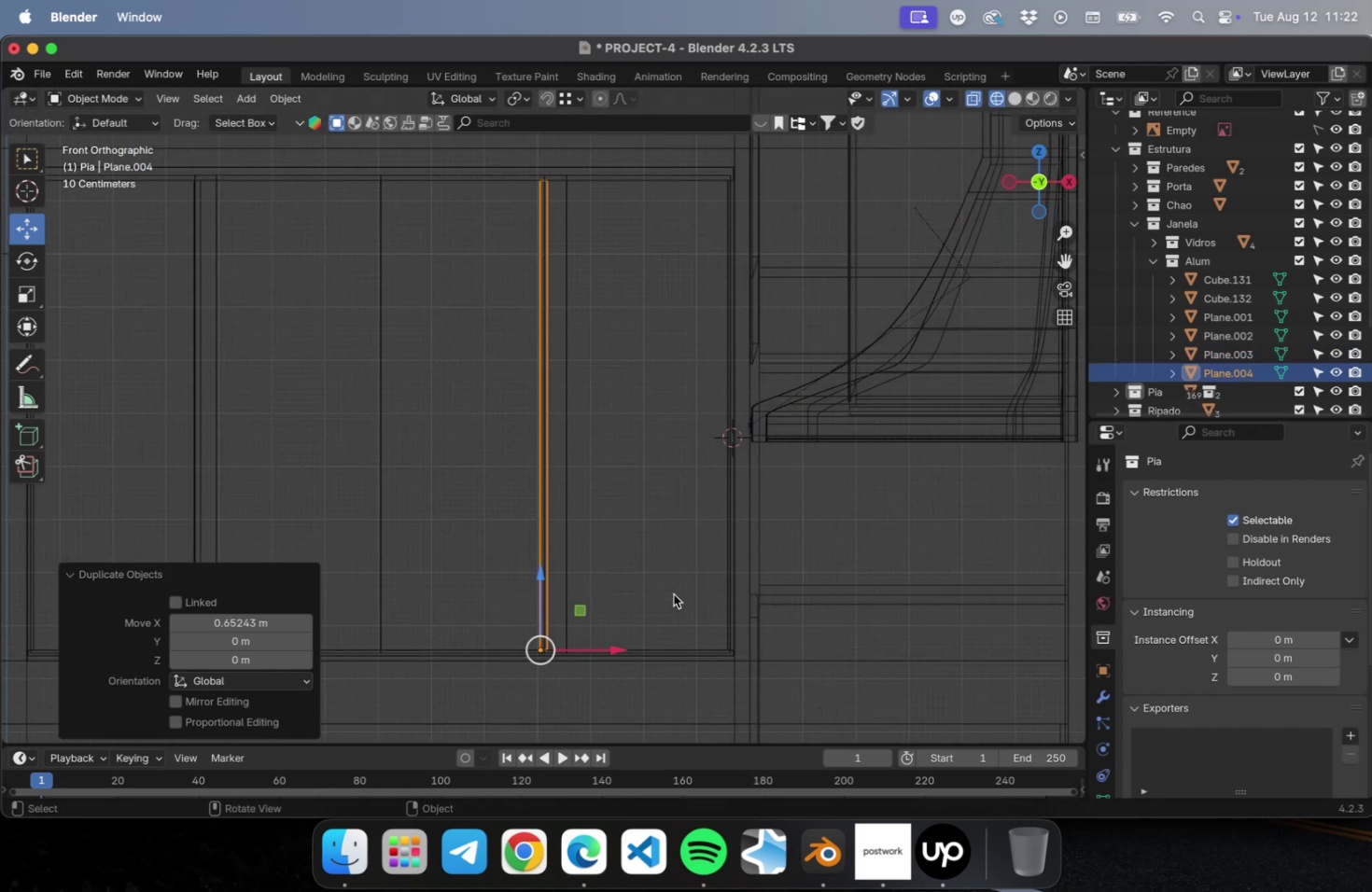 
scroll: coordinate [635, 631], scroll_direction: up, amount: 29.0
 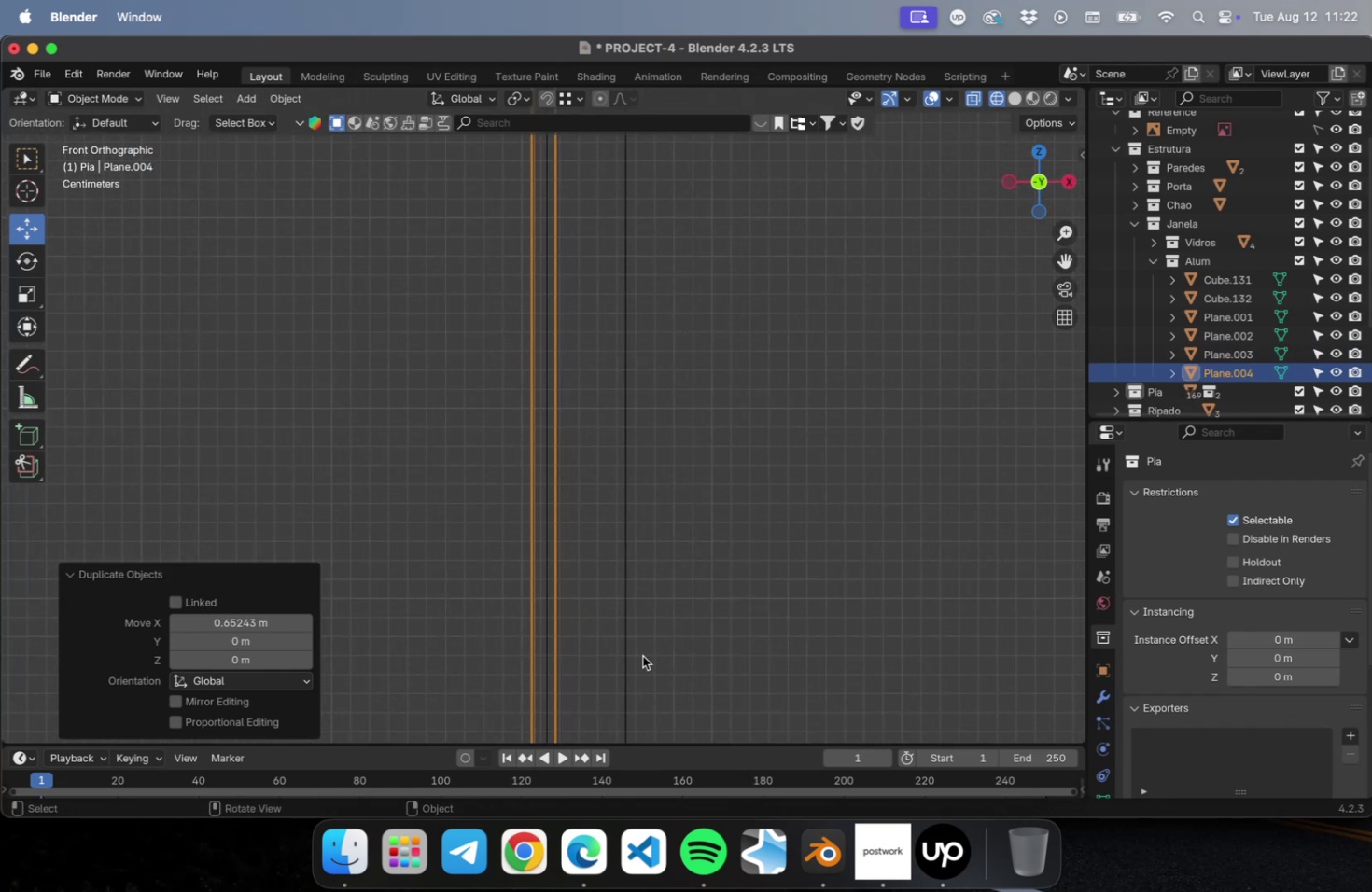 
hold_key(key=ShiftLeft, duration=0.43)
 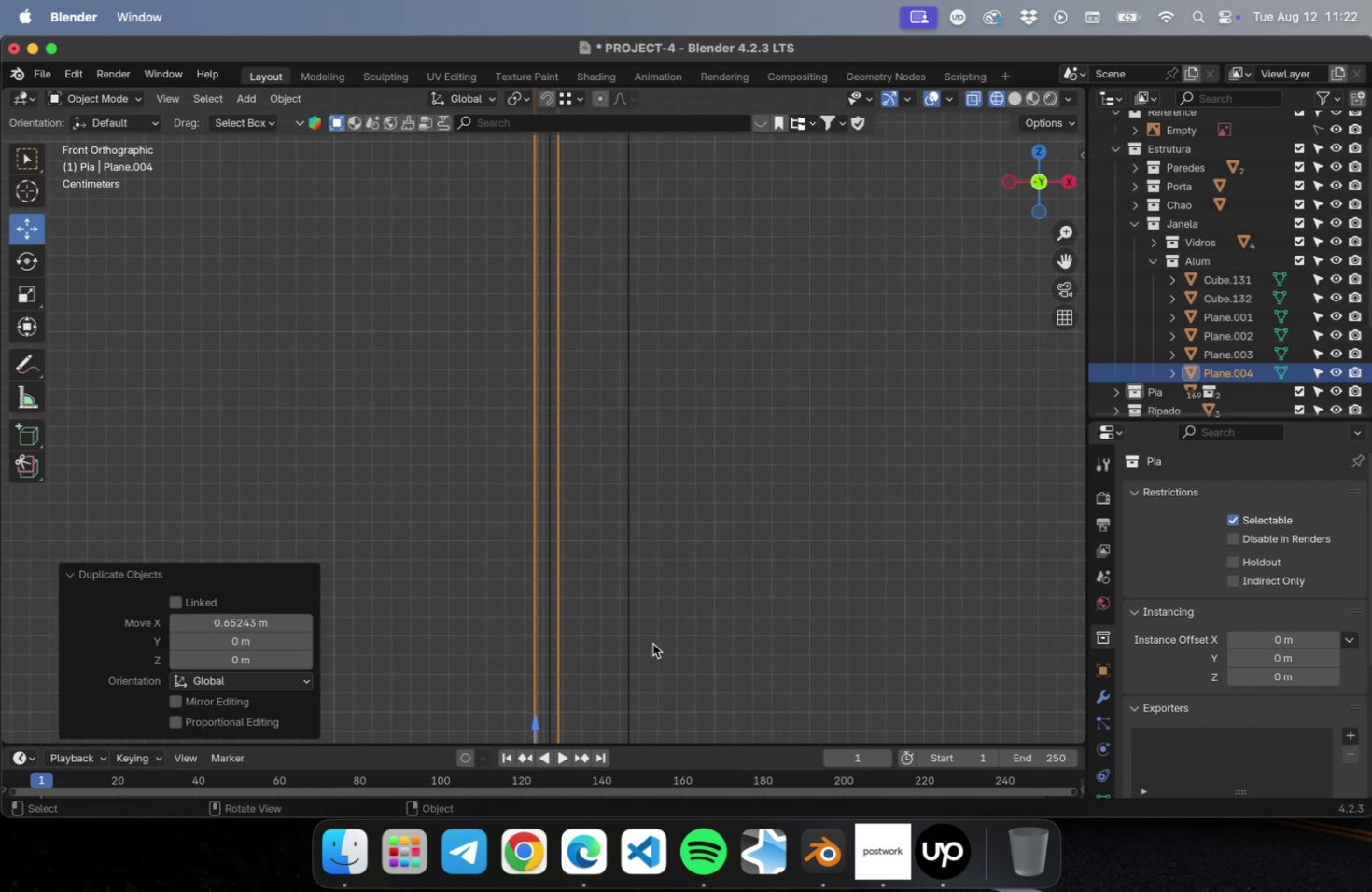 
hold_key(key=ShiftLeft, duration=0.6)
 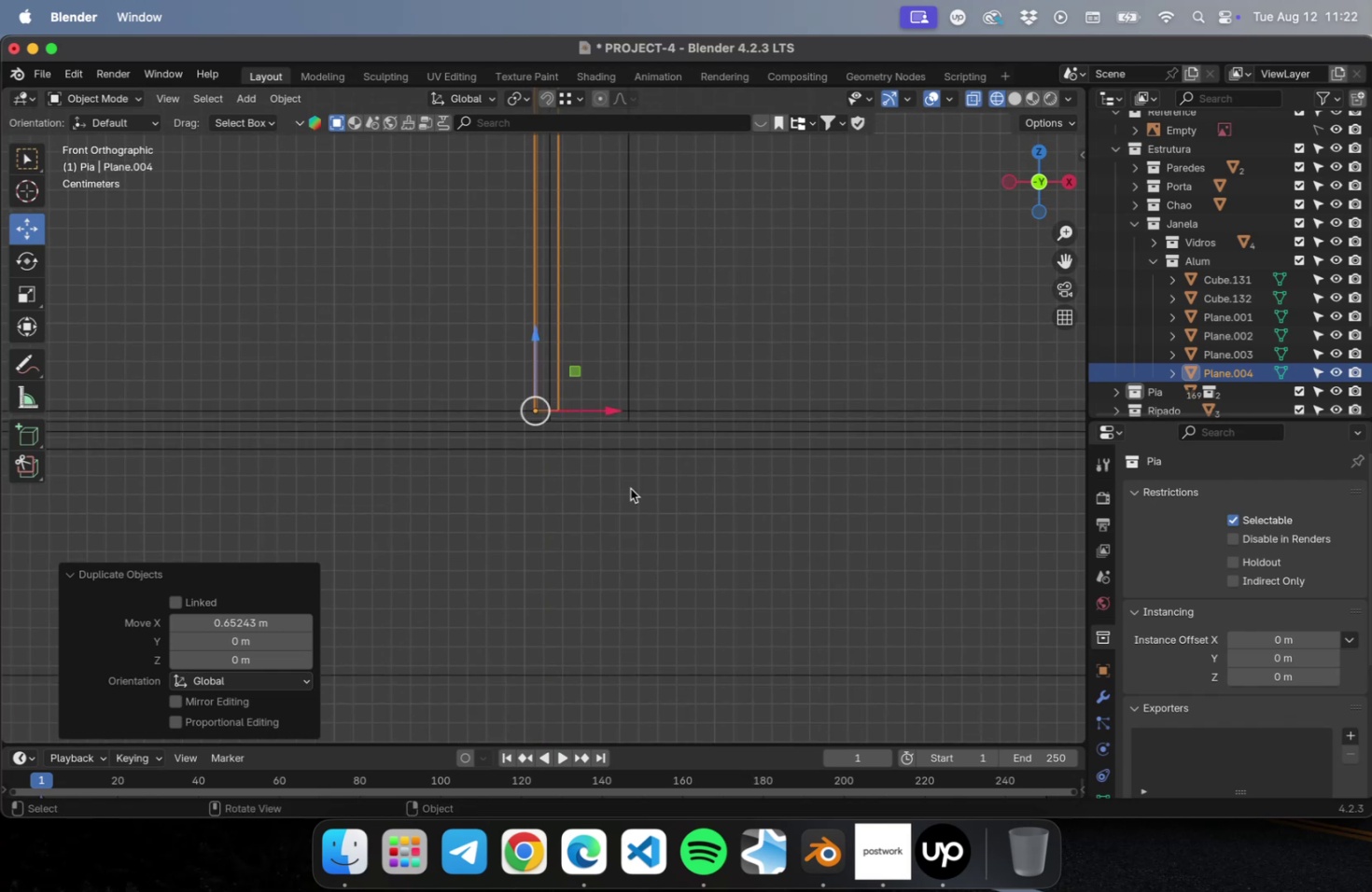 
scroll: coordinate [630, 470], scroll_direction: up, amount: 22.0
 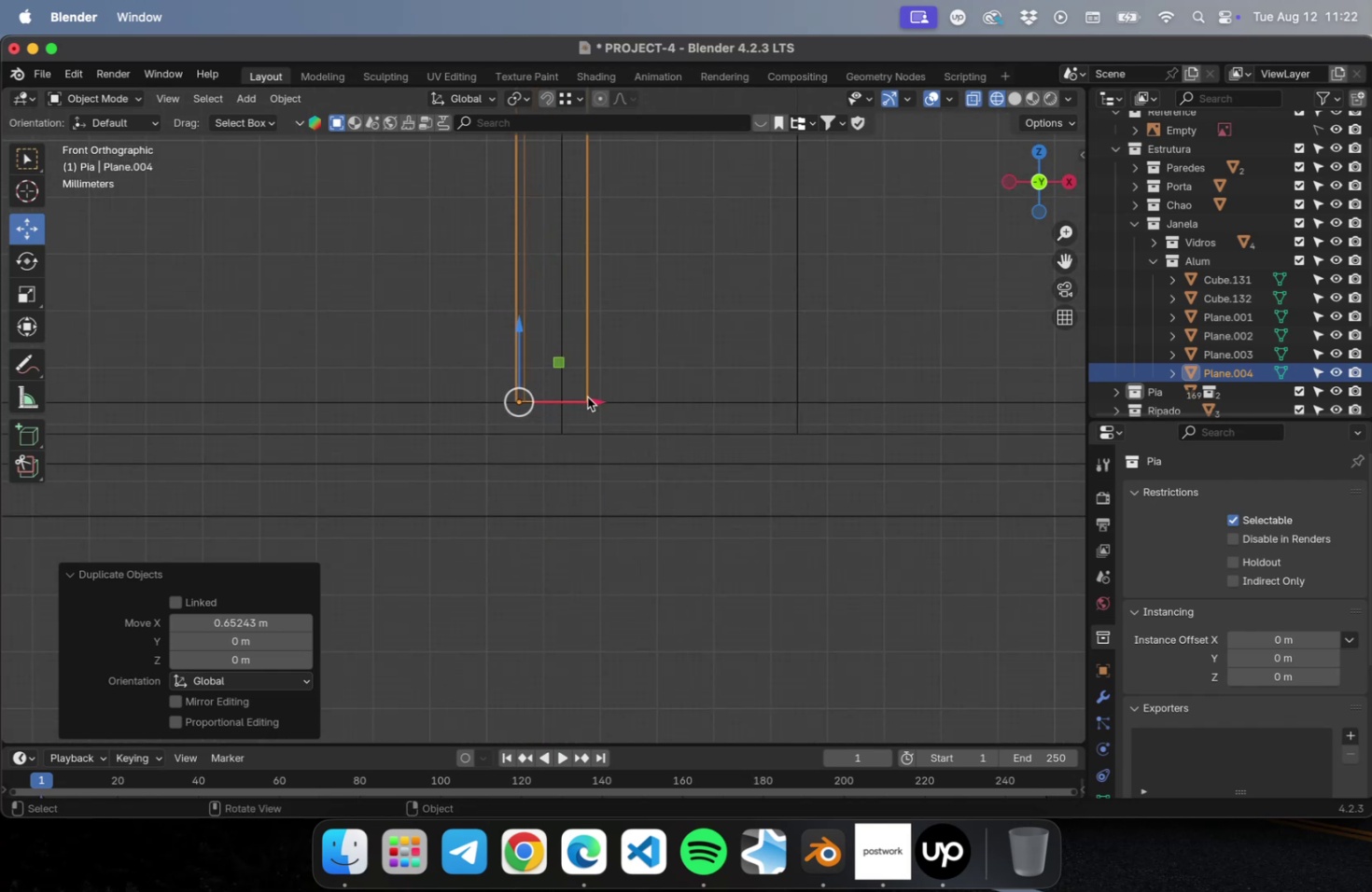 
left_click_drag(start_coordinate=[585, 398], to_coordinate=[617, 394])
 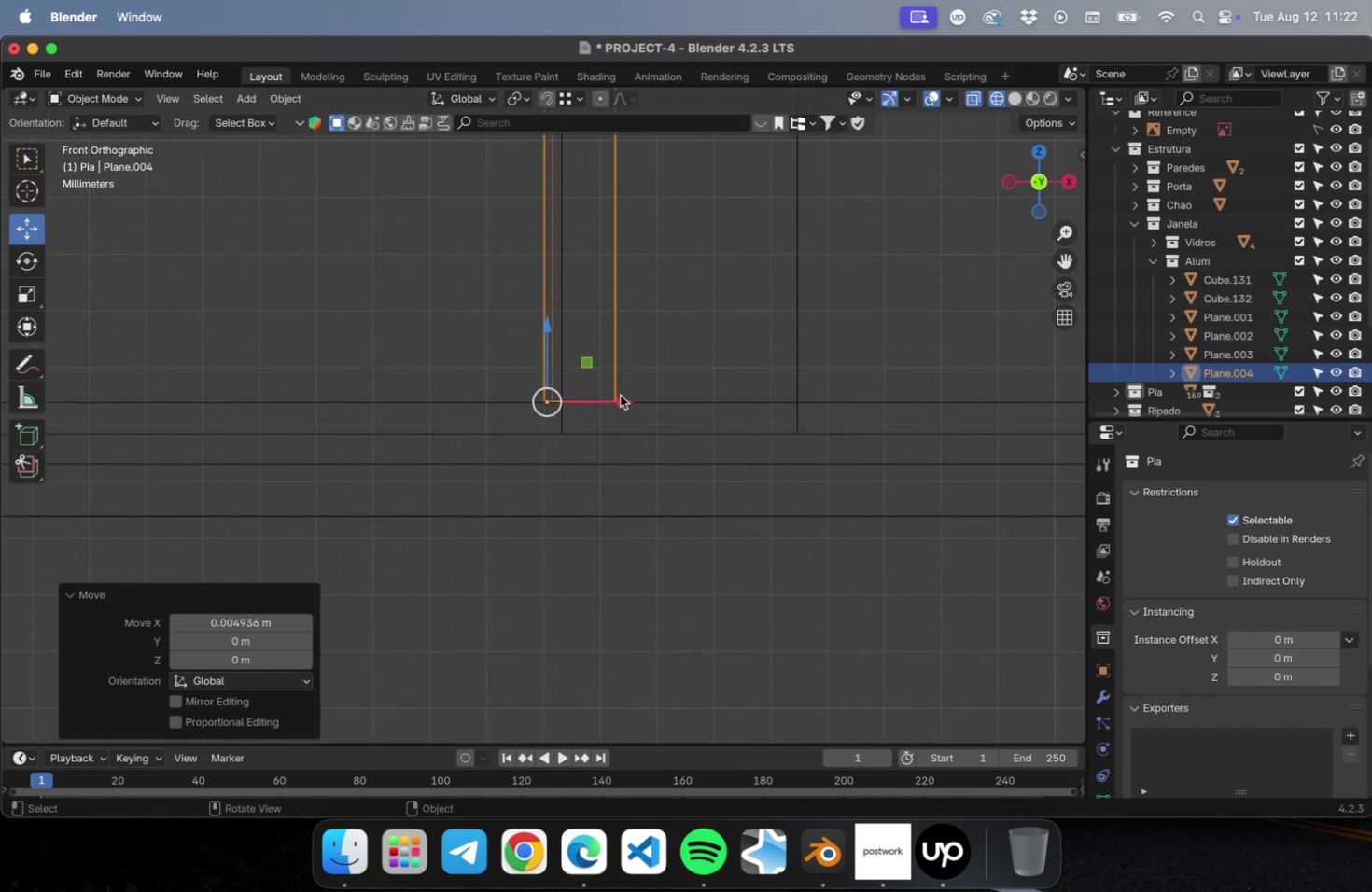 
scroll: coordinate [630, 442], scroll_direction: down, amount: 43.0
 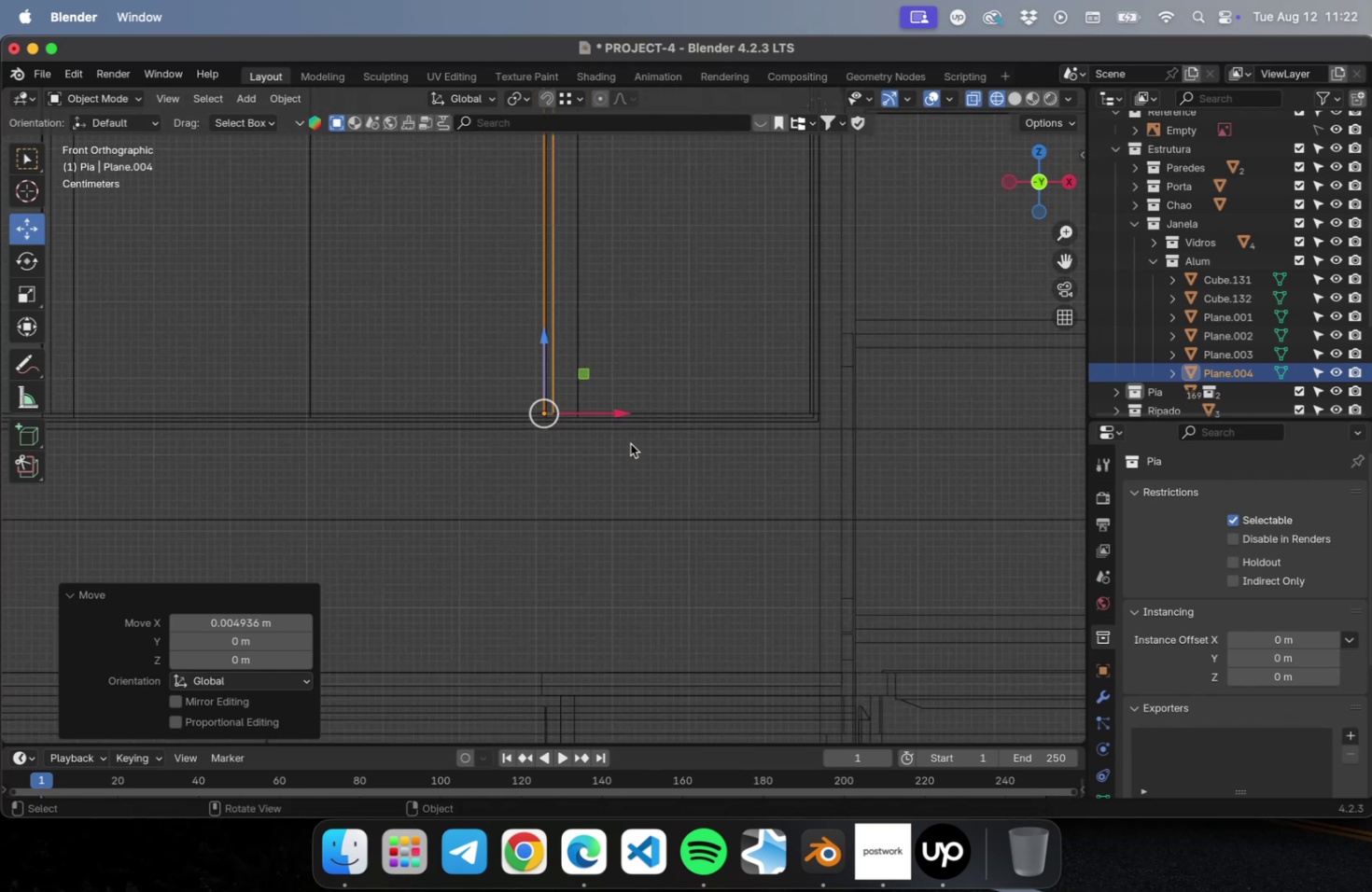 
key(Shift+ShiftLeft)
 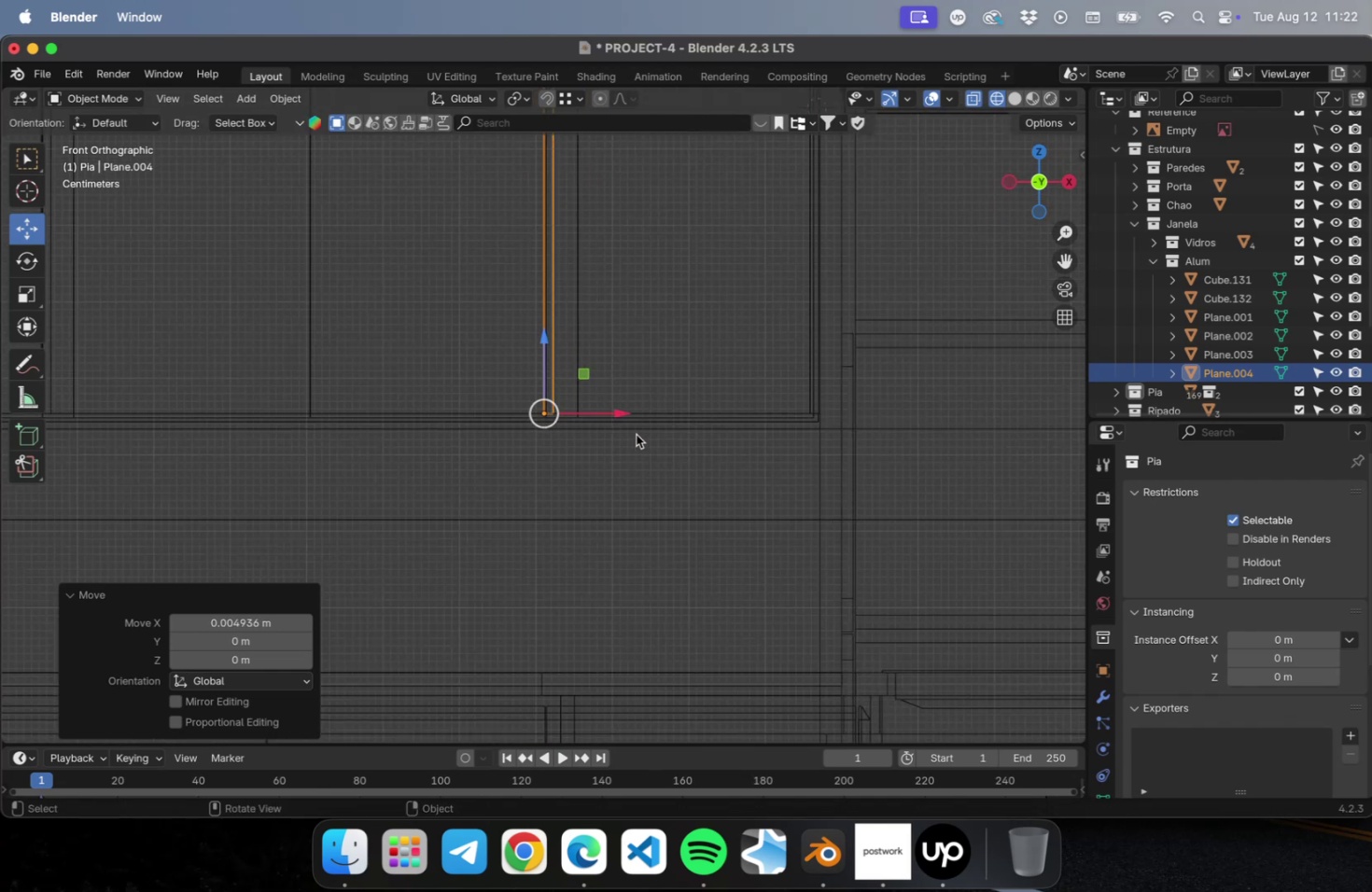 
scroll: coordinate [593, 372], scroll_direction: up, amount: 20.0
 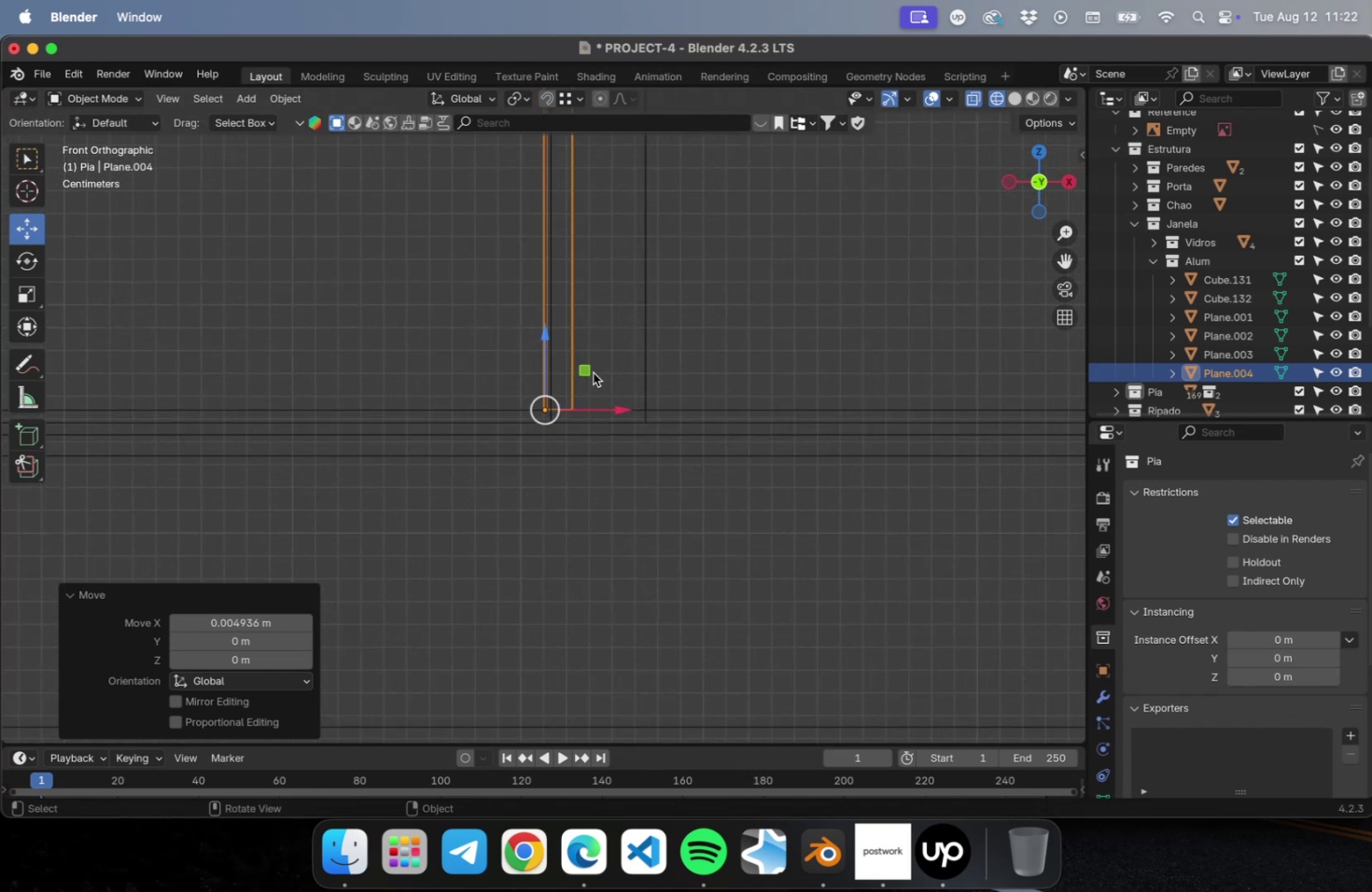 
hold_key(key=ShiftLeft, duration=0.54)
 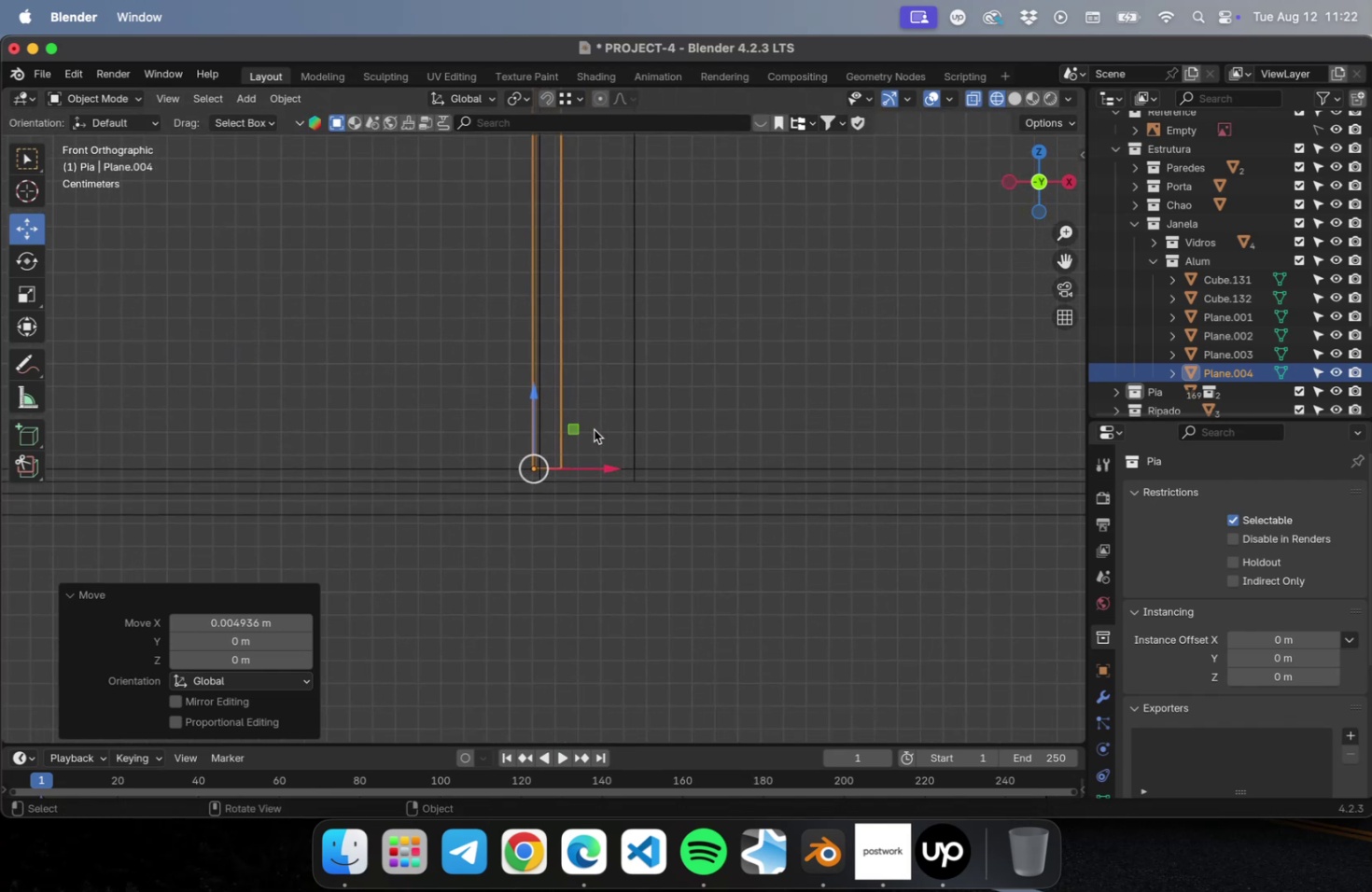 
scroll: coordinate [594, 430], scroll_direction: up, amount: 22.0
 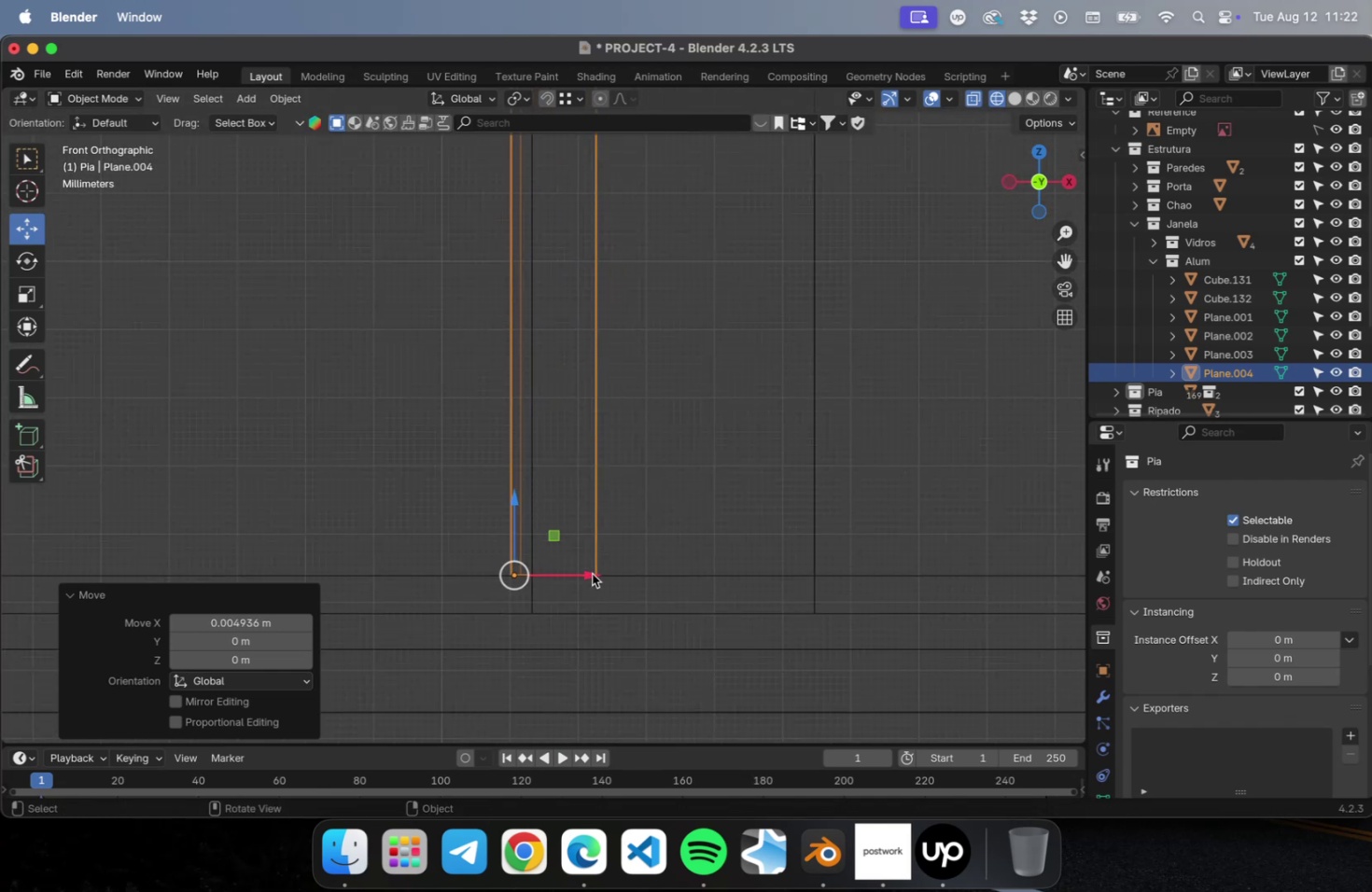 
left_click_drag(start_coordinate=[583, 573], to_coordinate=[595, 567])
 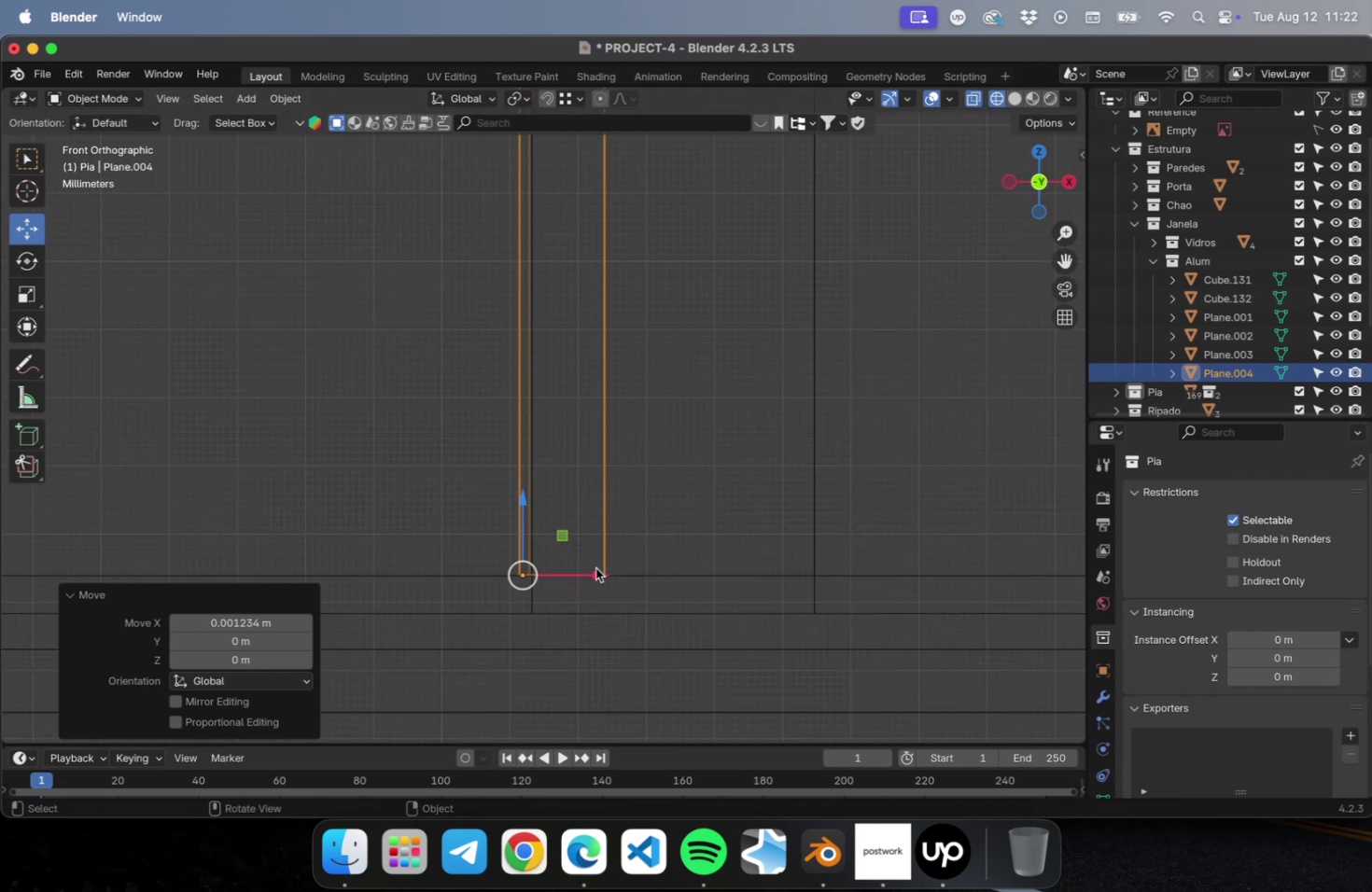 
type(Dx)
 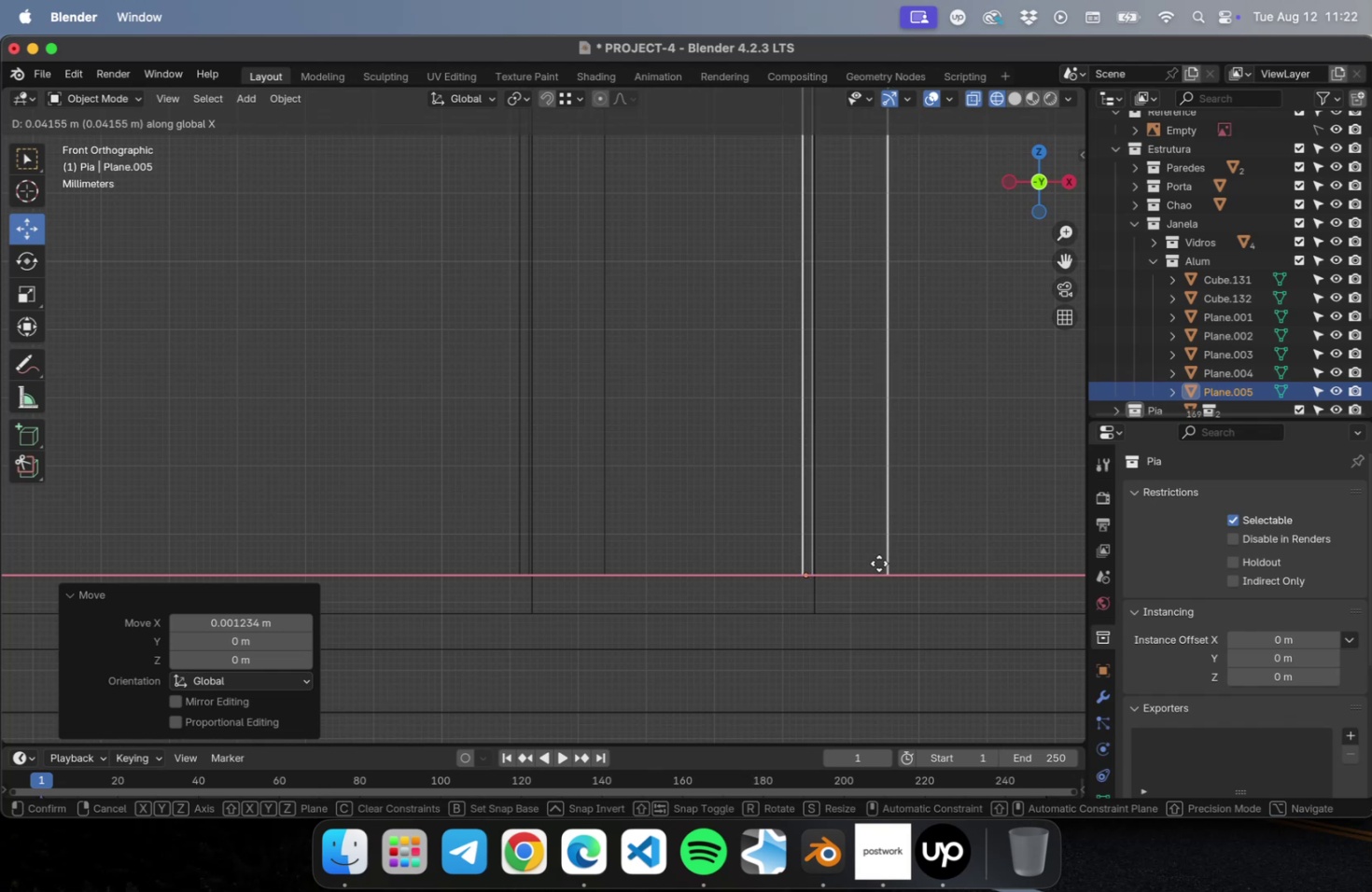 
left_click([878, 563])
 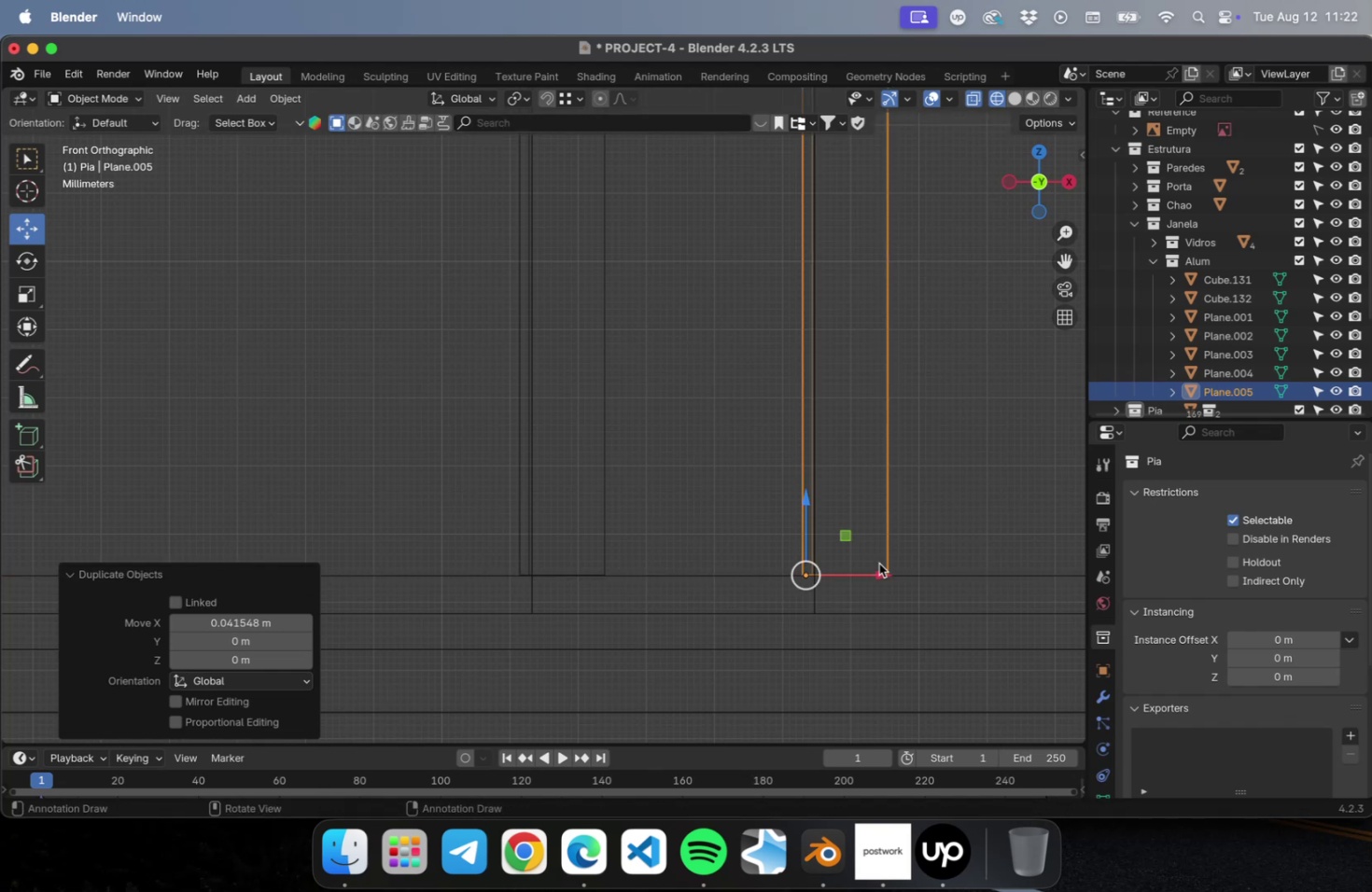 
type(rz0)
 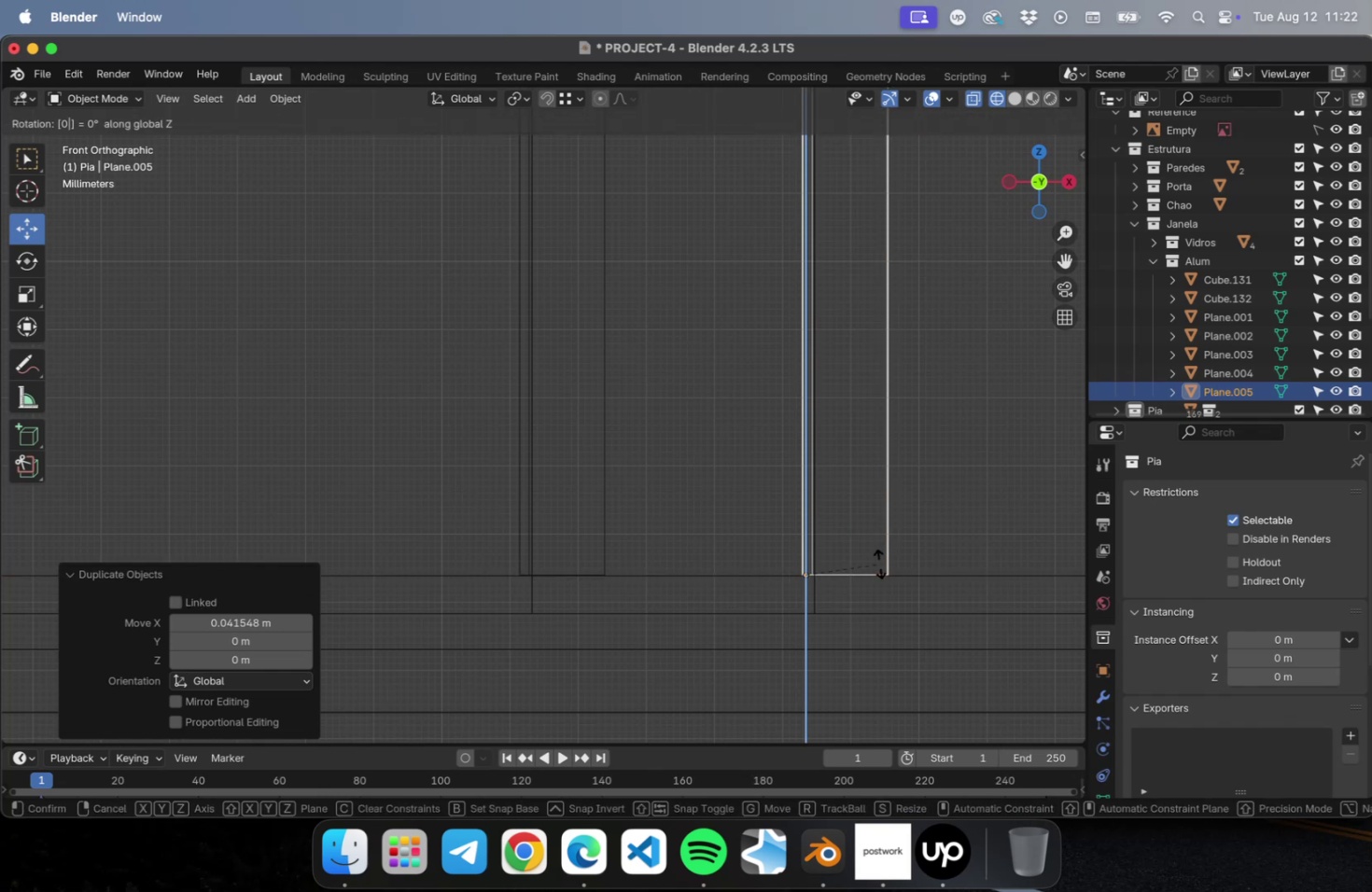 
key(Enter)
 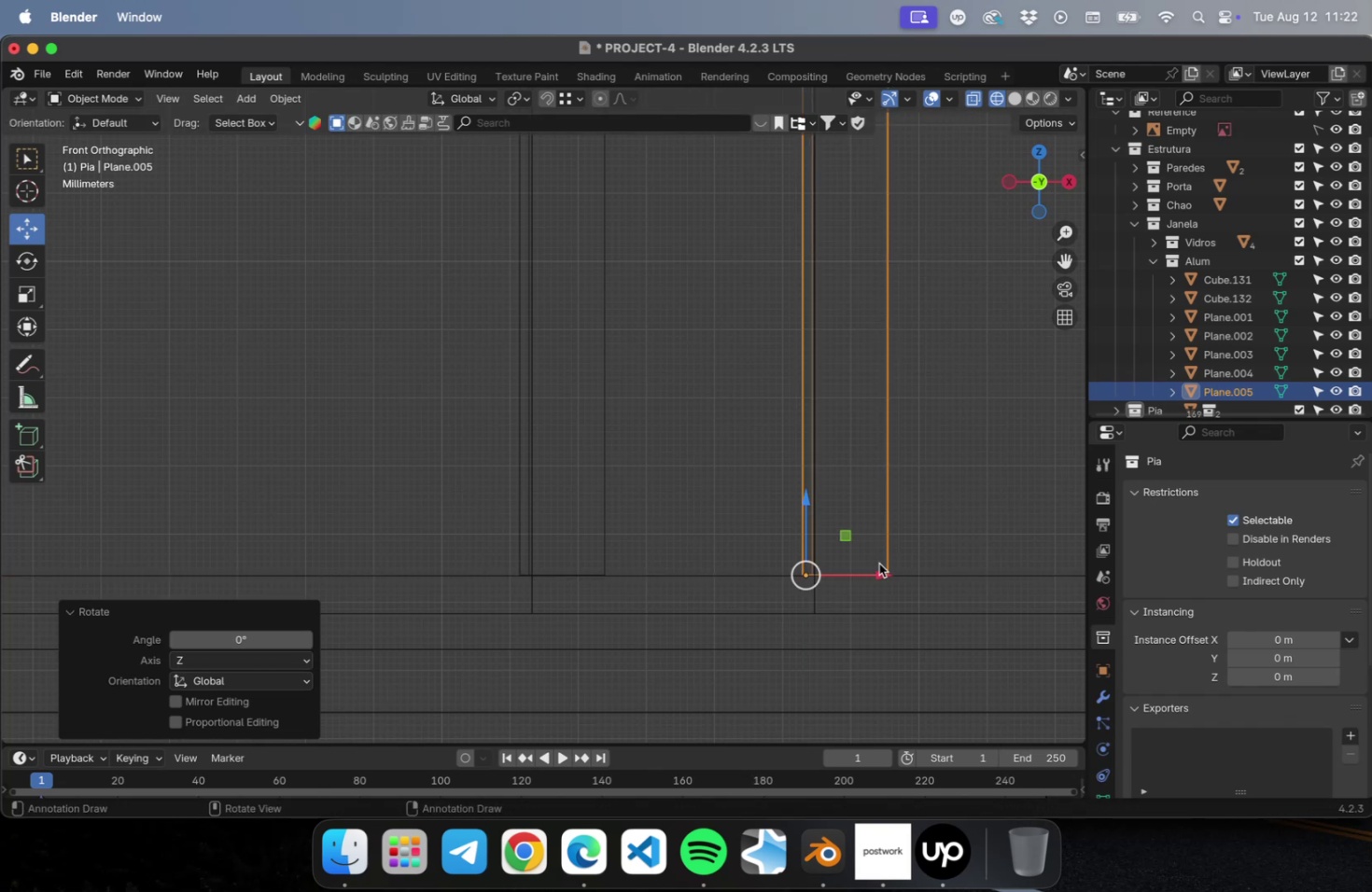 
key(N)
 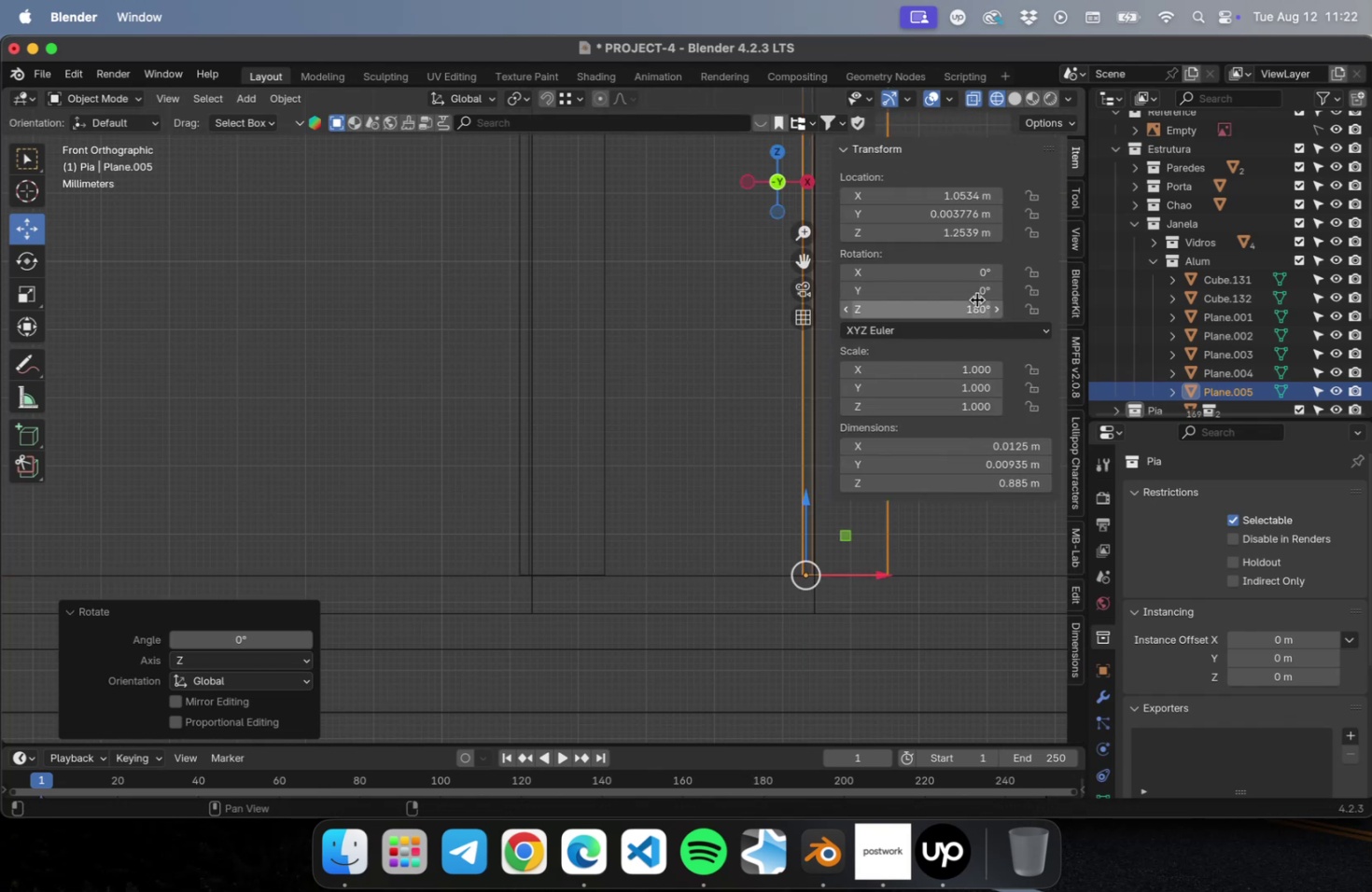 
left_click([973, 304])
 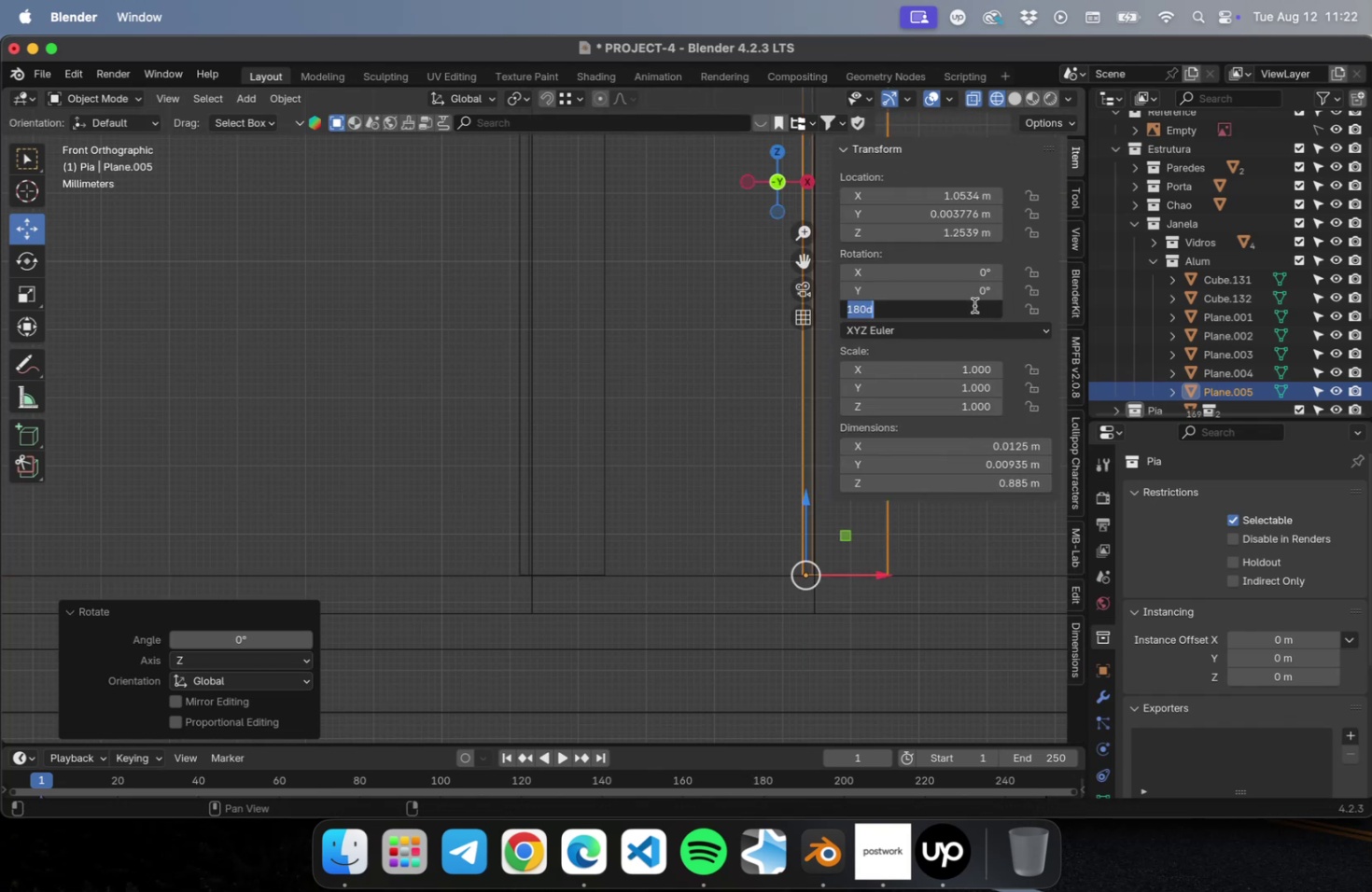 
key(0)
 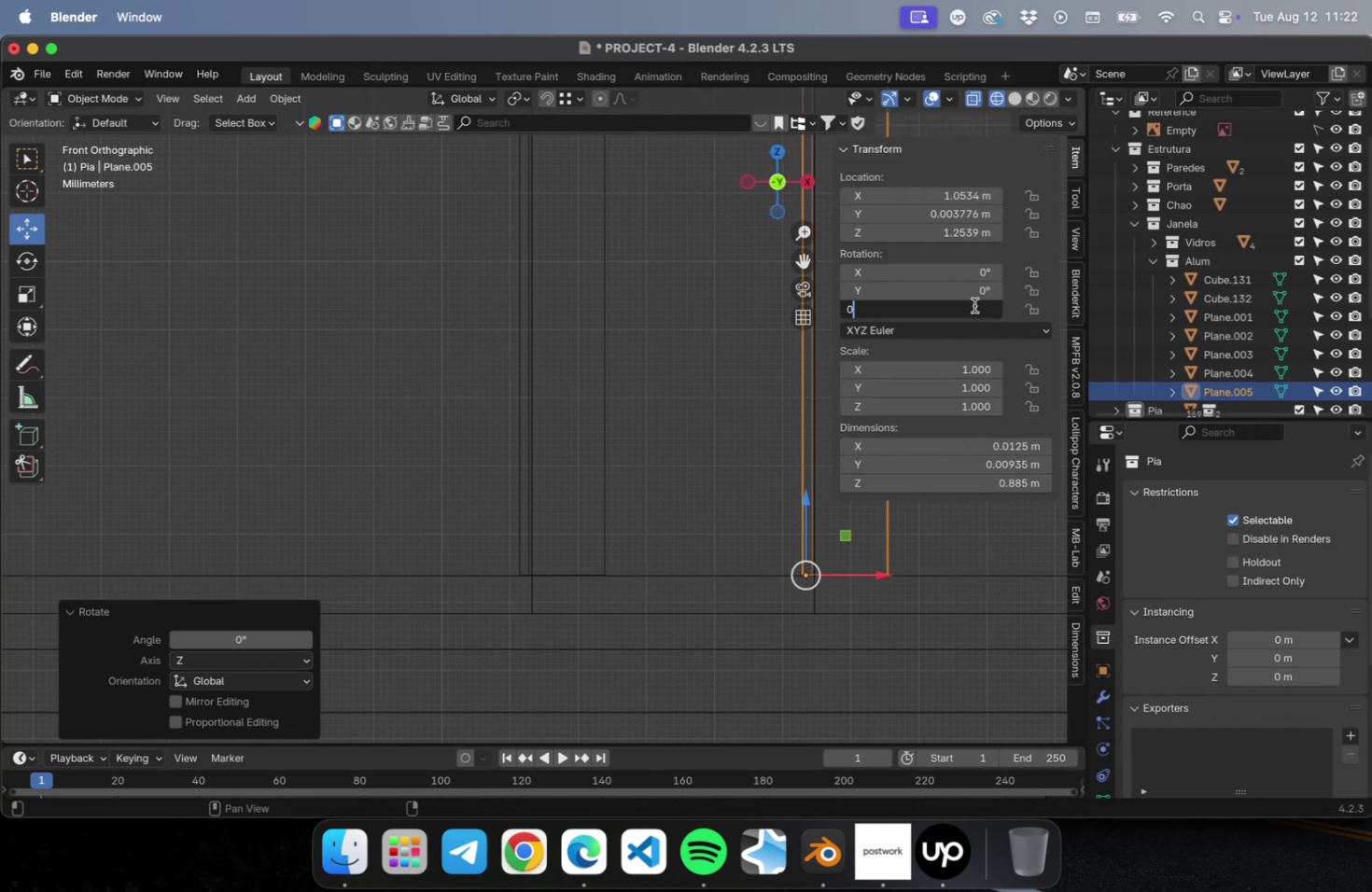 
key(Enter)
 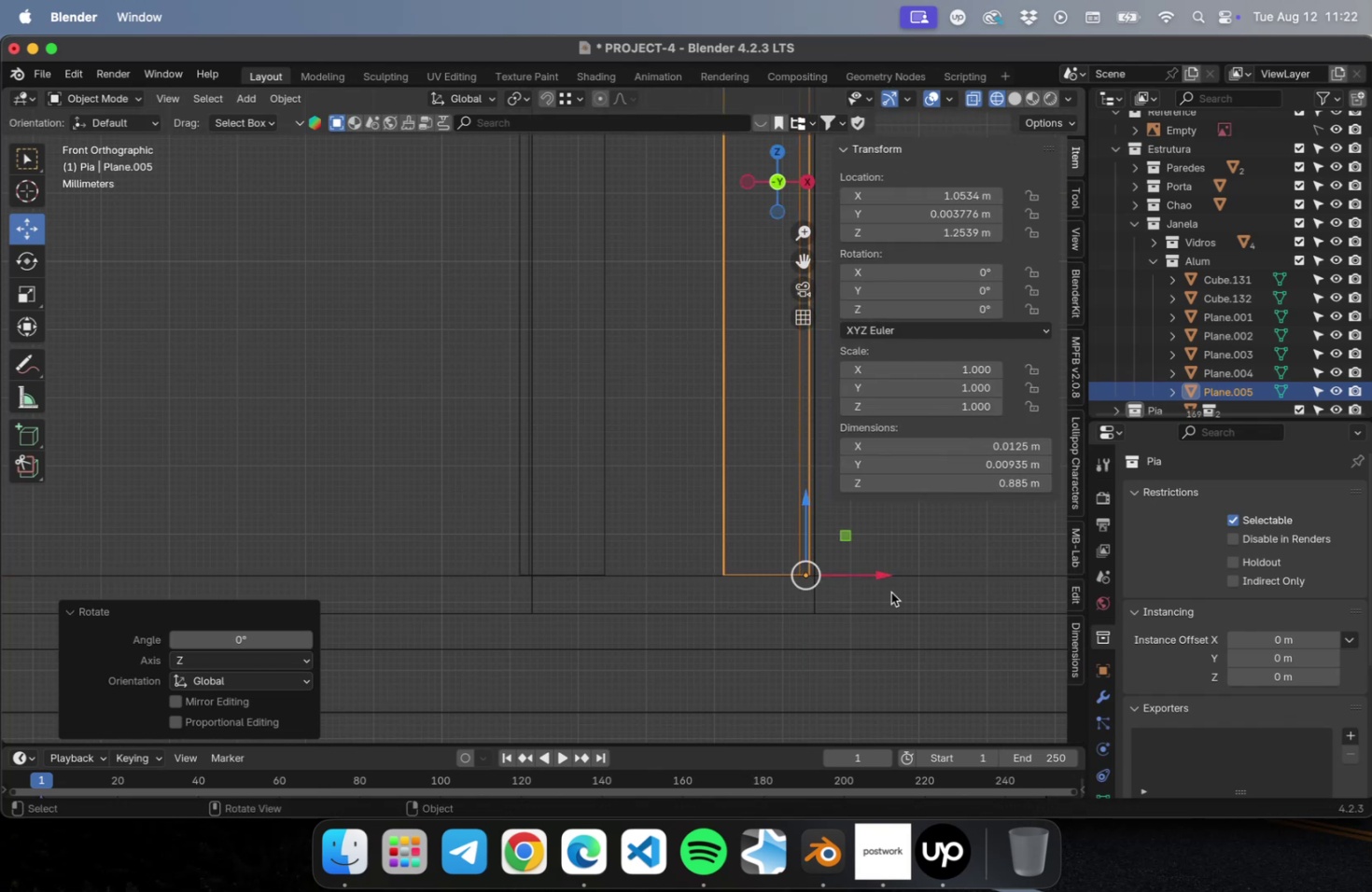 
left_click([908, 575])
 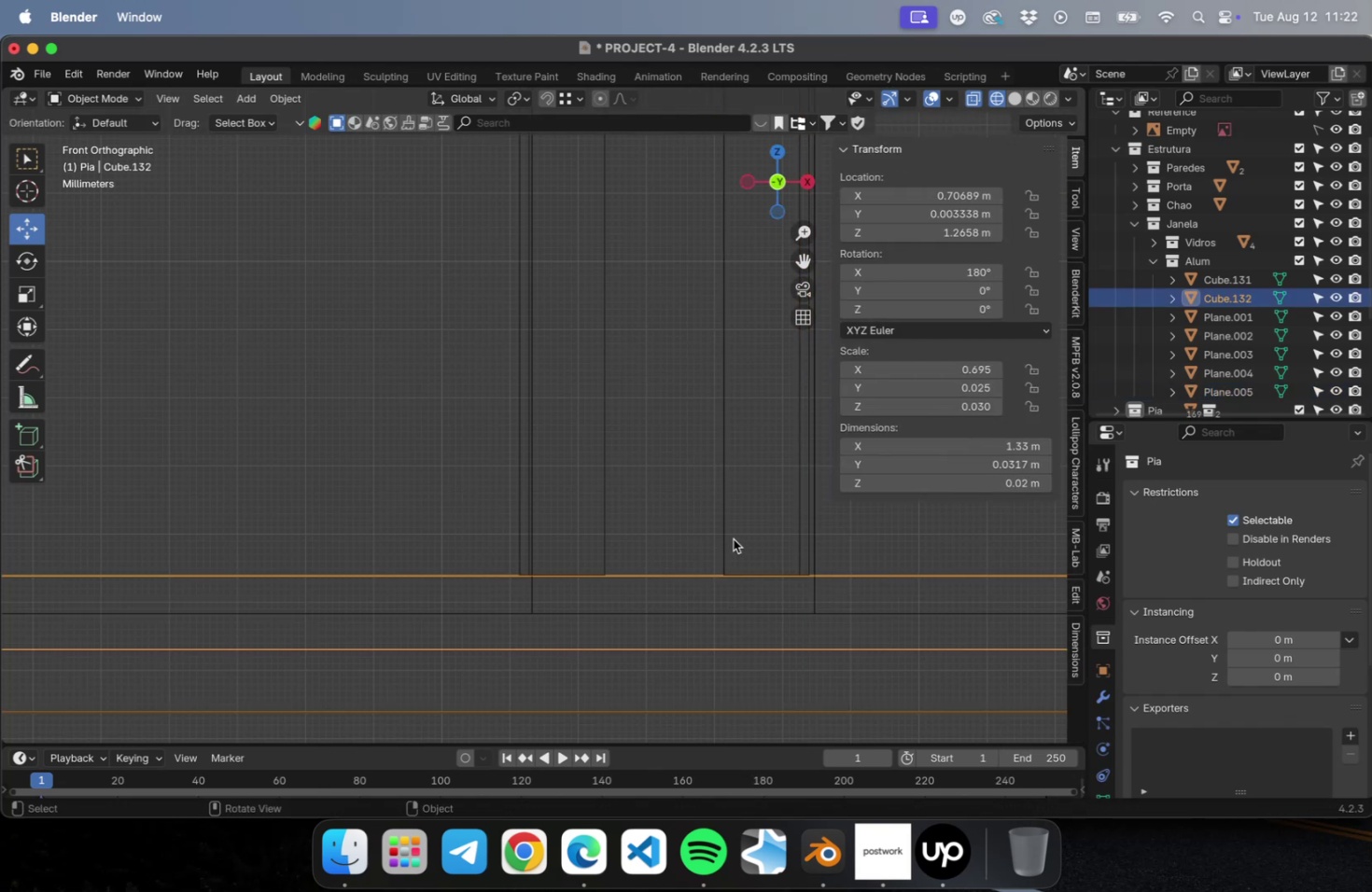 
left_click([726, 538])
 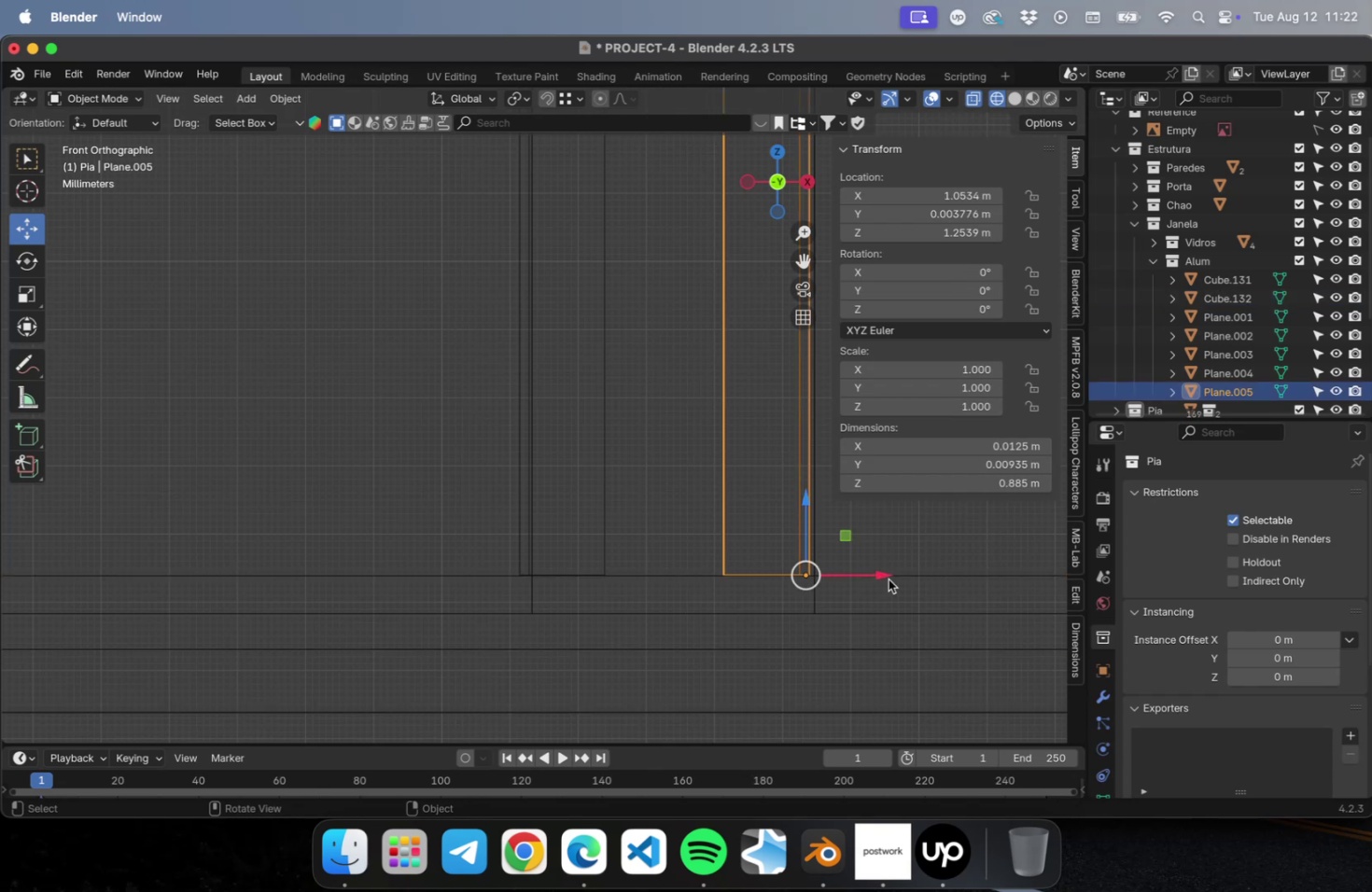 
left_click_drag(start_coordinate=[880, 574], to_coordinate=[904, 569])
 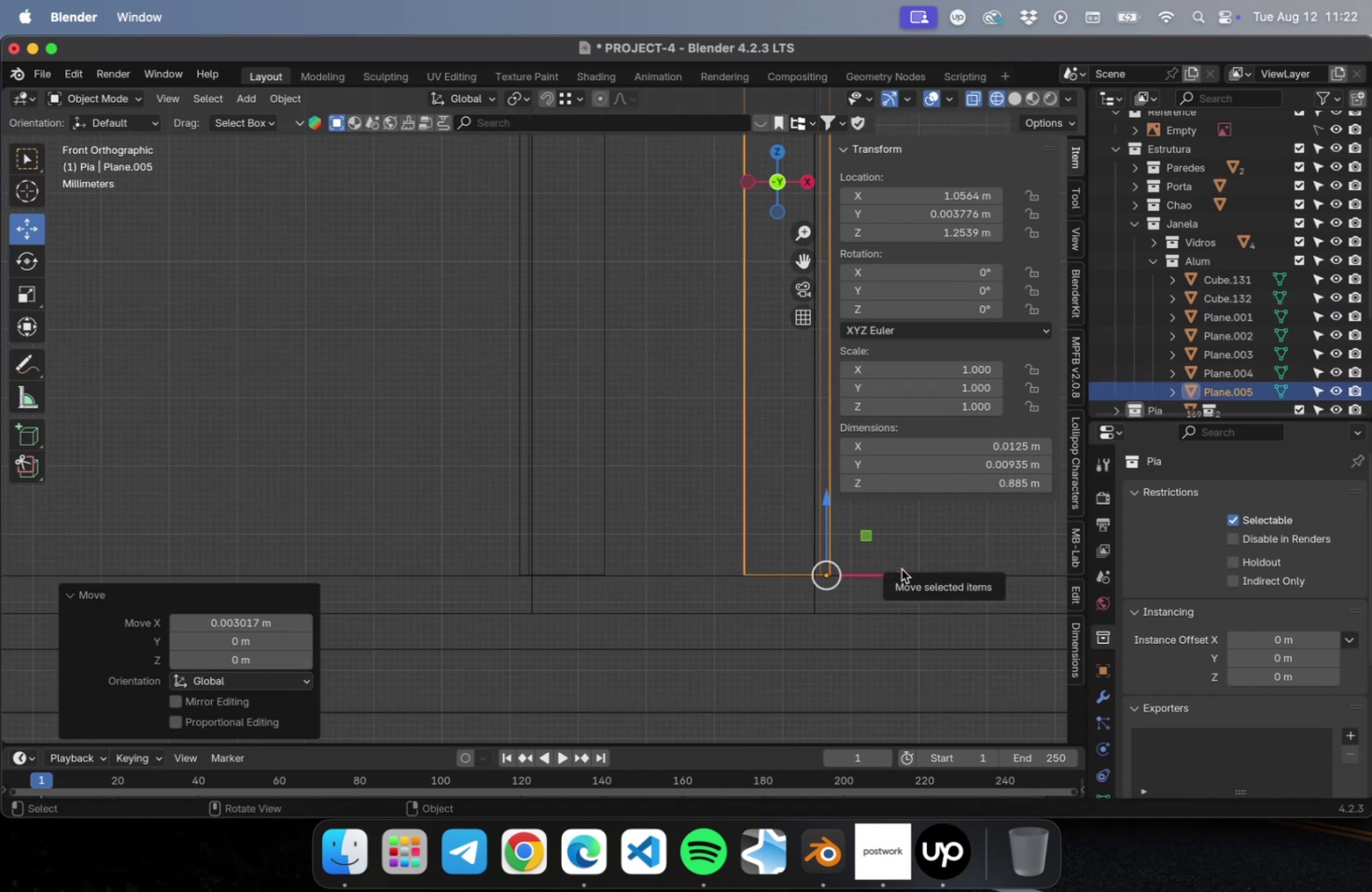 
key(N)
 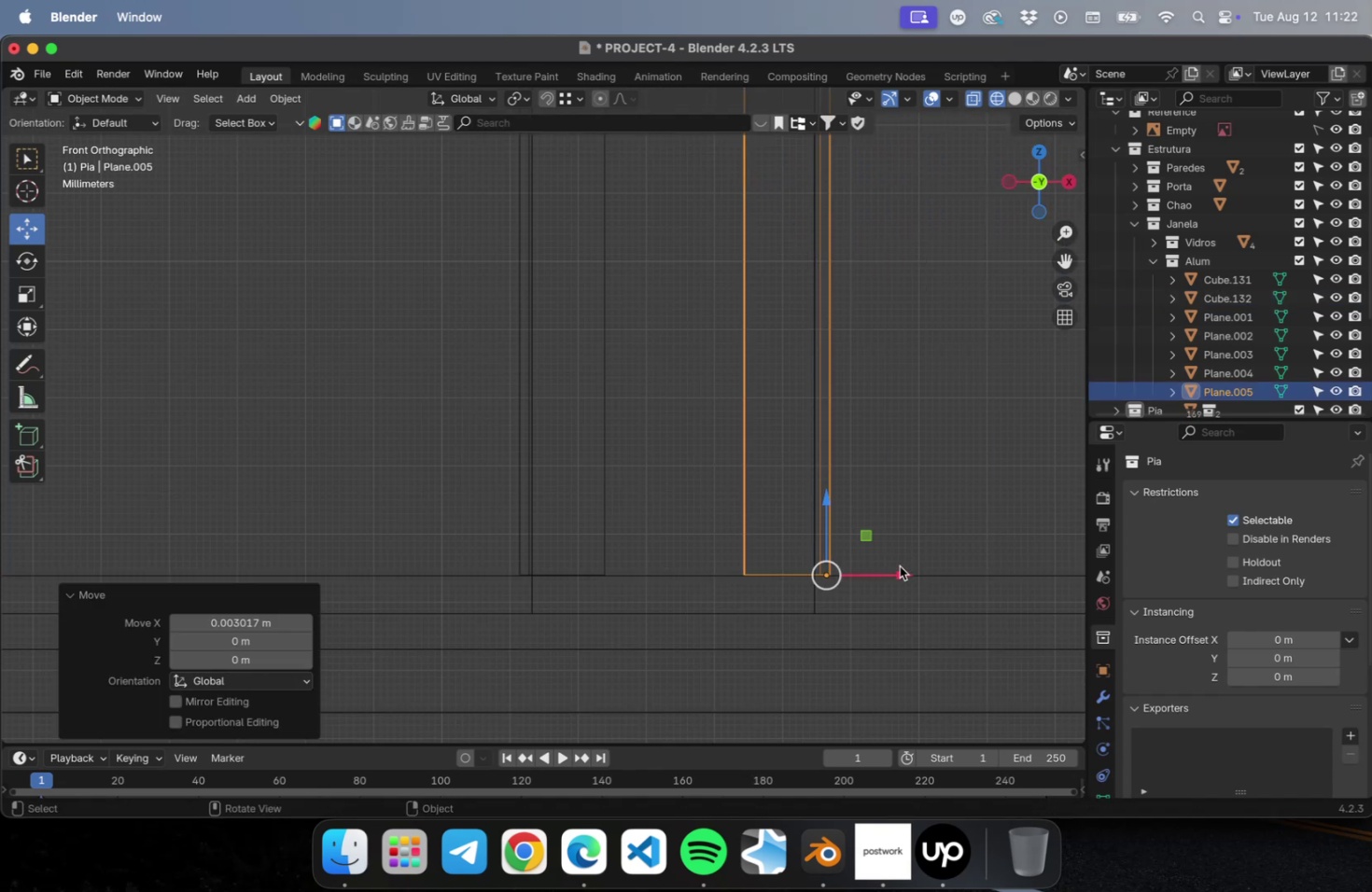 
scroll: coordinate [898, 565], scroll_direction: down, amount: 22.0
 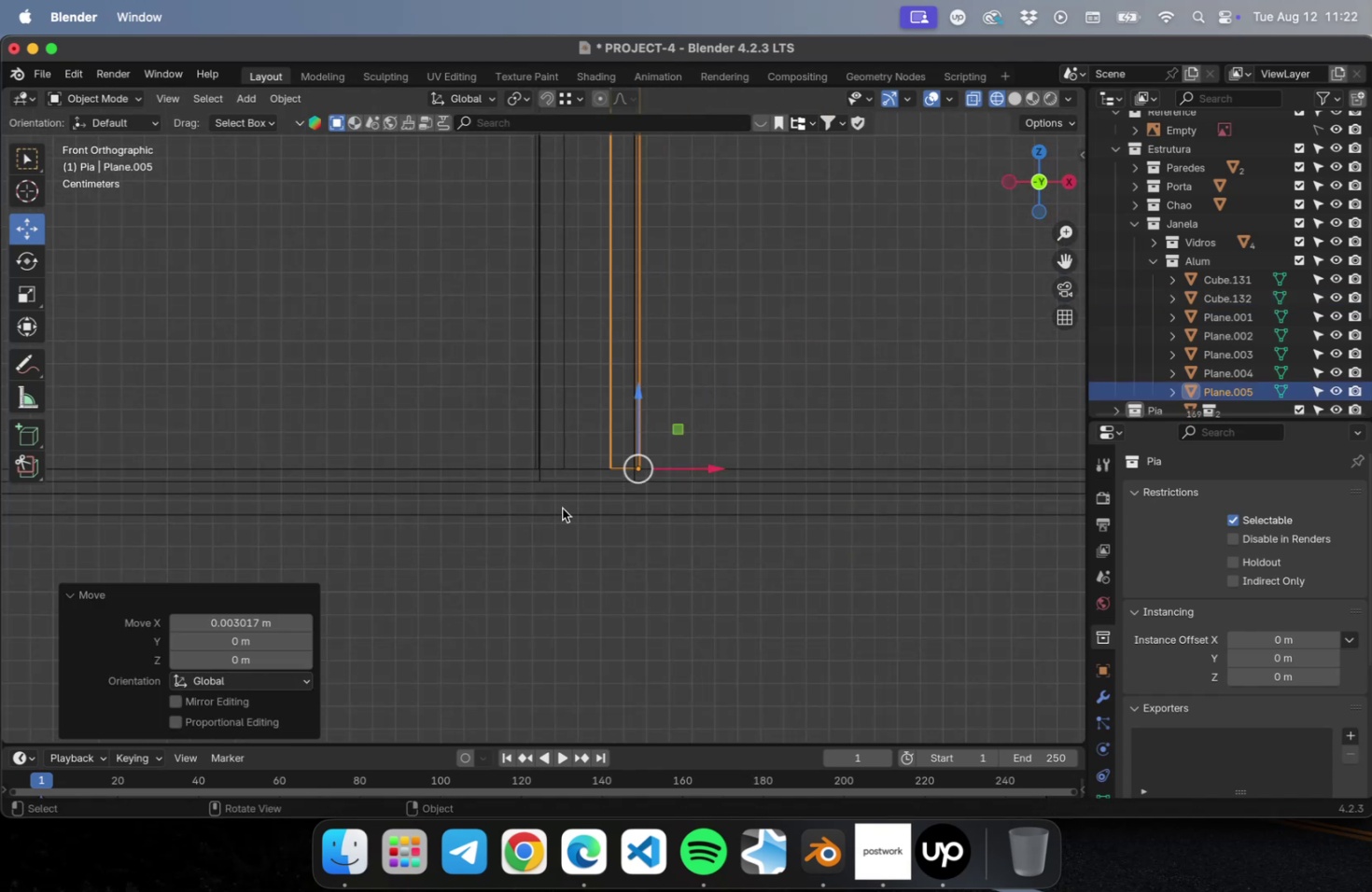 
hold_key(key=ShiftLeft, duration=1.3)
 